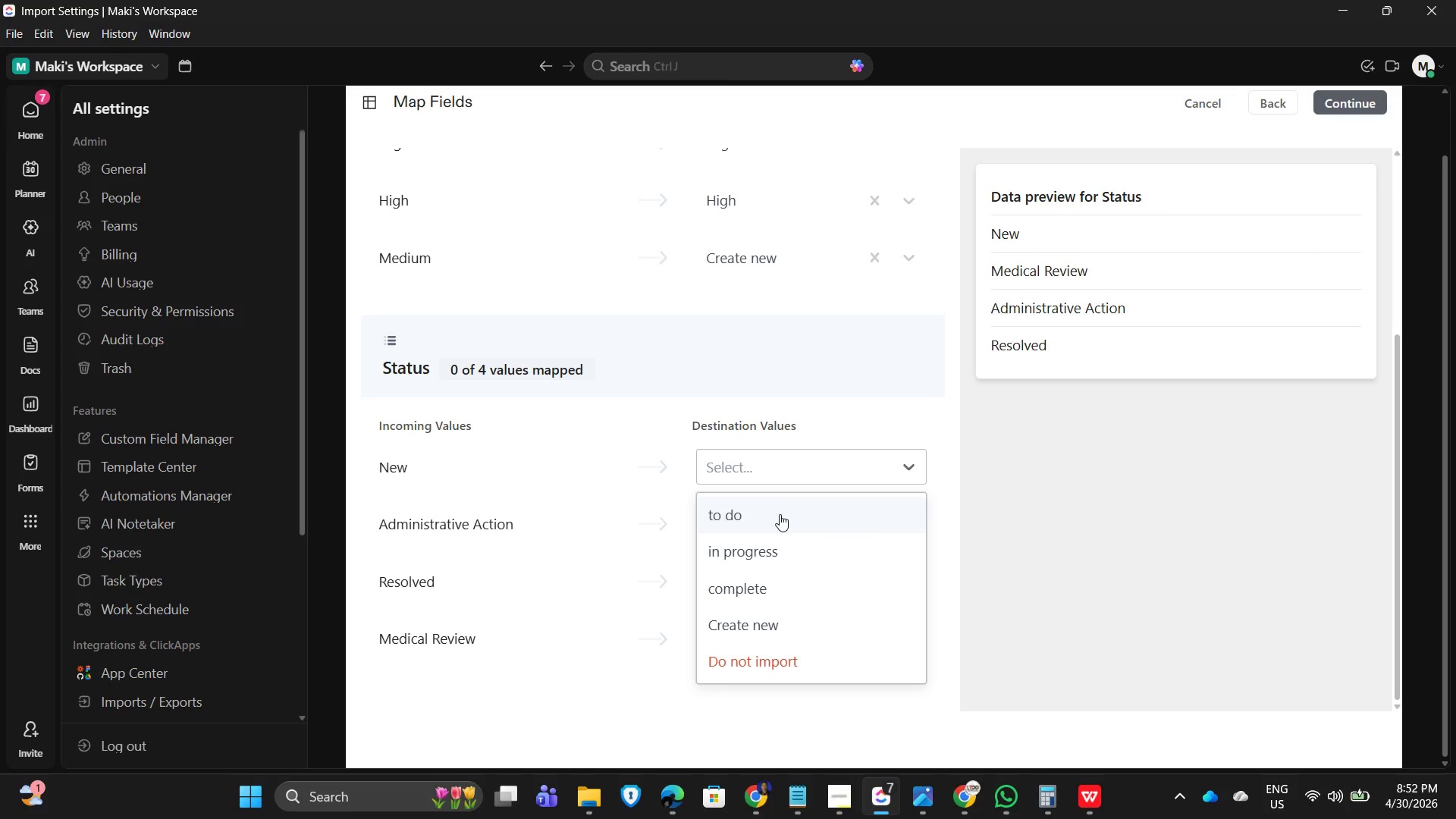 
left_click([783, 516])
 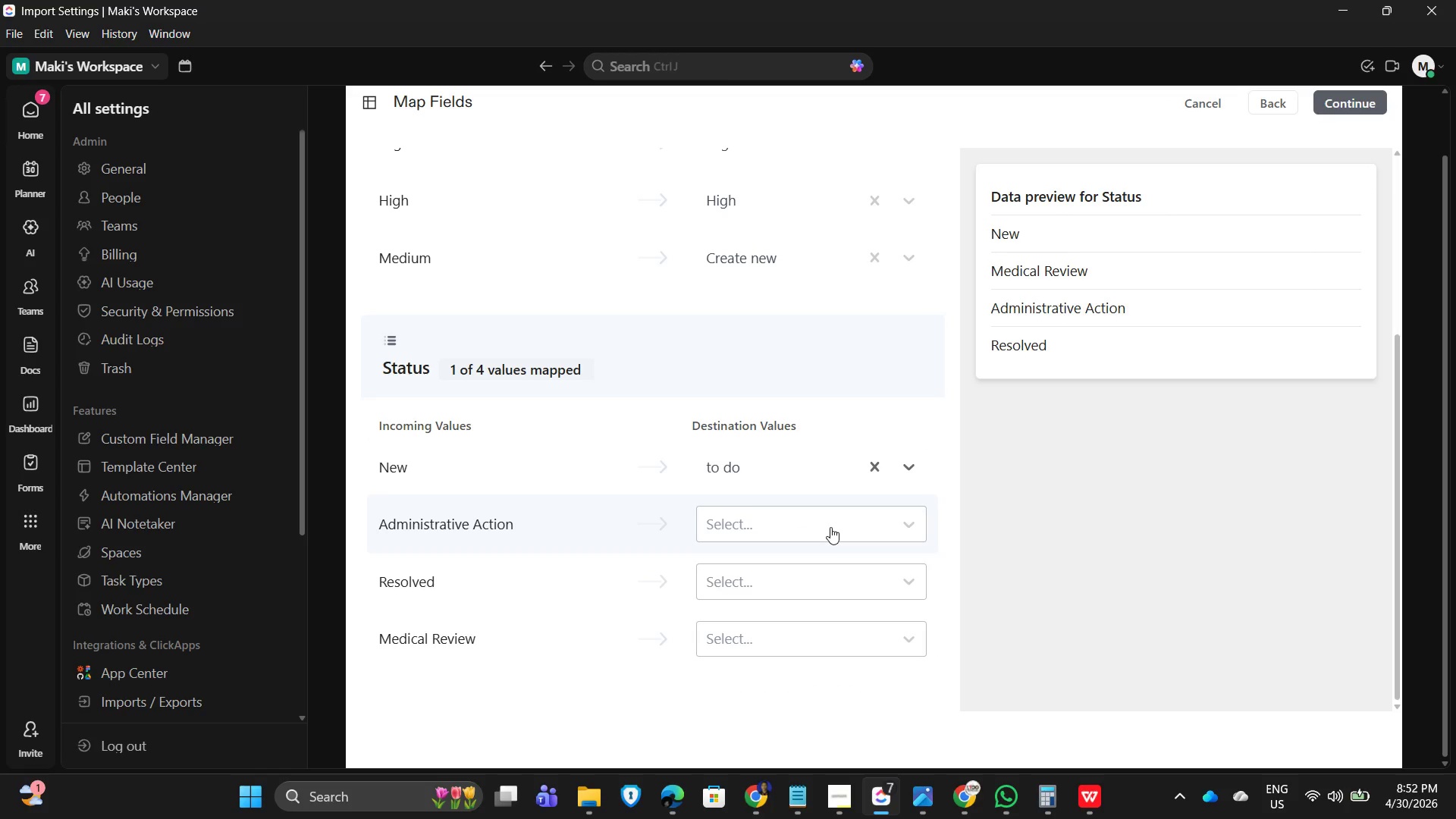 
left_click([830, 527])
 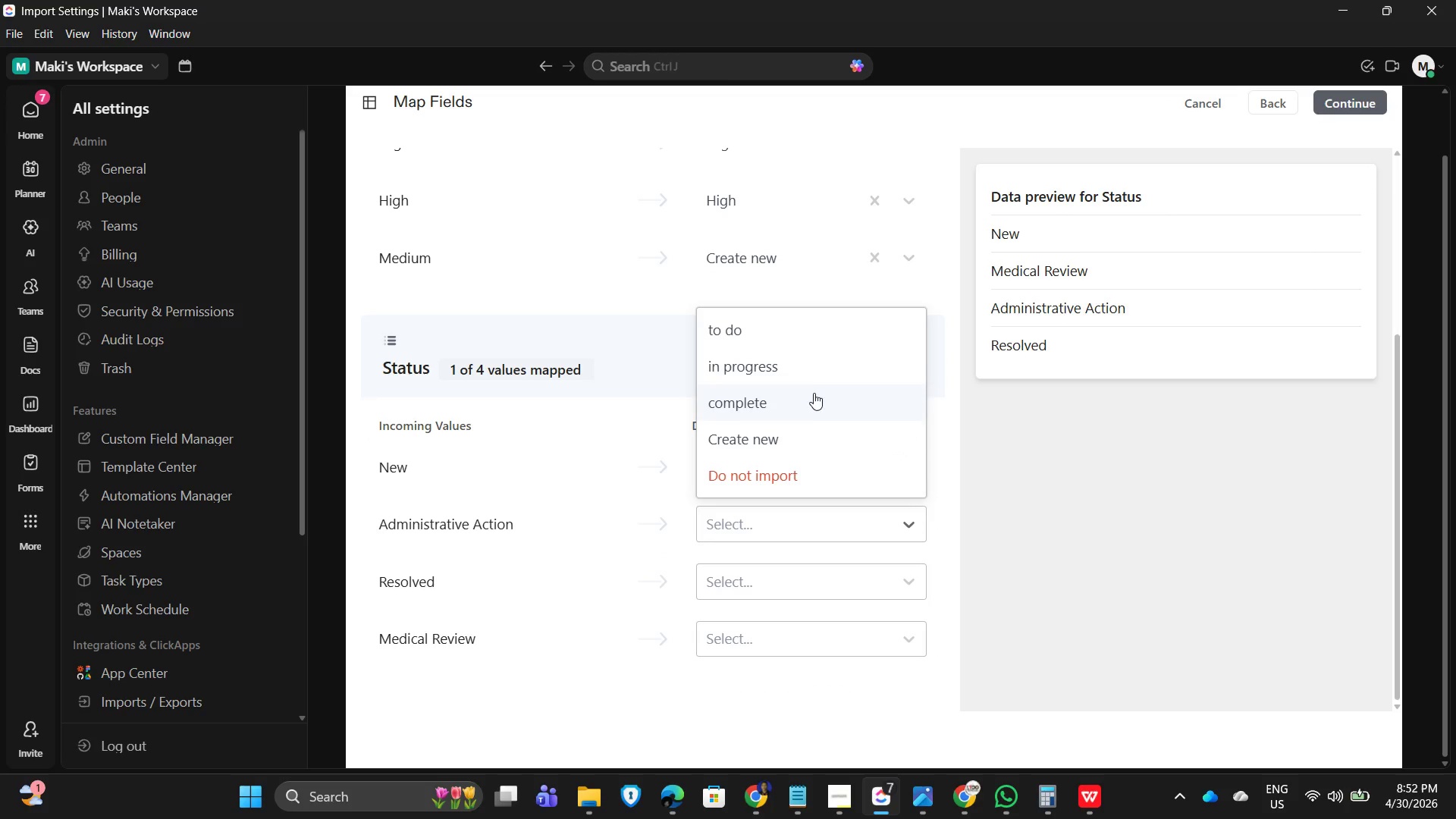 
left_click([814, 372])
 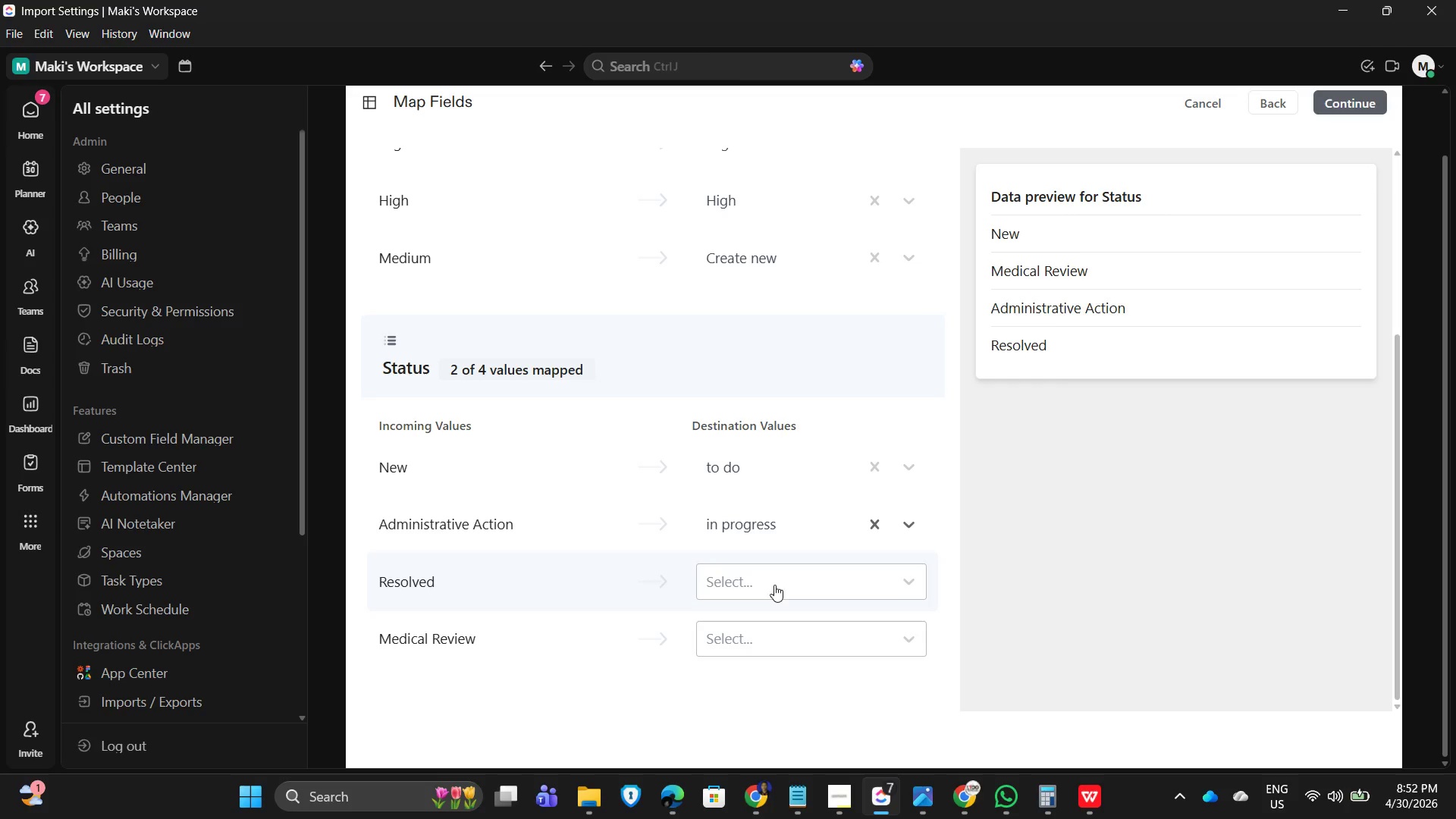 
left_click([794, 583])
 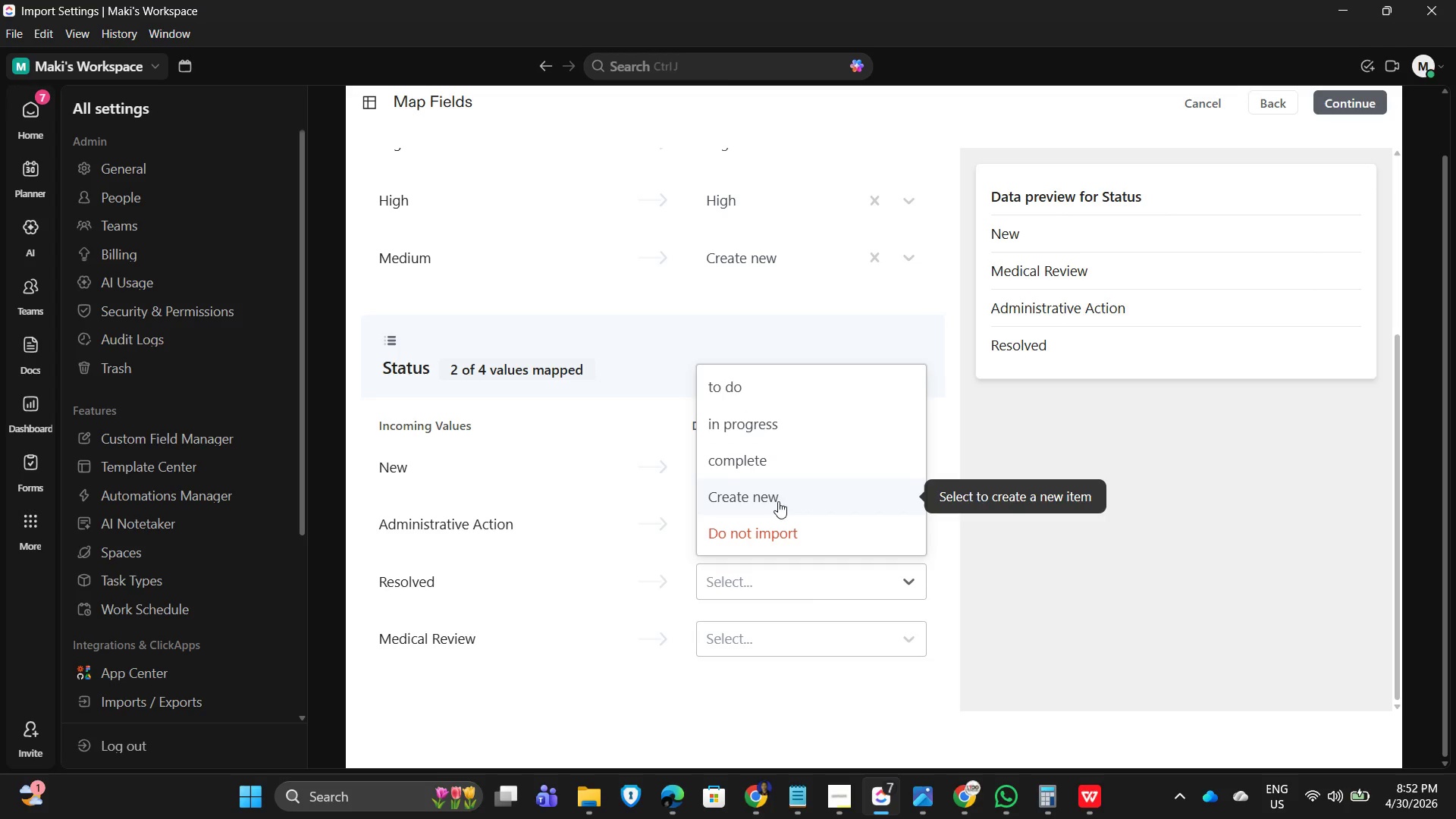 
wait(11.3)
 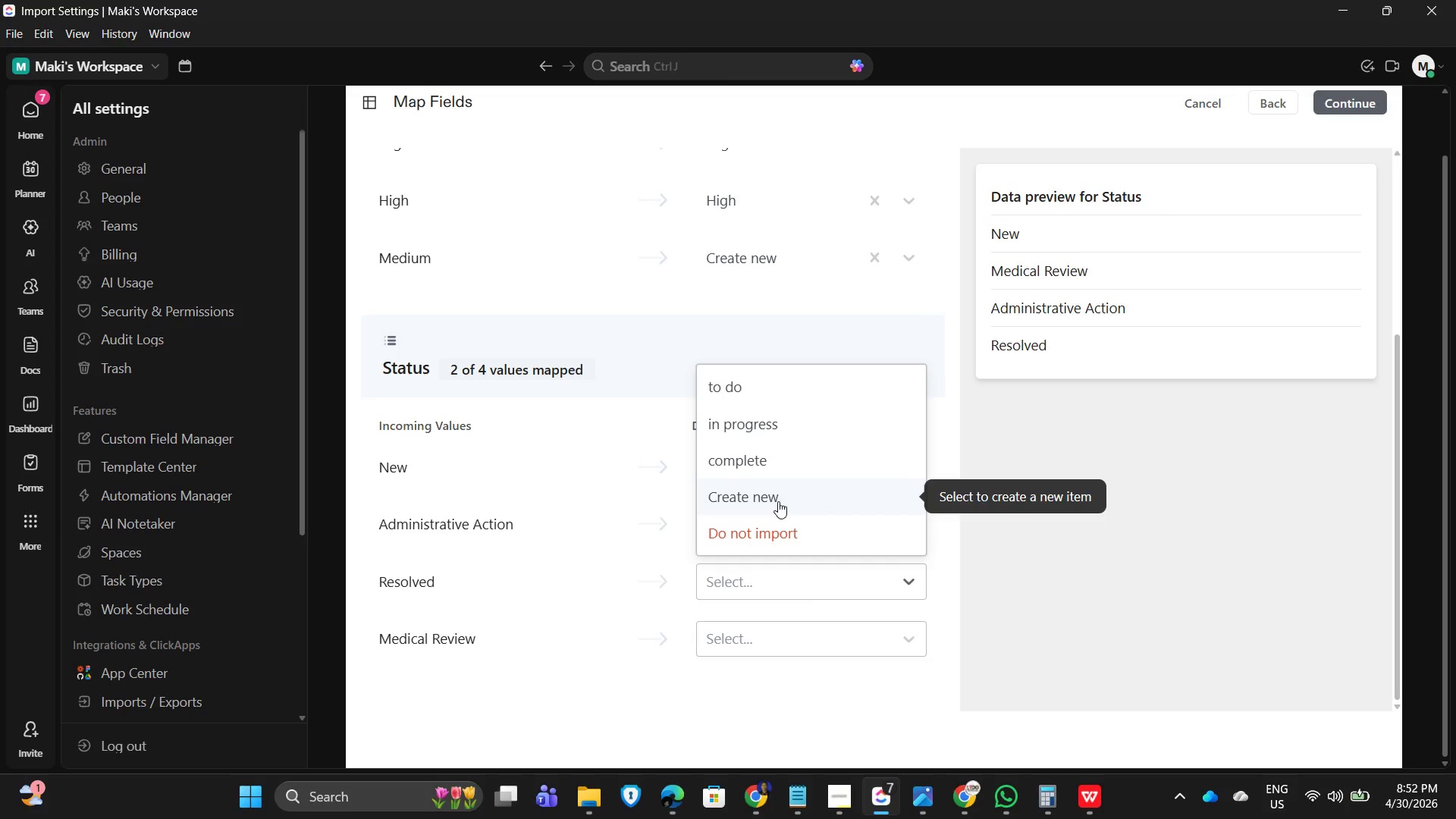 
left_click([778, 460])
 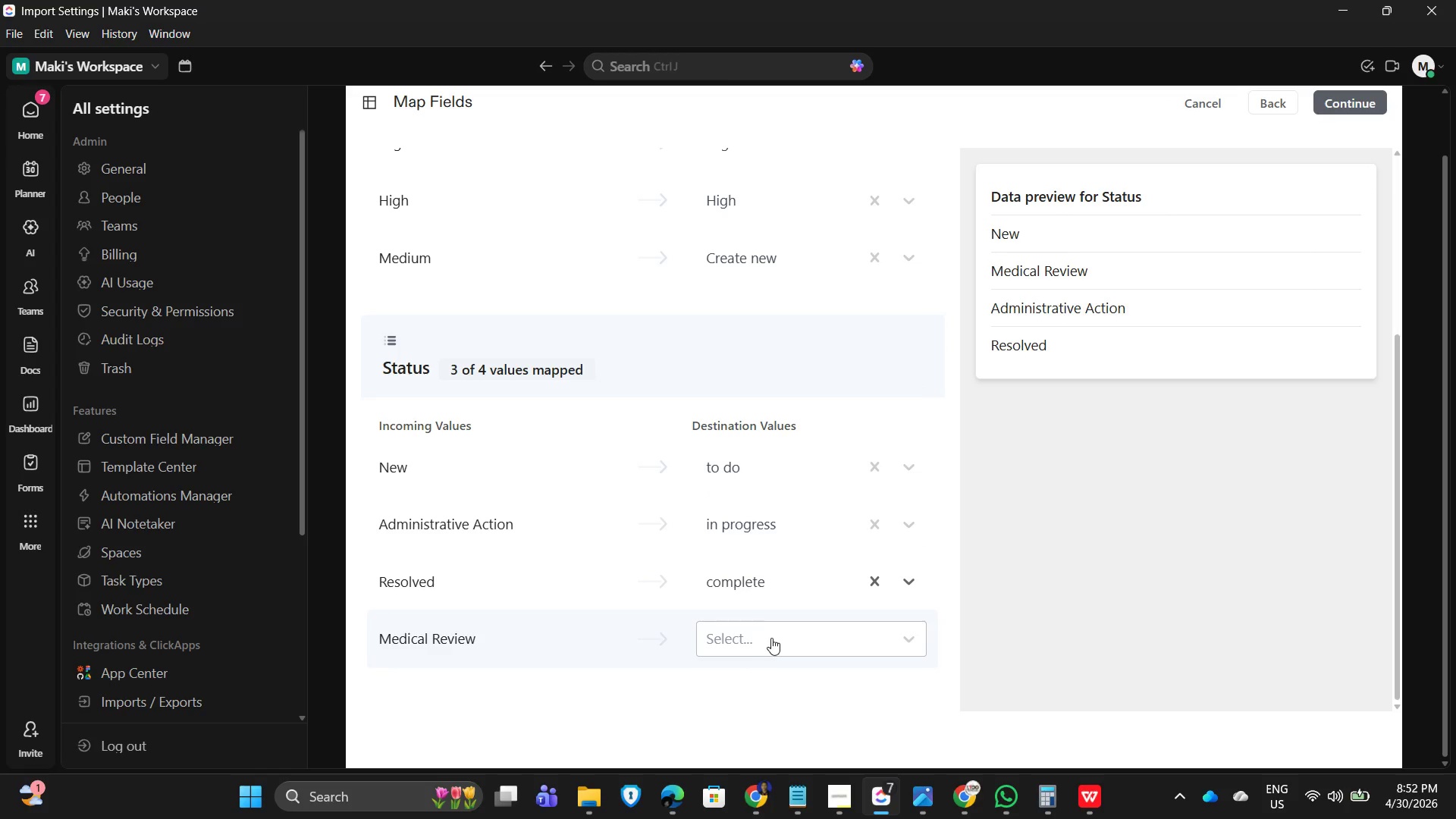 
left_click([771, 638])
 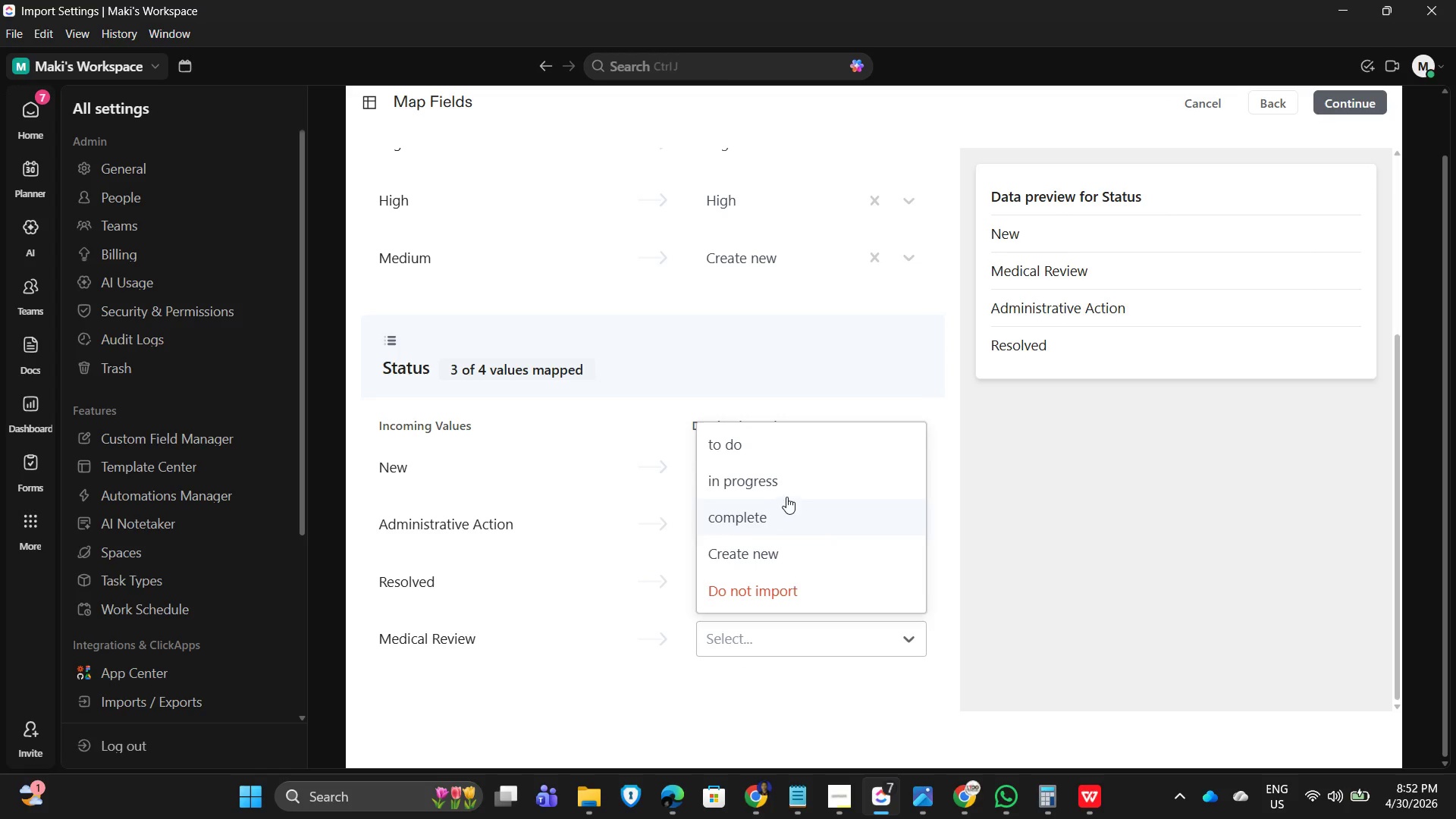 
left_click([788, 486])
 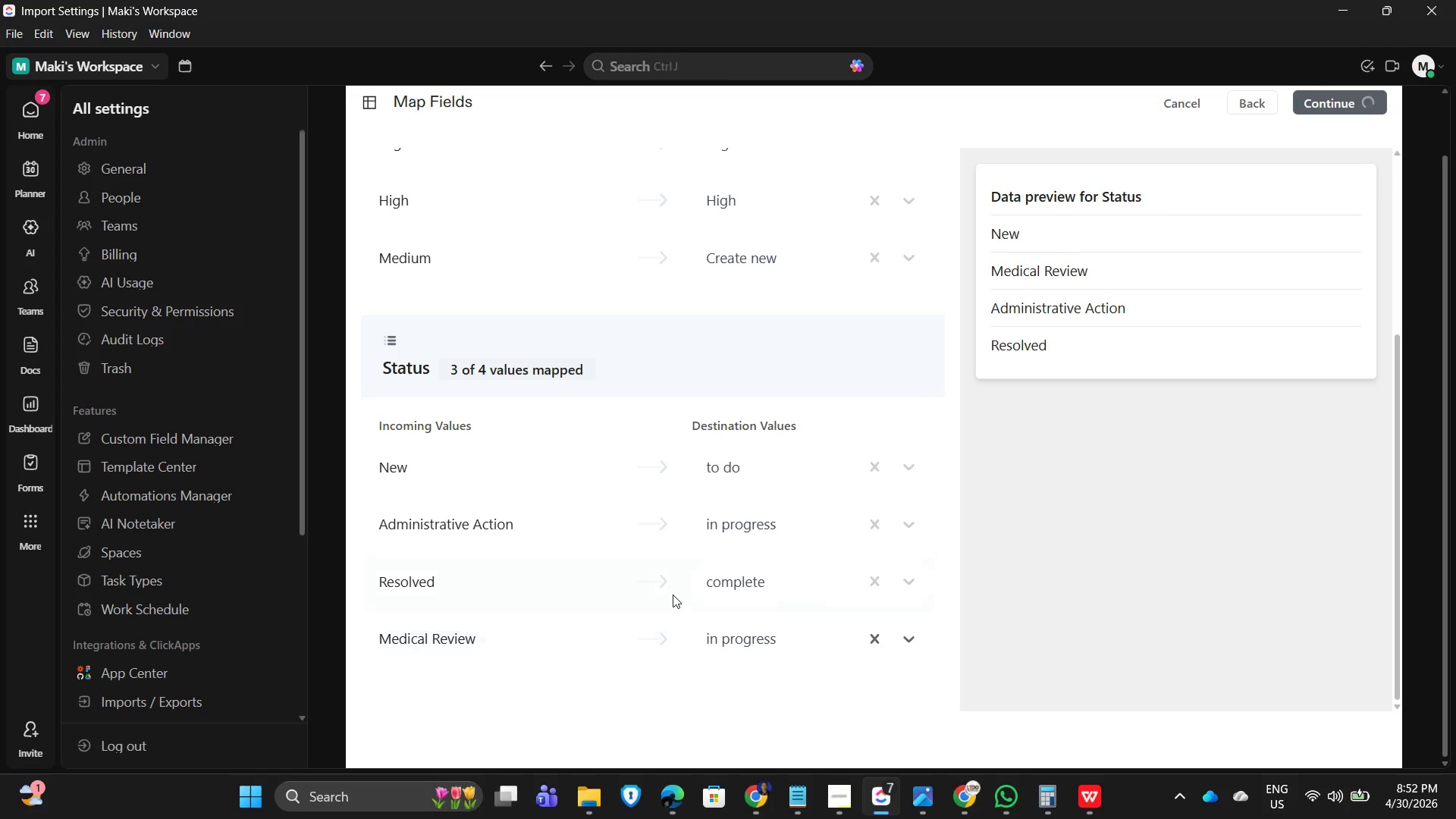 
scroll: coordinate [629, 609], scroll_direction: down, amount: 4.0
 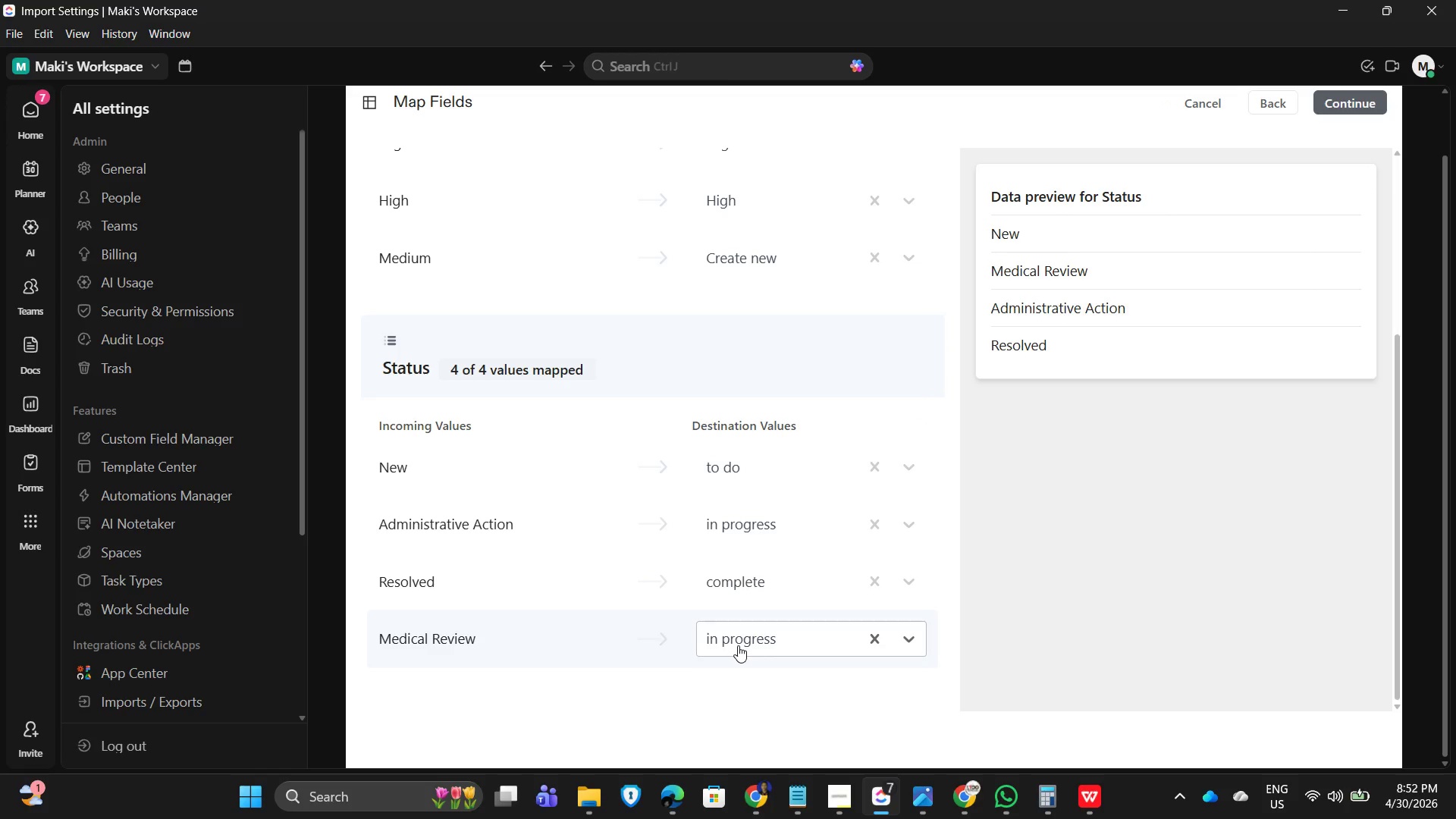 
wait(7.4)
 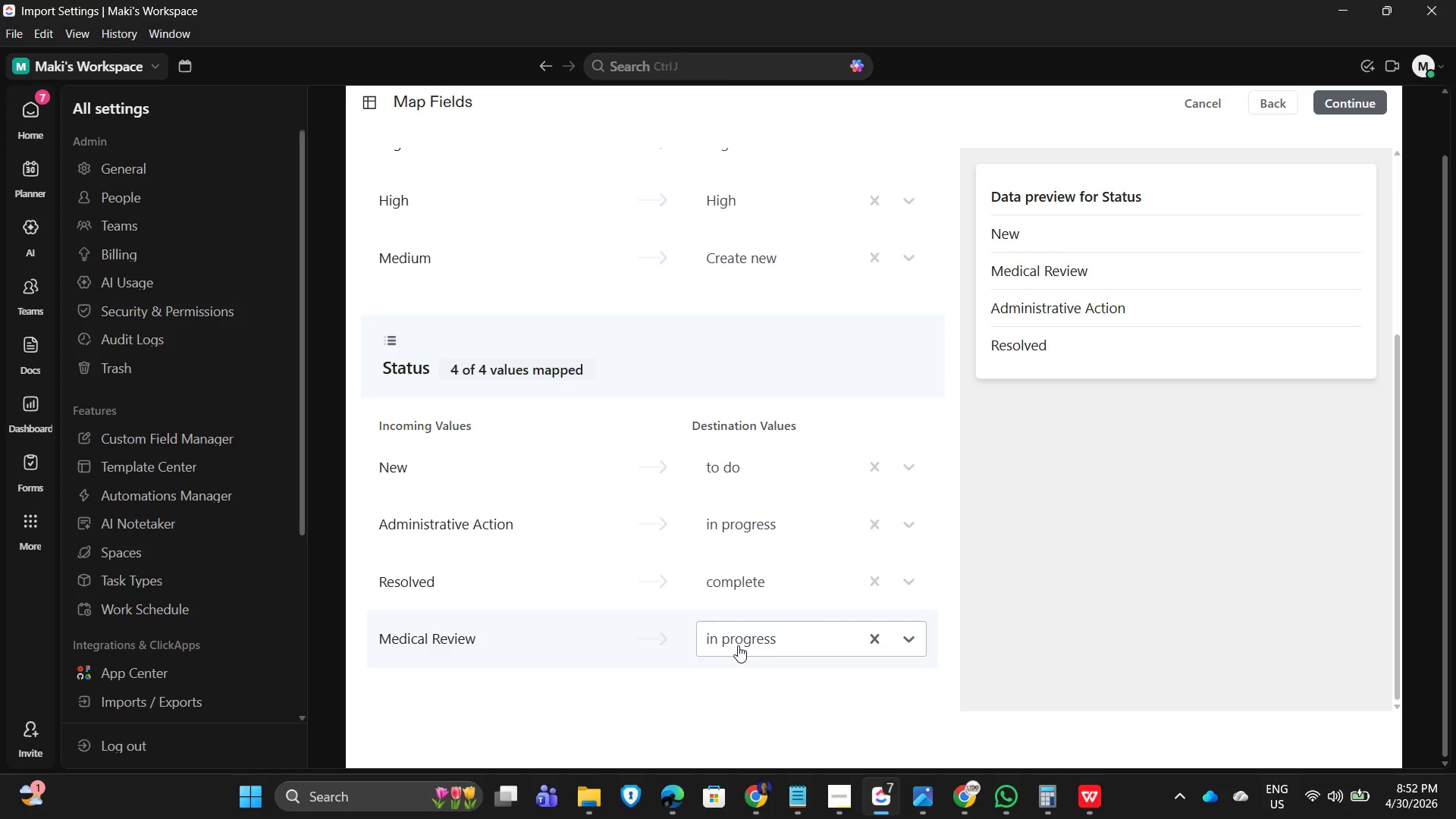 
left_click([738, 582])
 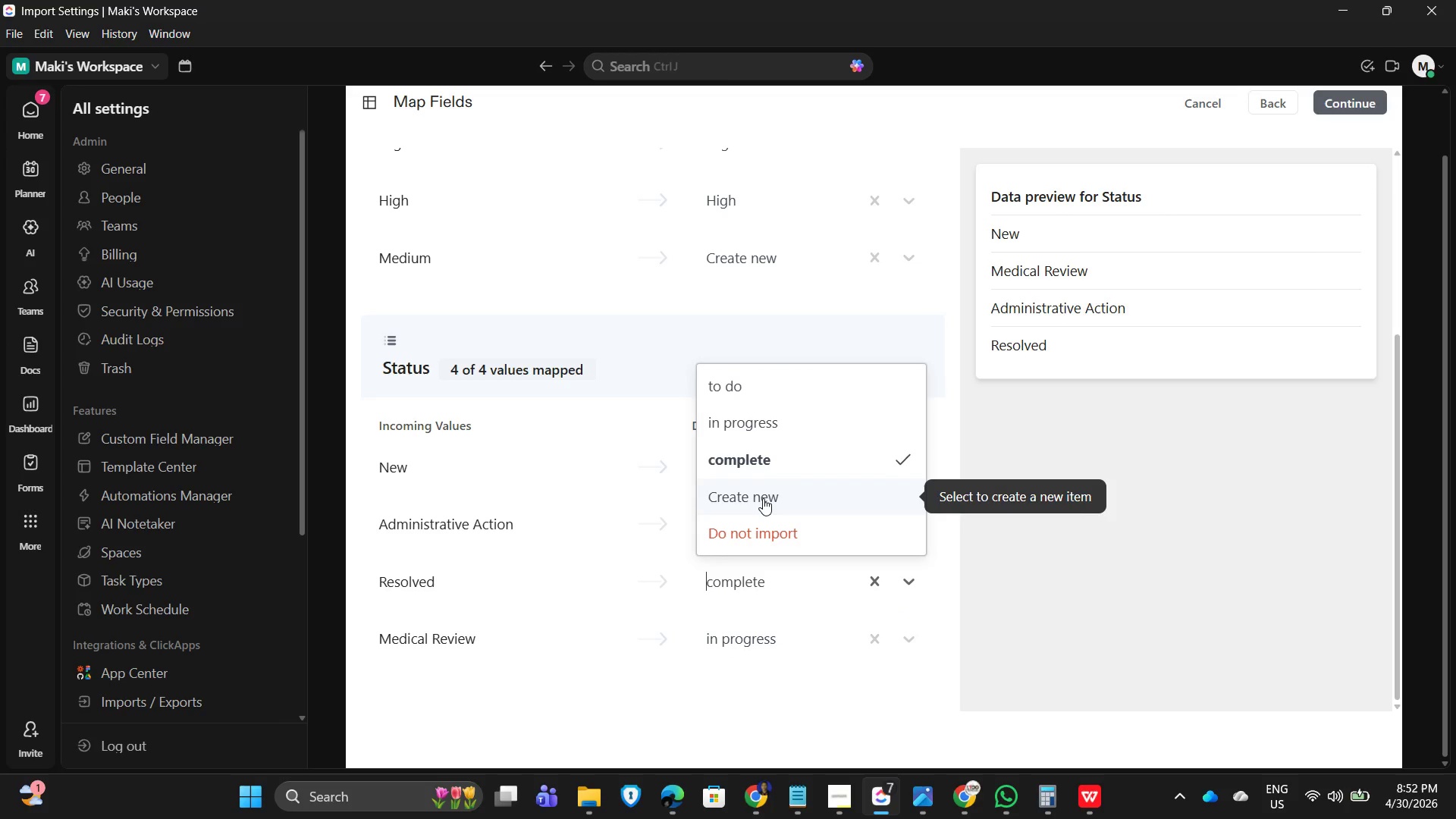 
left_click([763, 498])
 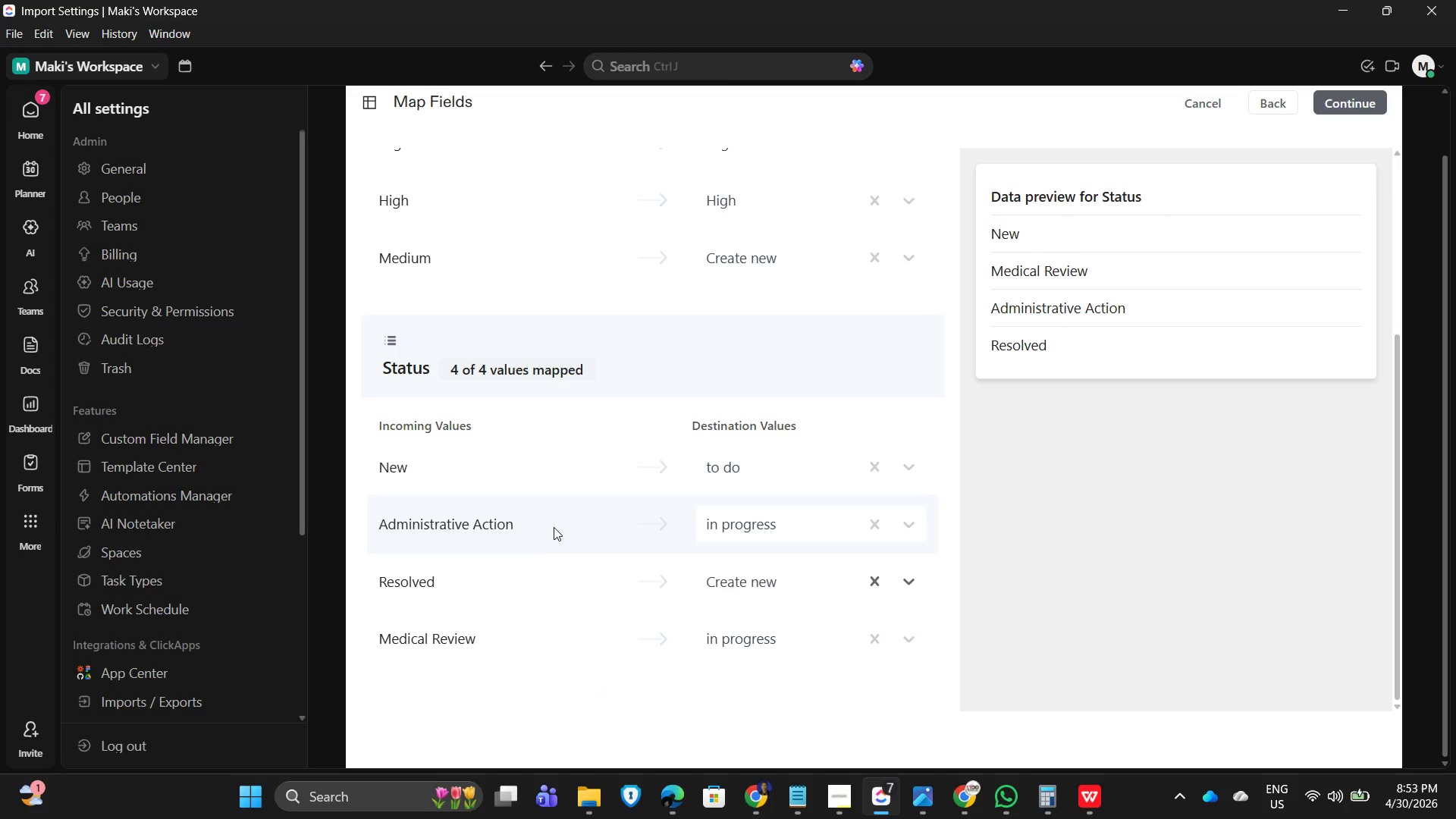 
wait(9.23)
 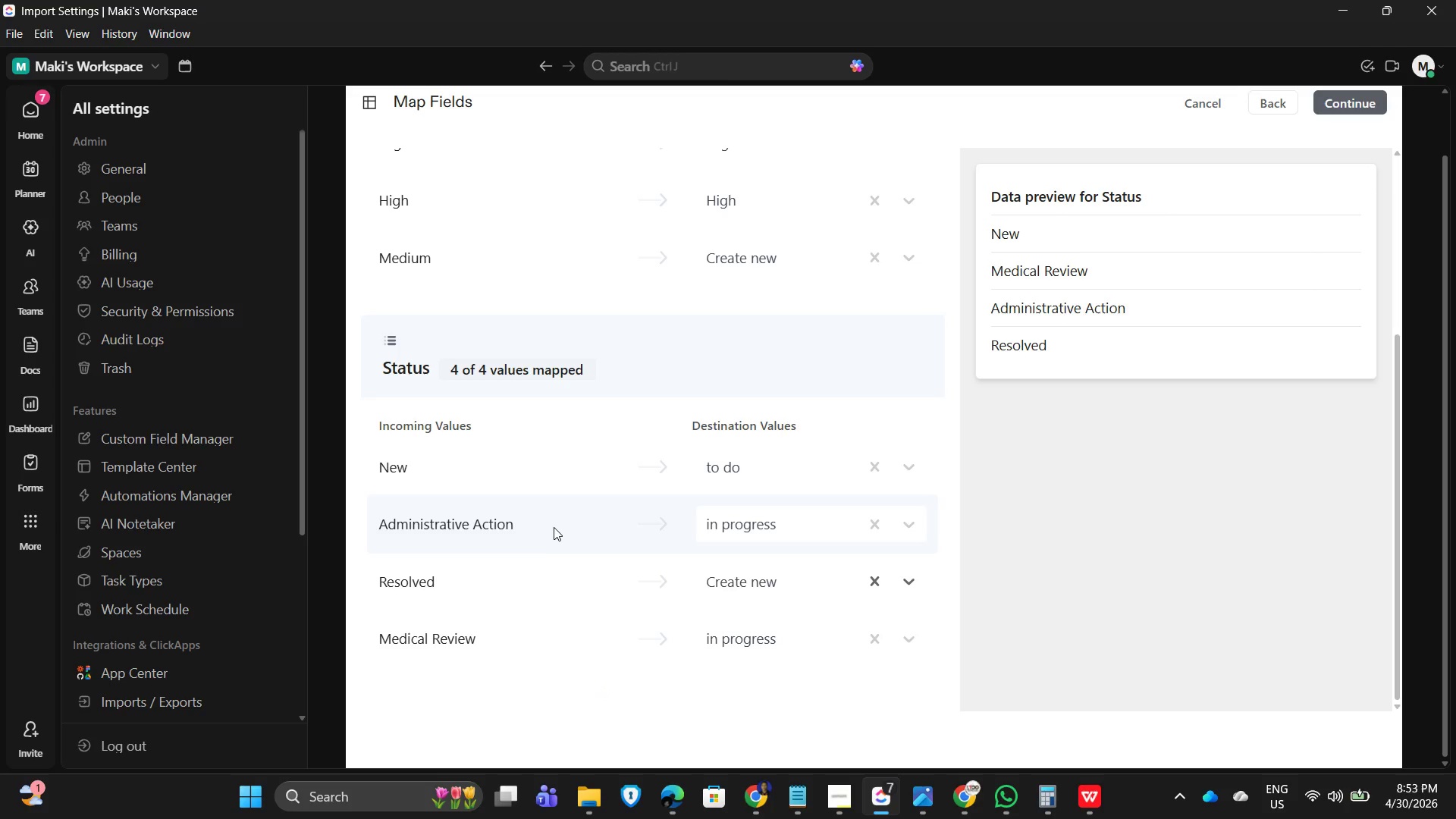 
left_click([763, 457])
 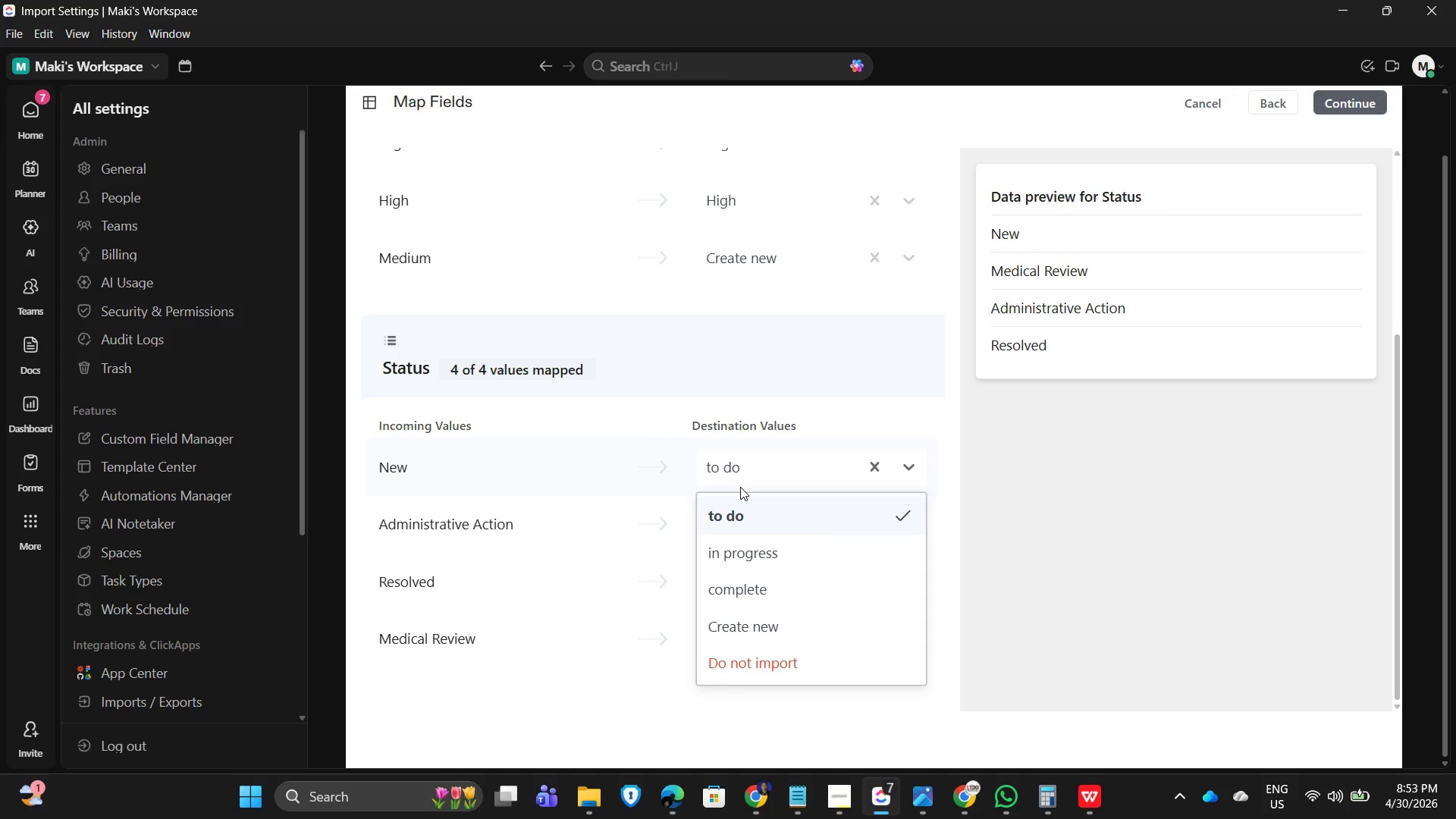 
wait(9.2)
 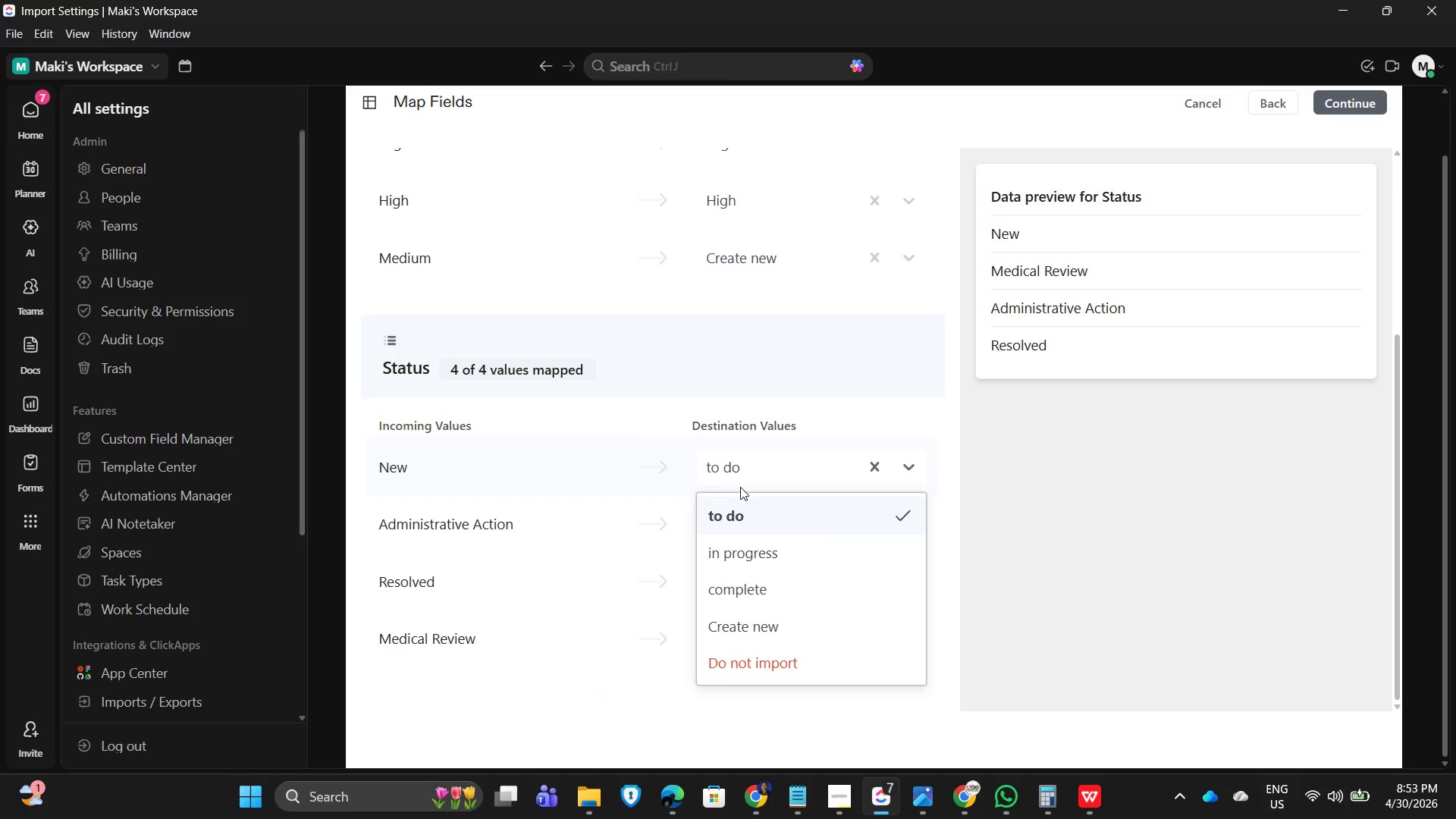 
left_click([626, 703])
 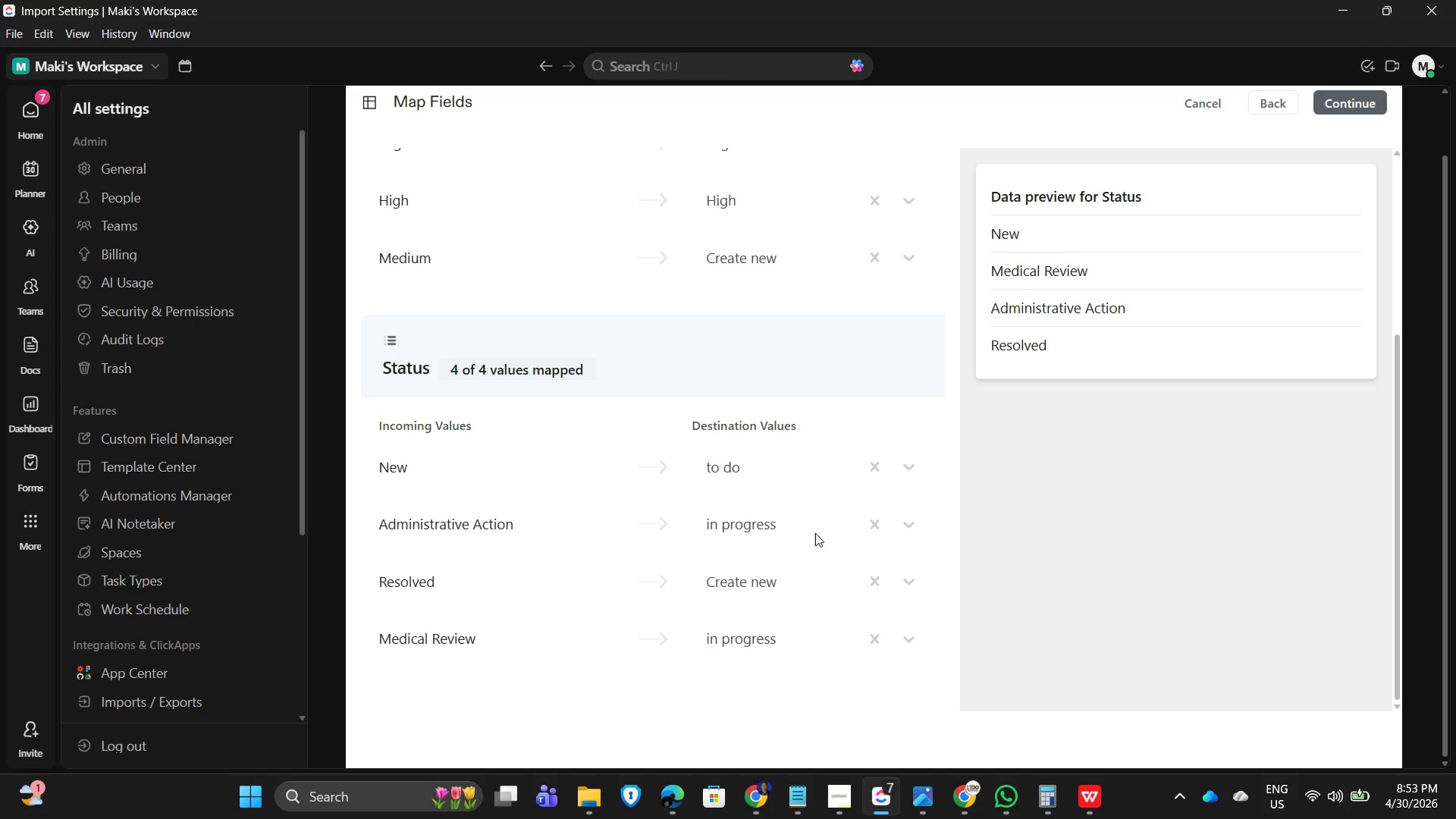 
scroll: coordinate [1235, 275], scroll_direction: down, amount: 4.0
 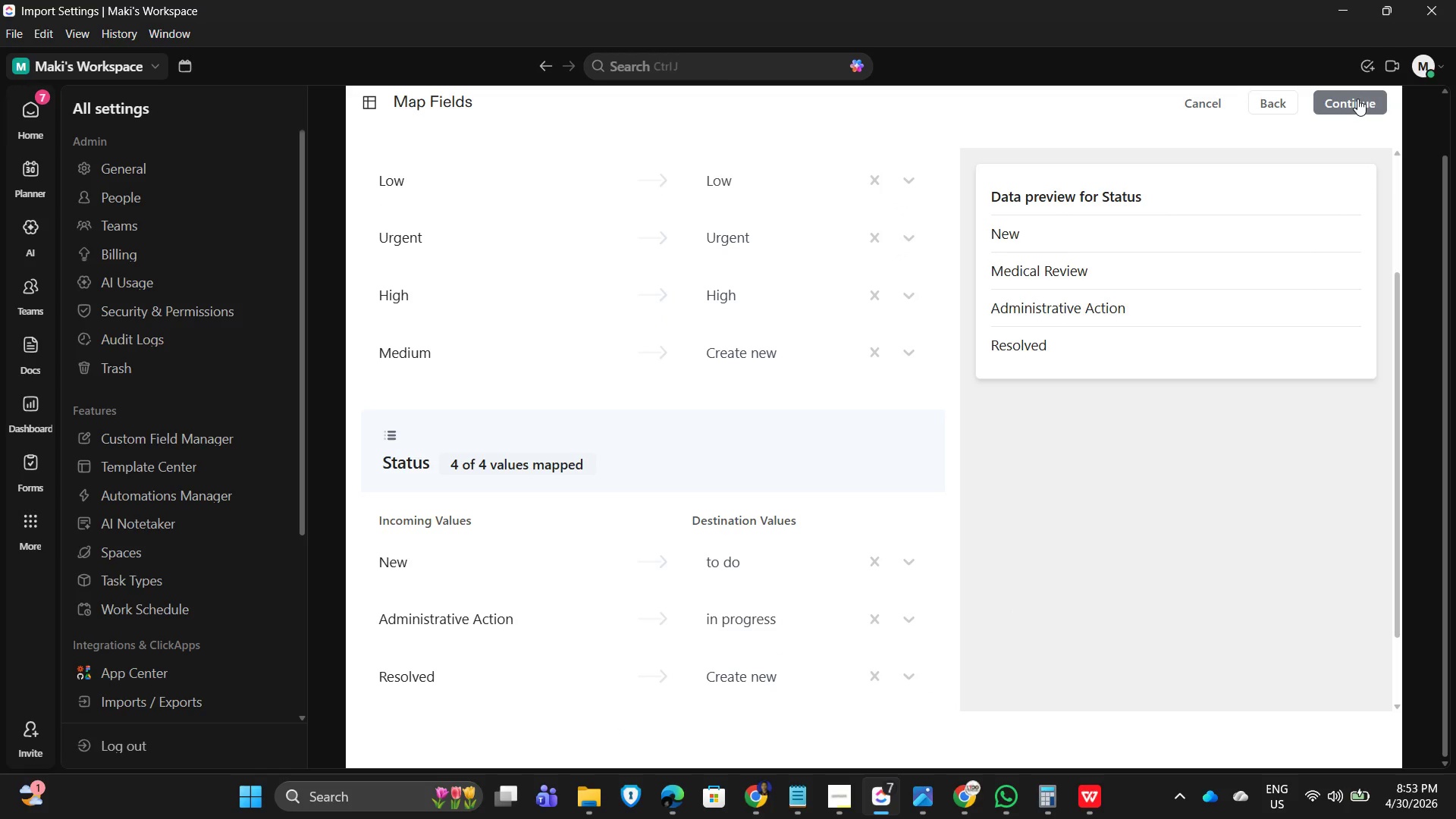 
scroll: coordinate [654, 312], scroll_direction: up, amount: 3.0
 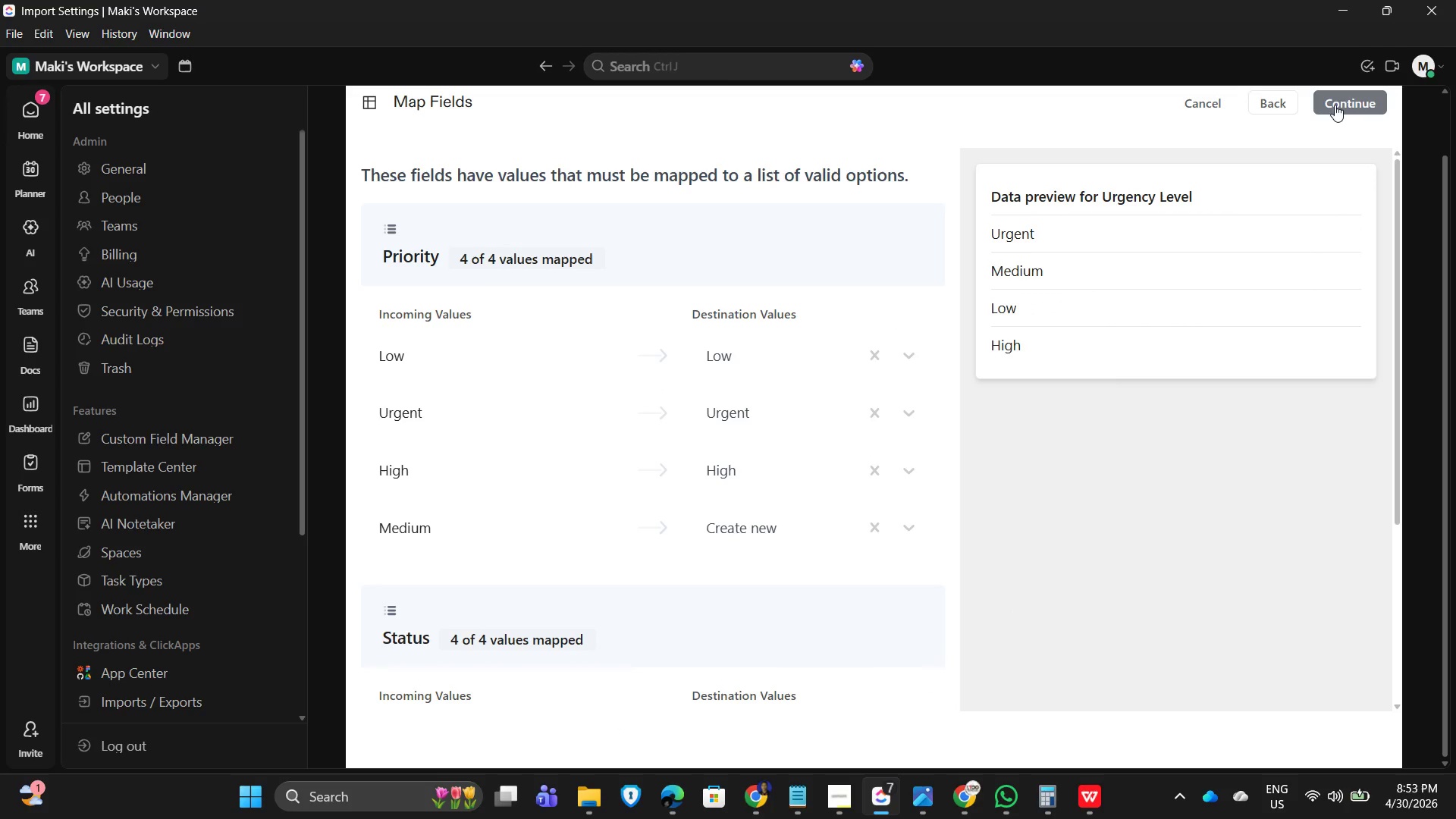 
left_click([1351, 93])
 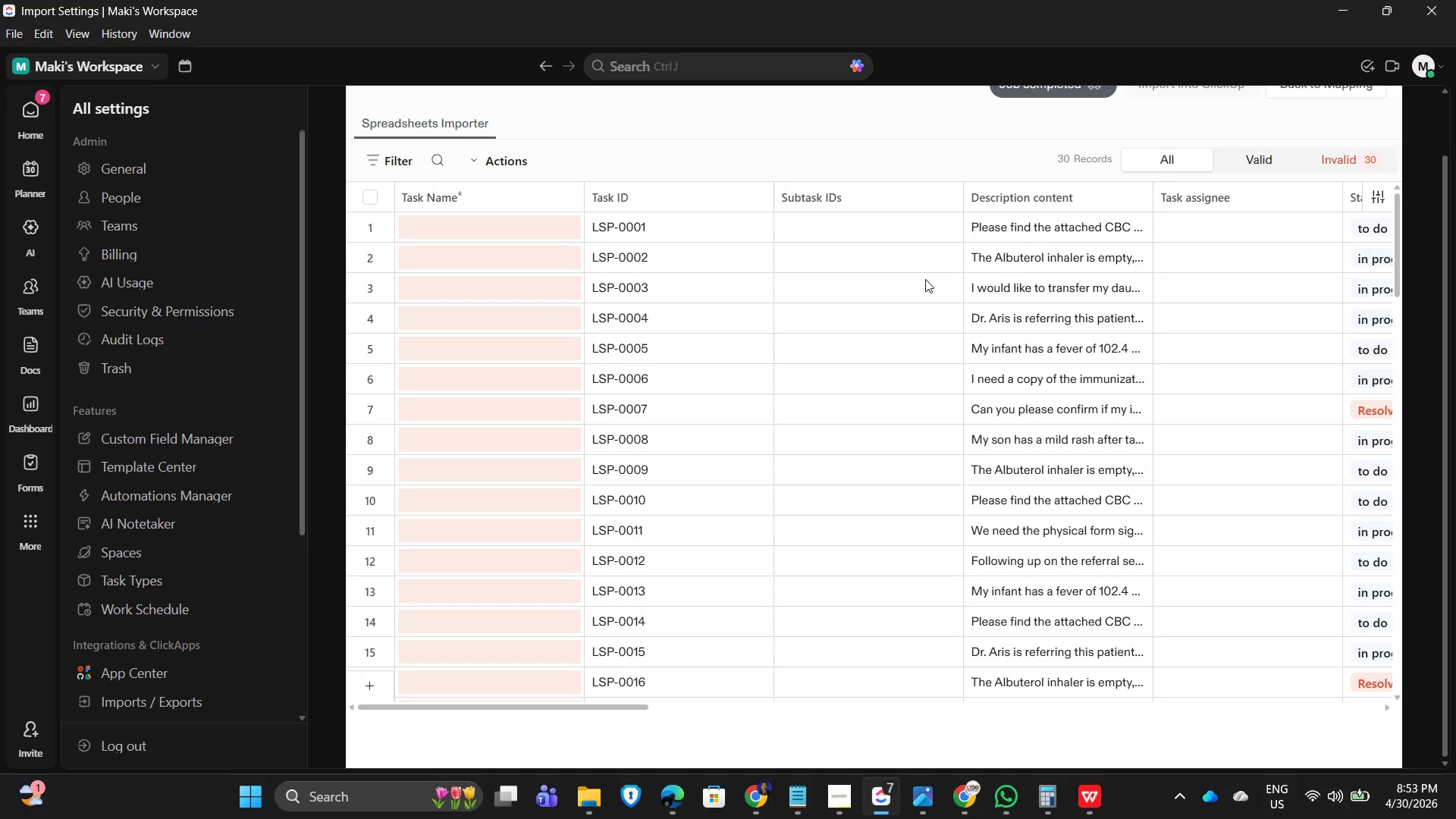 
wait(16.59)
 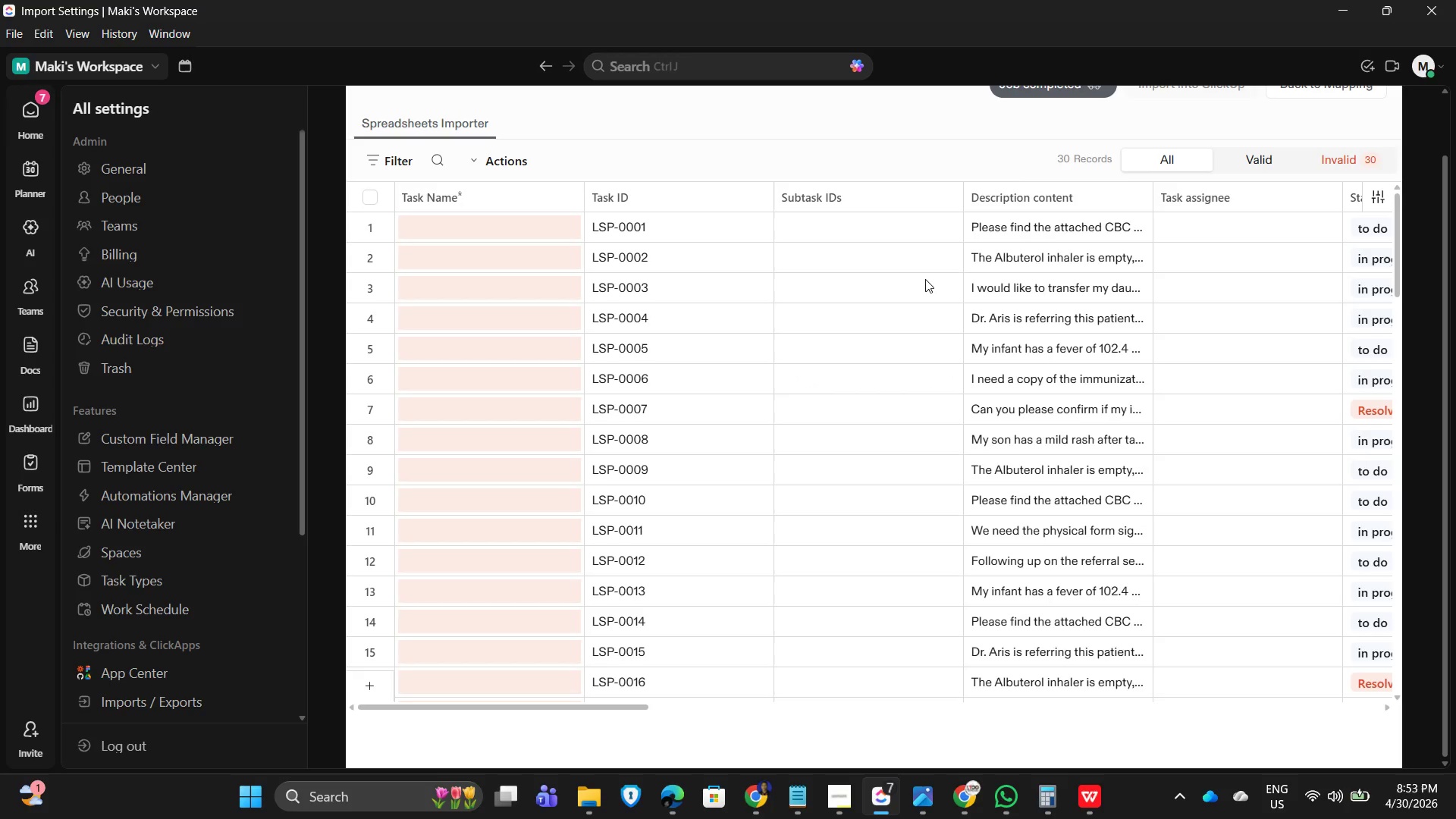 
scroll: coordinate [1034, 459], scroll_direction: down, amount: 8.0
 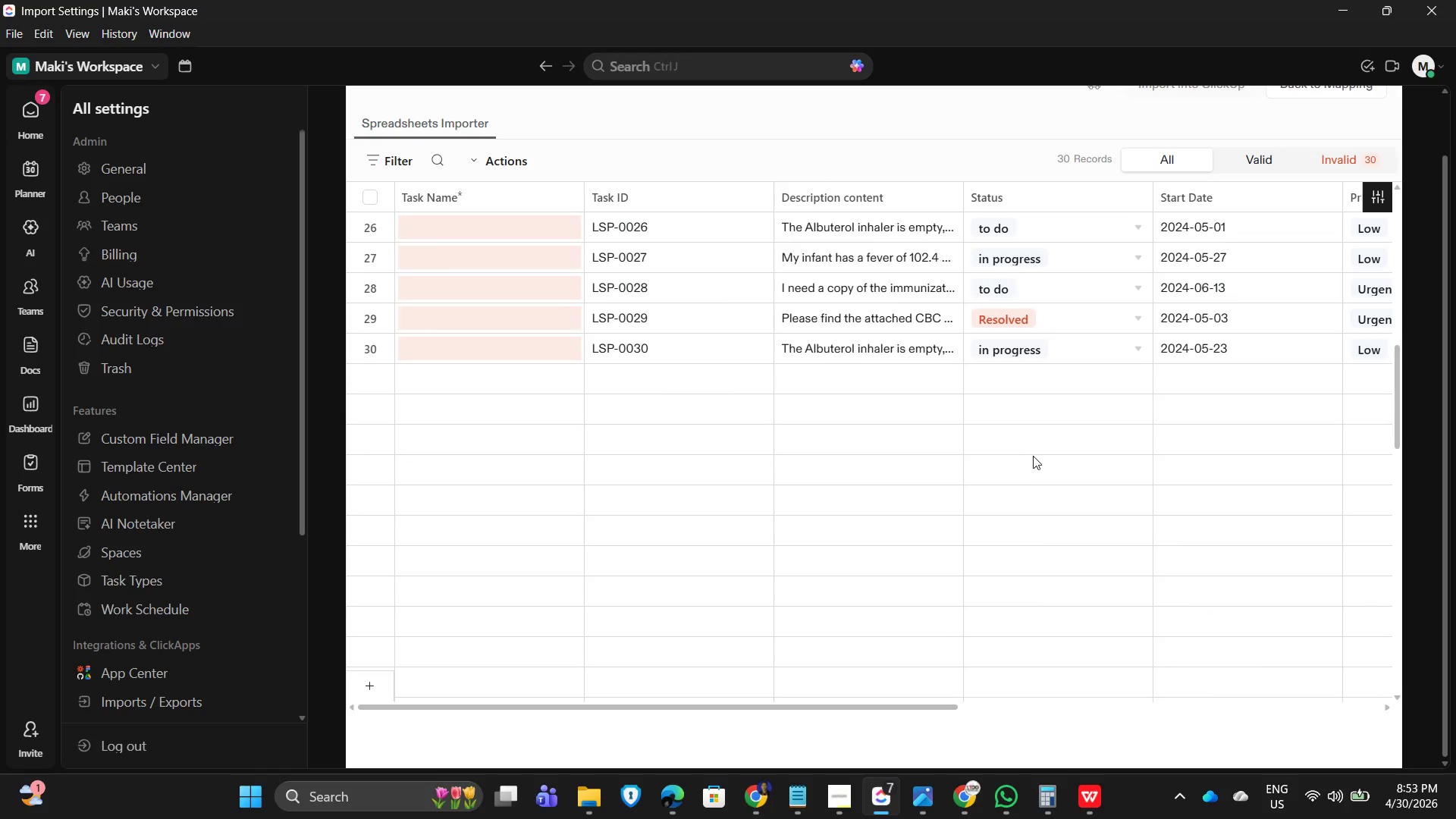 
scroll: coordinate [668, 450], scroll_direction: up, amount: 11.0
 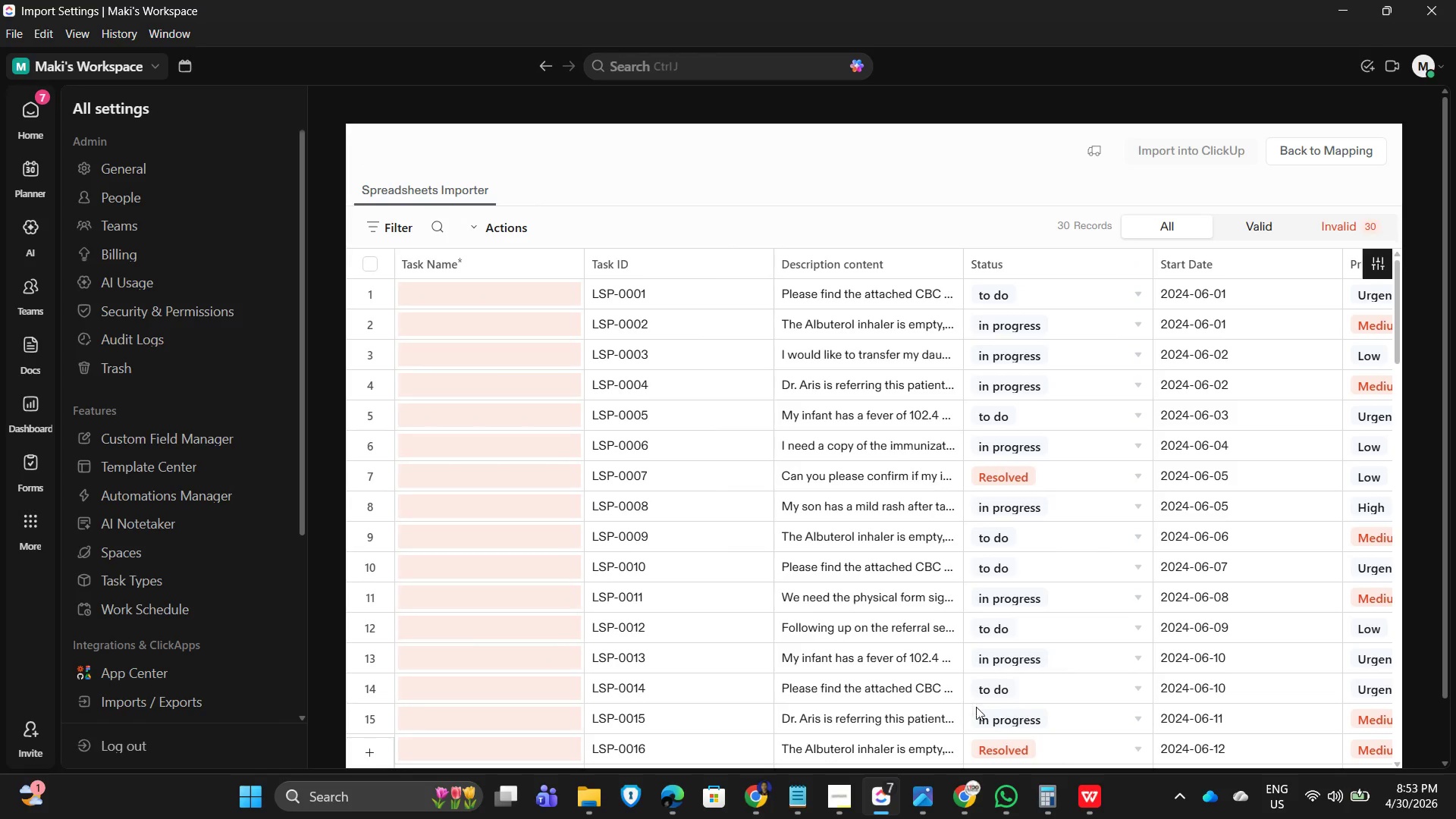 
scroll: coordinate [947, 719], scroll_direction: down, amount: 2.0
 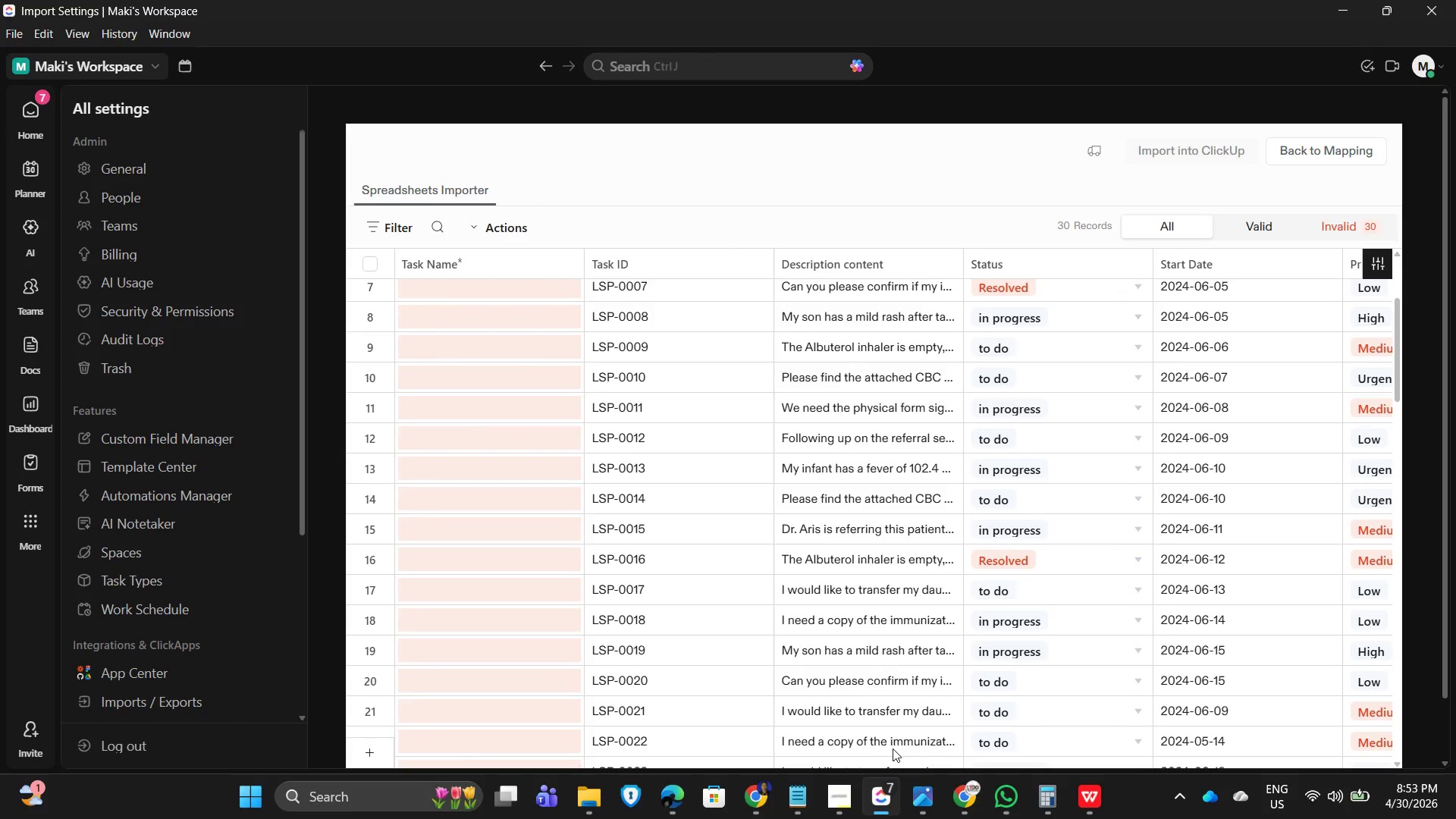 
scroll: coordinate [1117, 667], scroll_direction: up, amount: 3.0
 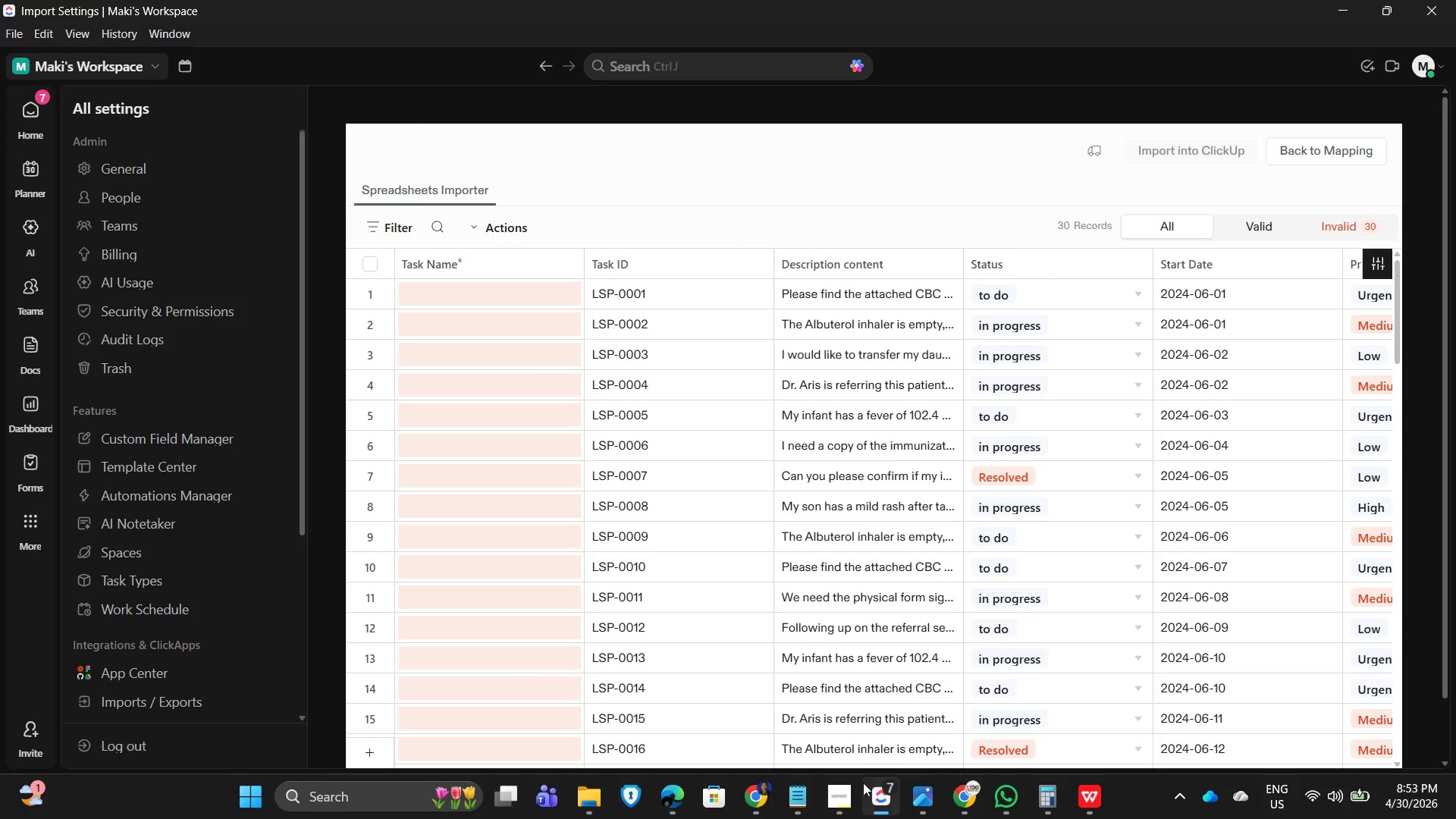 
scroll: coordinate [1223, 601], scroll_direction: down, amount: 4.0
 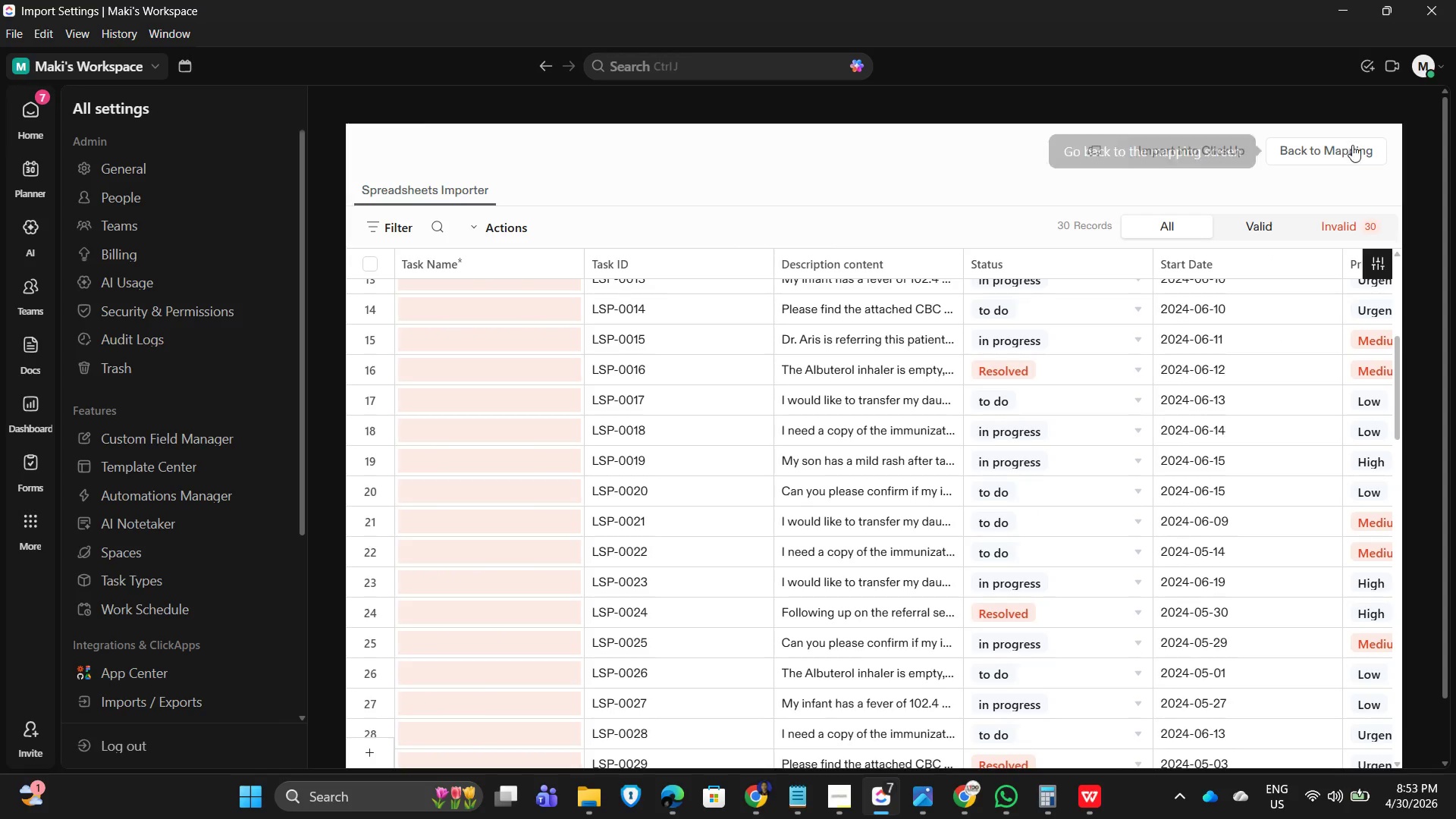 
left_click([1332, 147])
 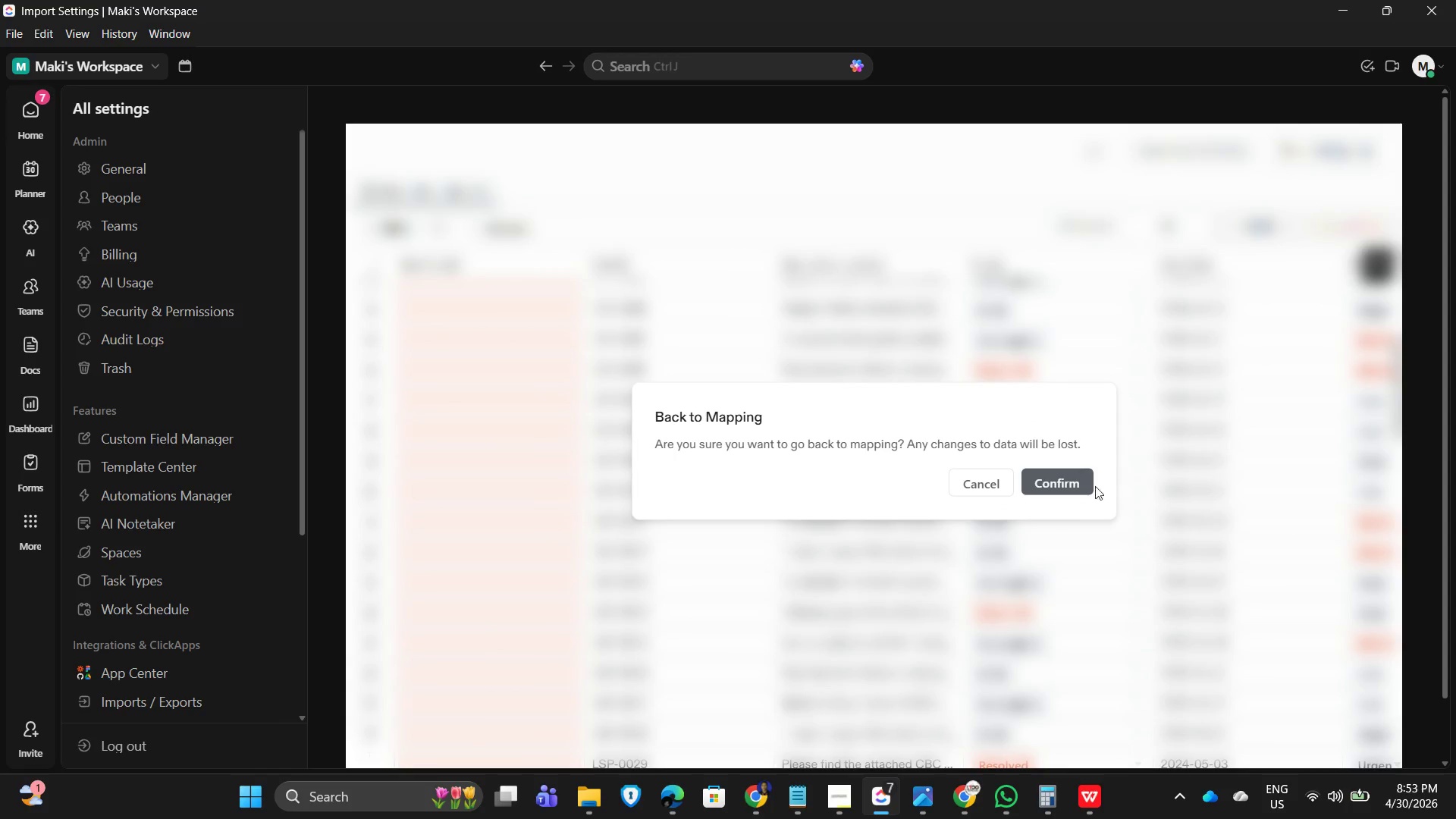 
left_click([1068, 484])
 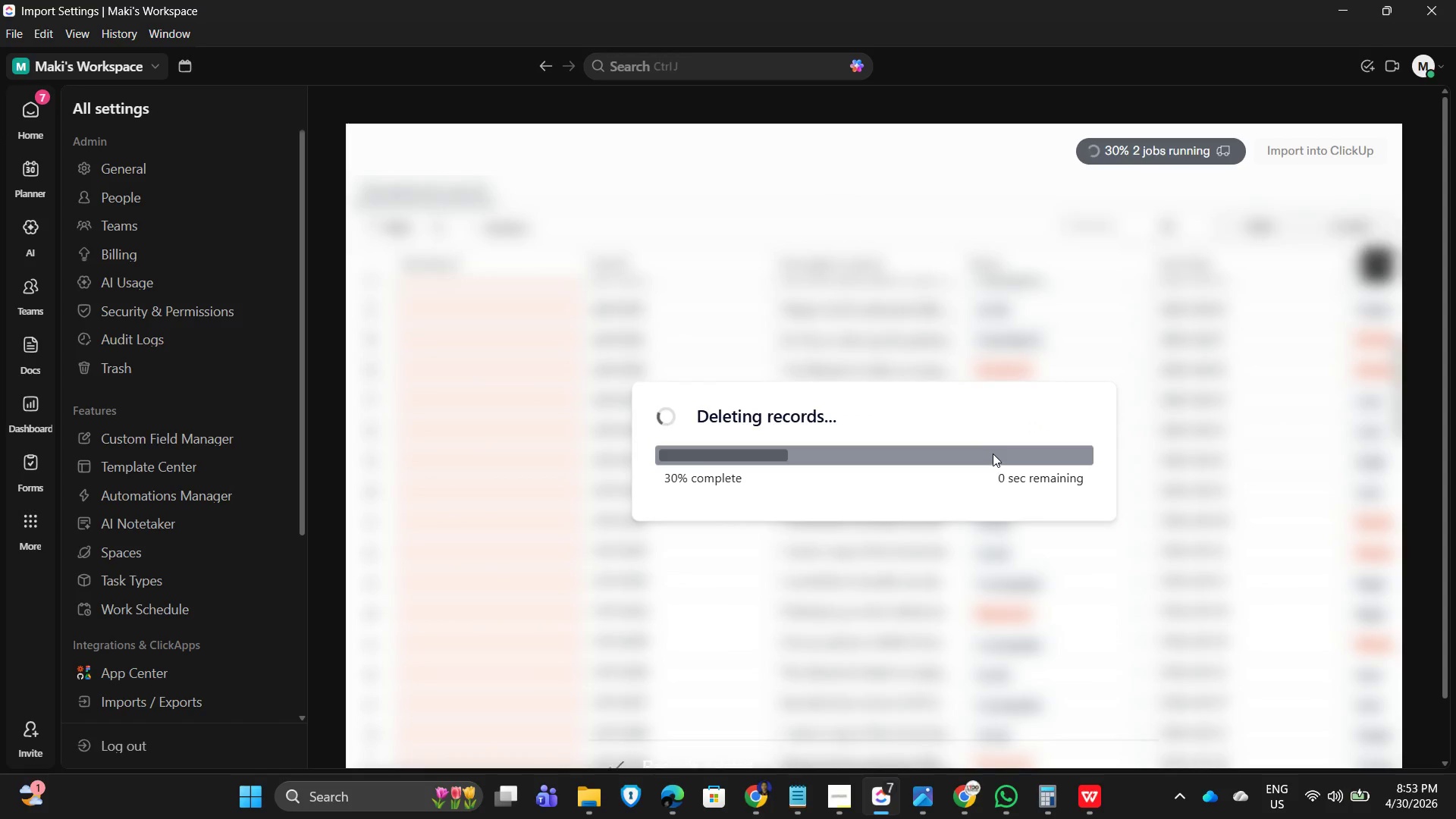 
wait(10.22)
 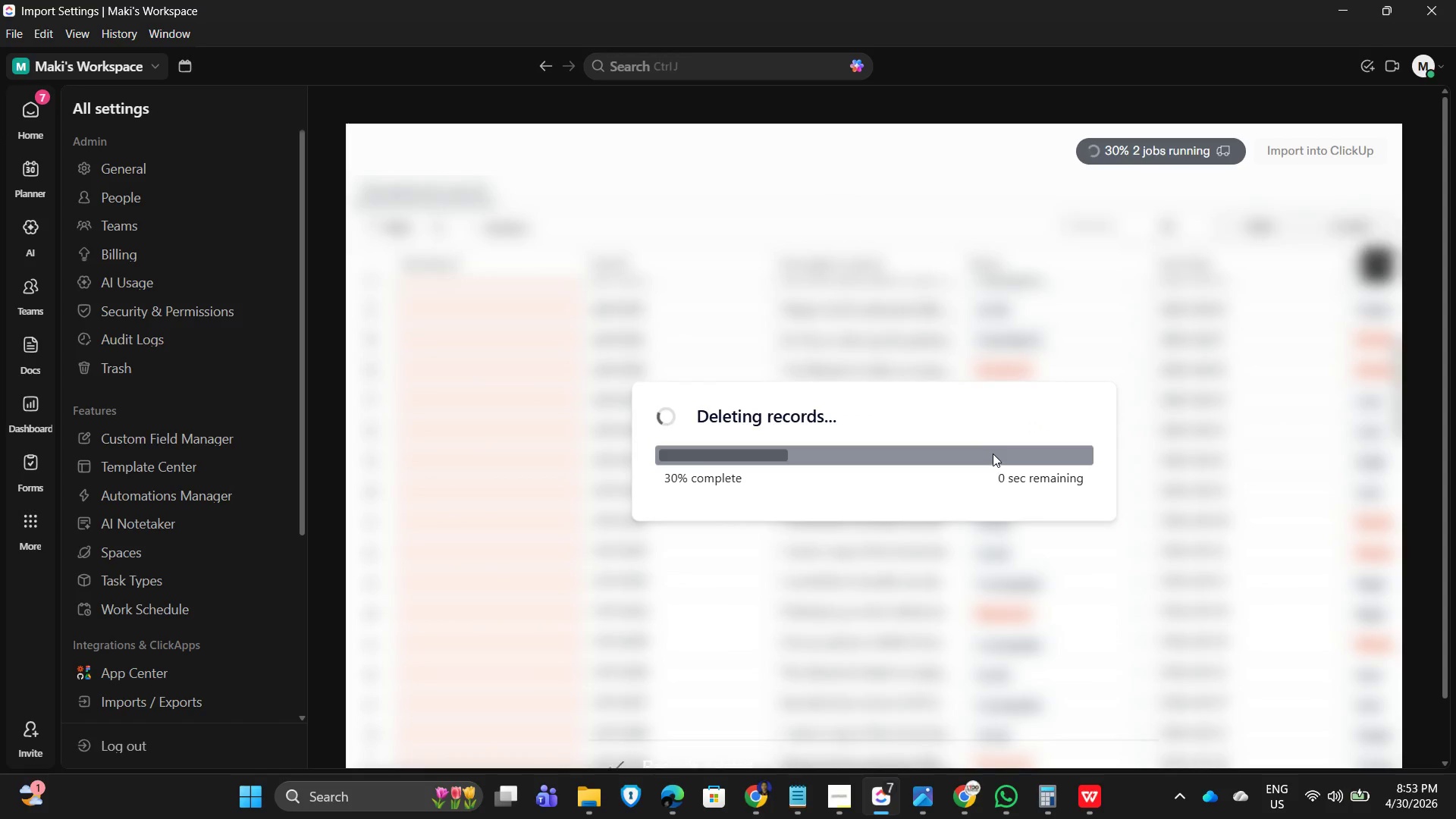 
left_click([890, 314])
 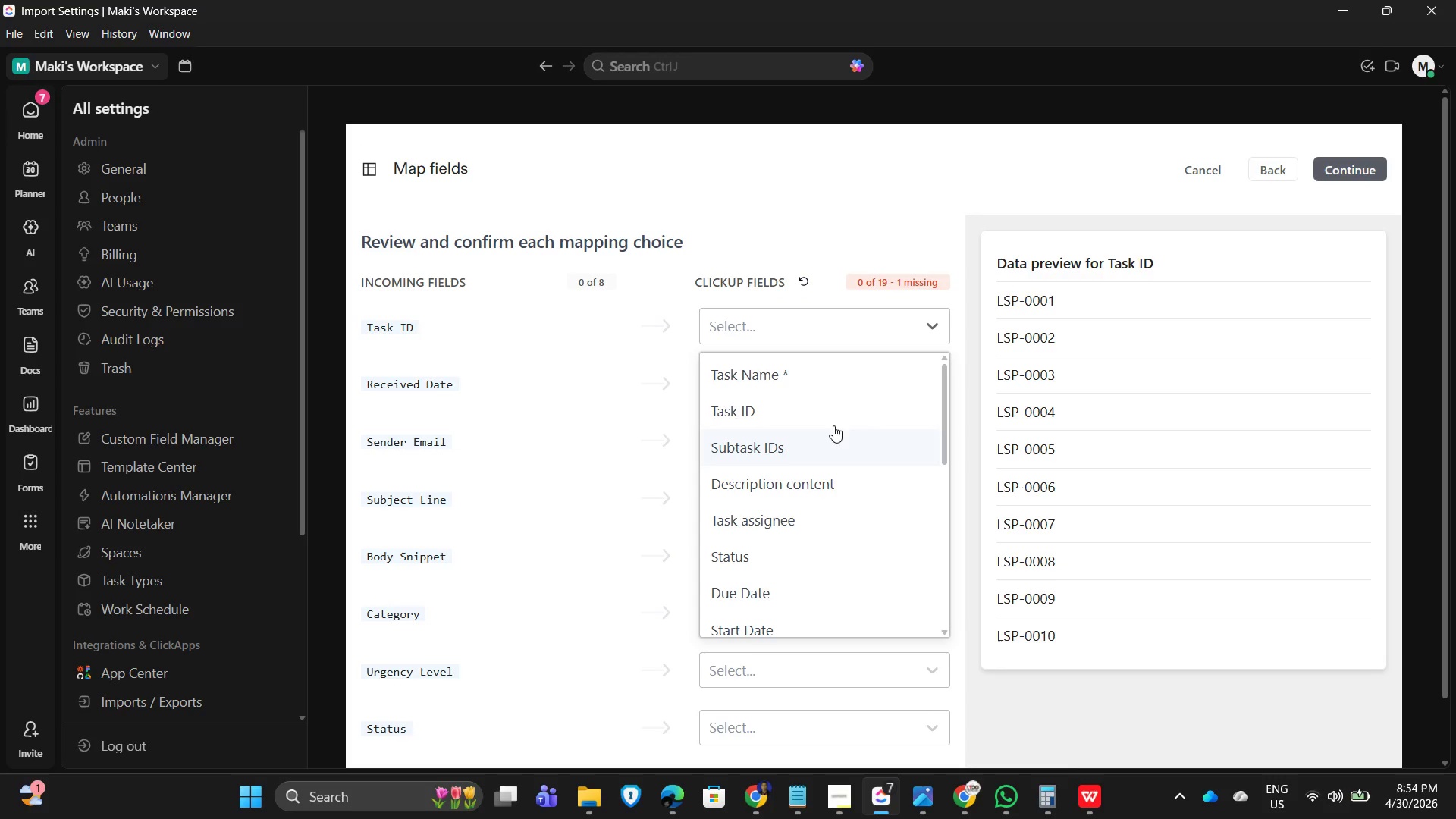 
left_click([833, 417])
 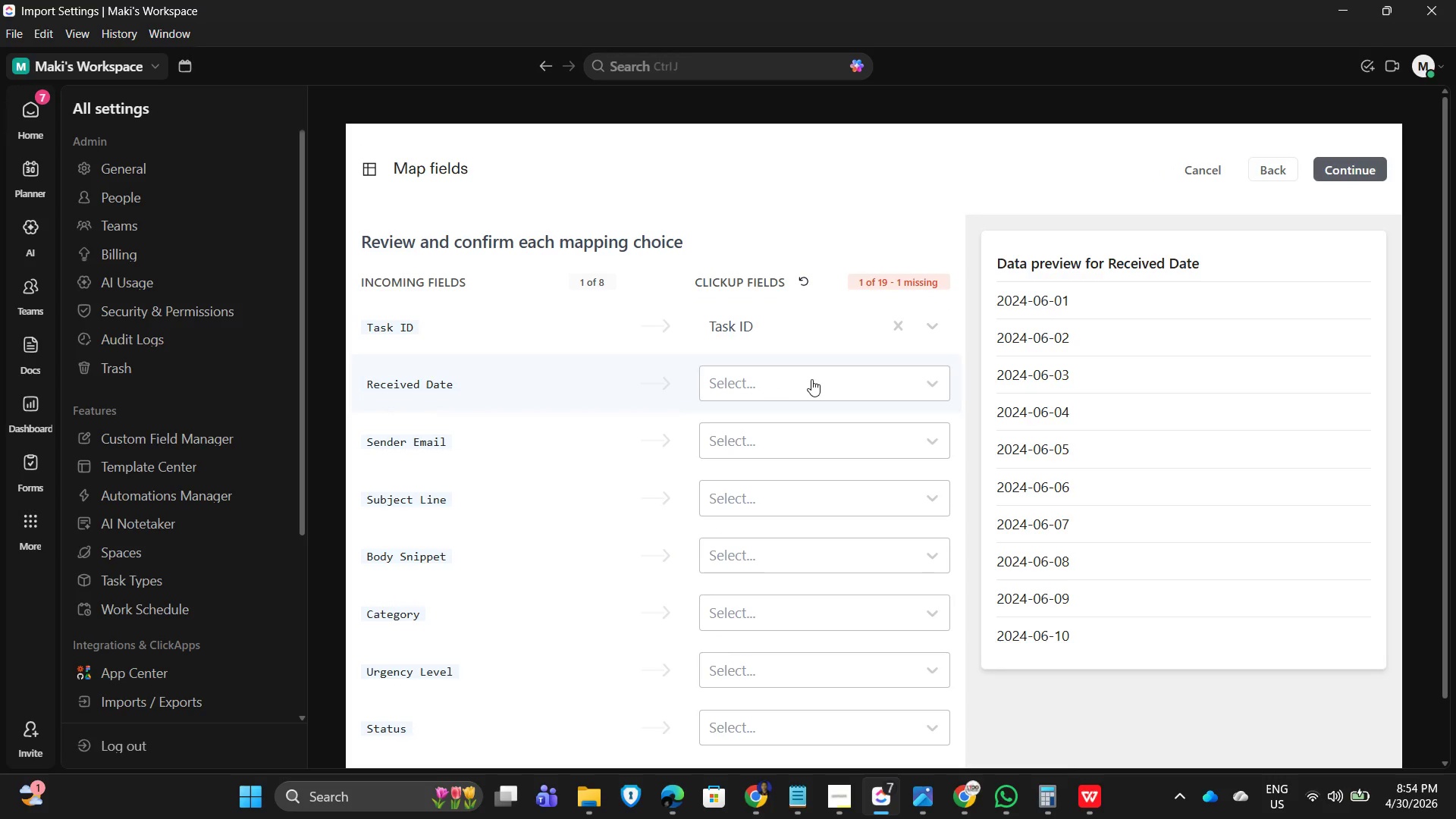 
left_click([811, 379])
 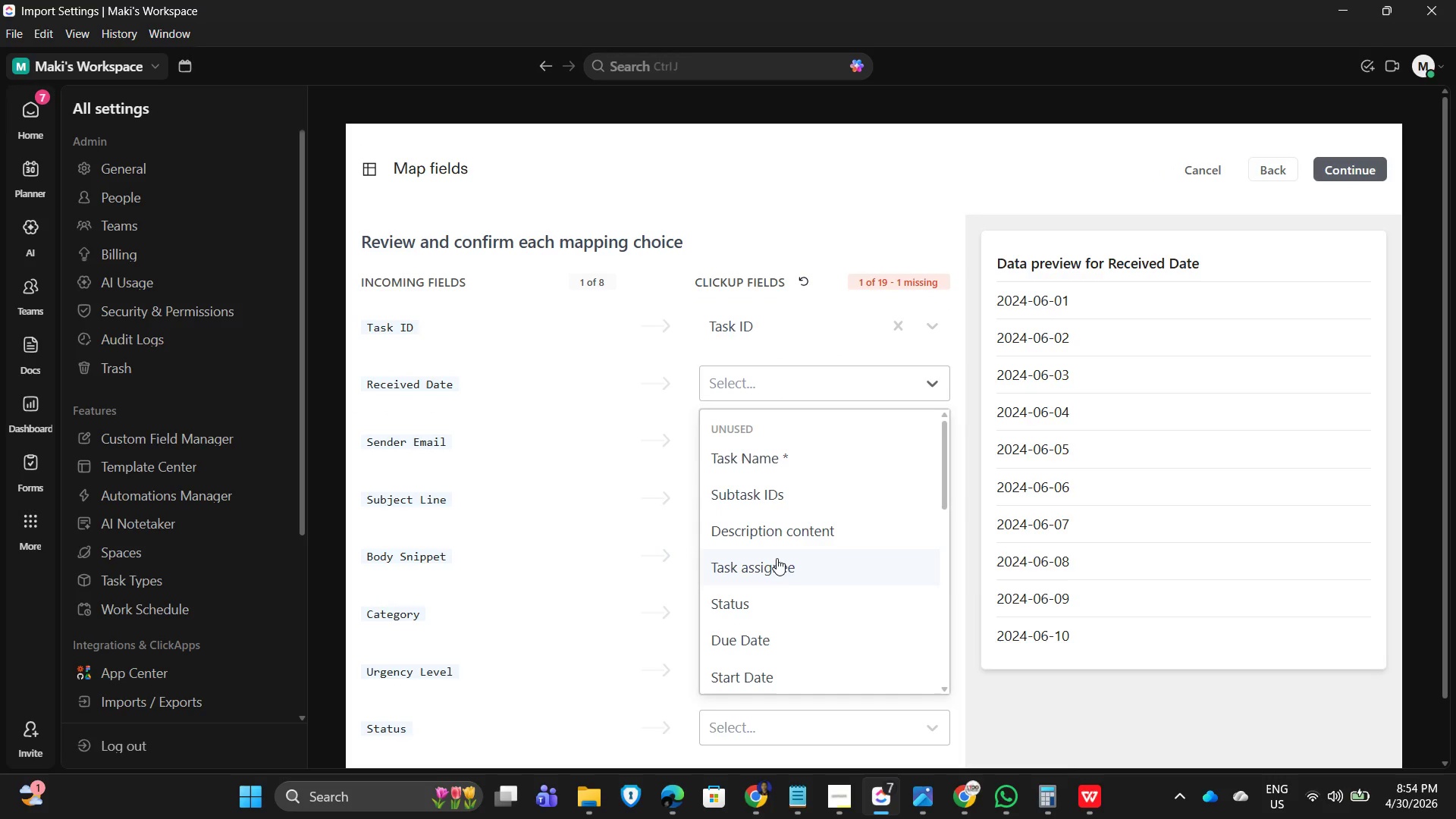 
scroll: coordinate [787, 573], scroll_direction: down, amount: 2.0
 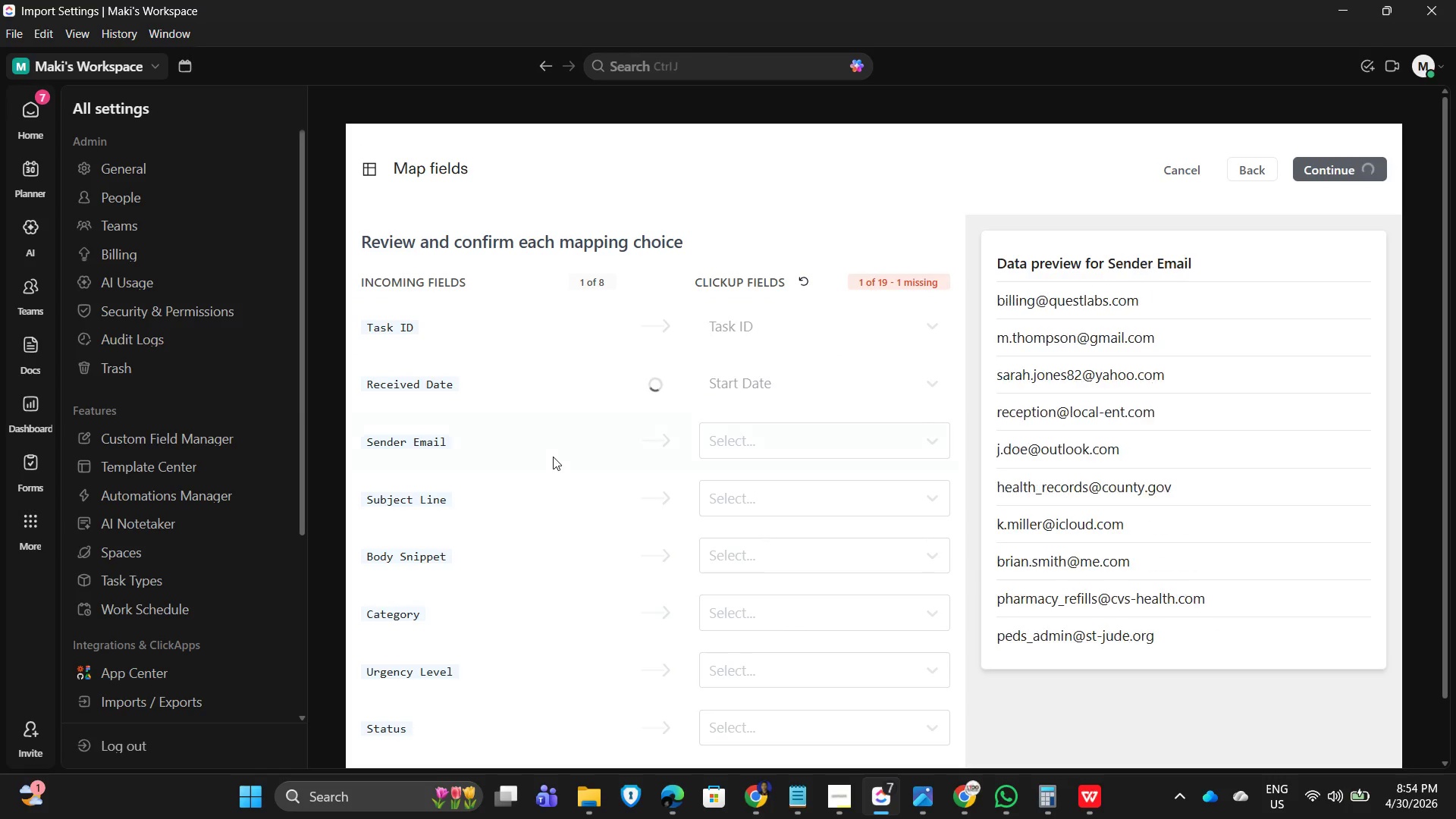 
left_click([866, 447])
 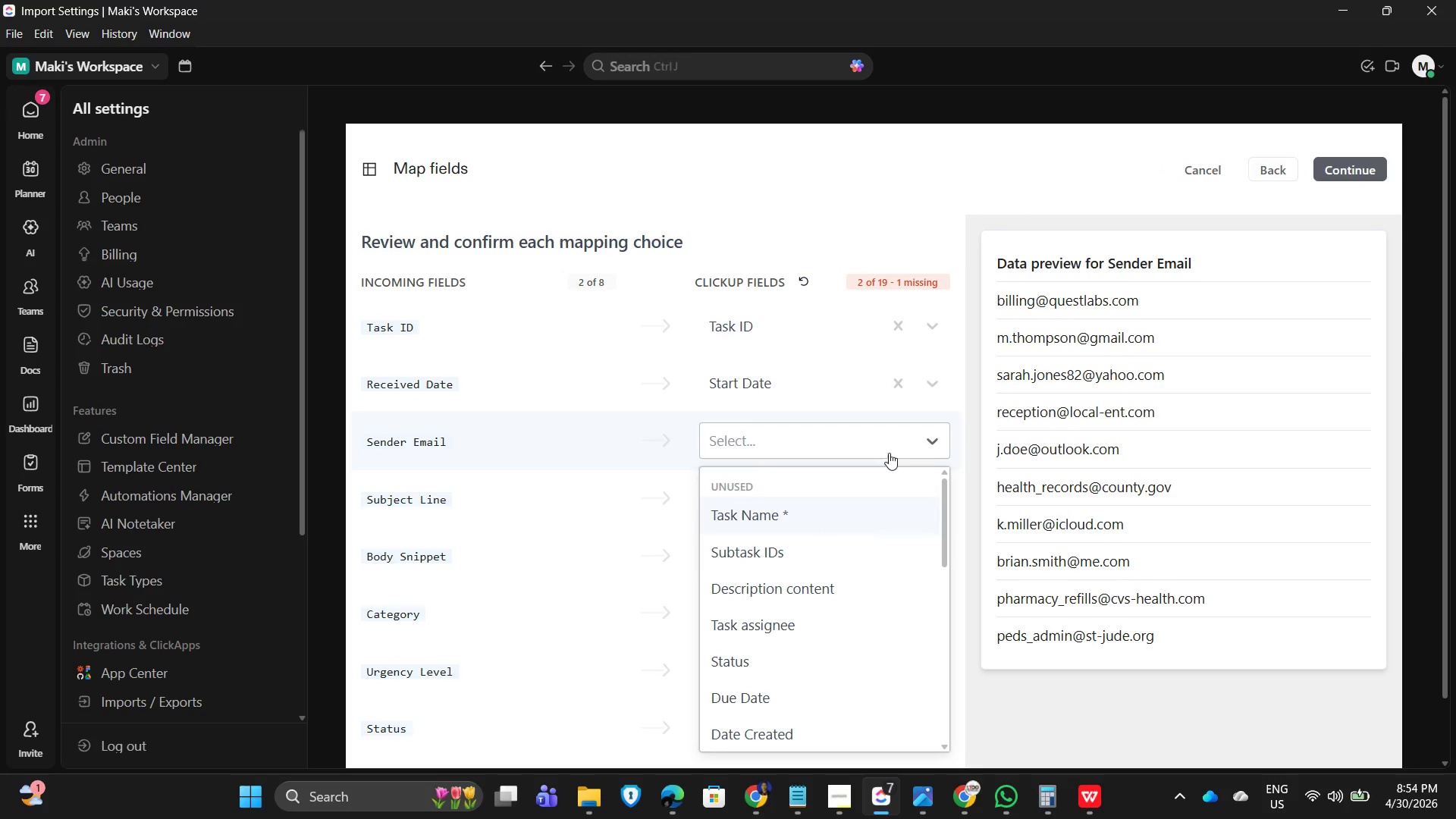 
scroll: coordinate [805, 714], scroll_direction: down, amount: 6.0
 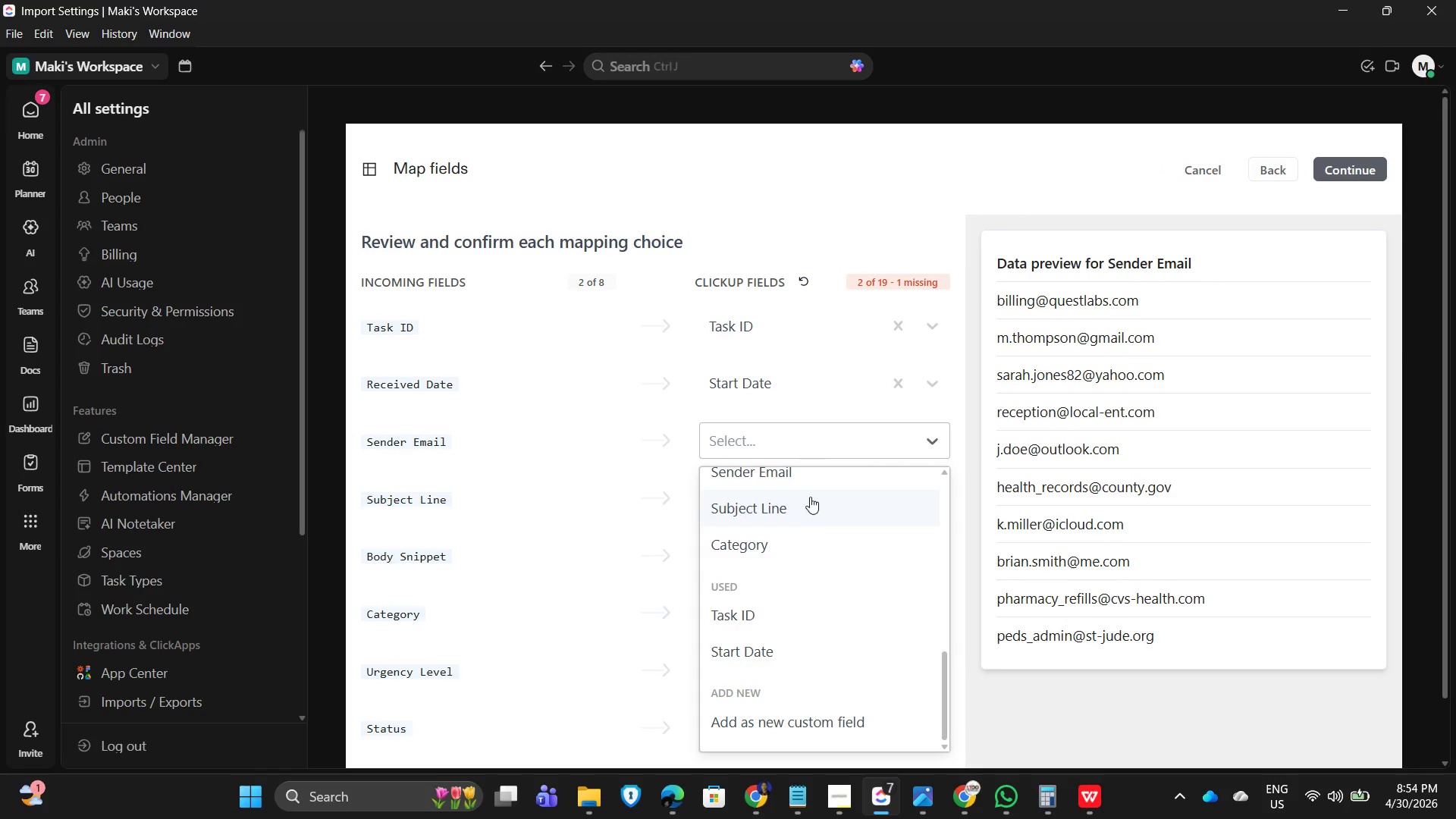 
left_click([815, 477])
 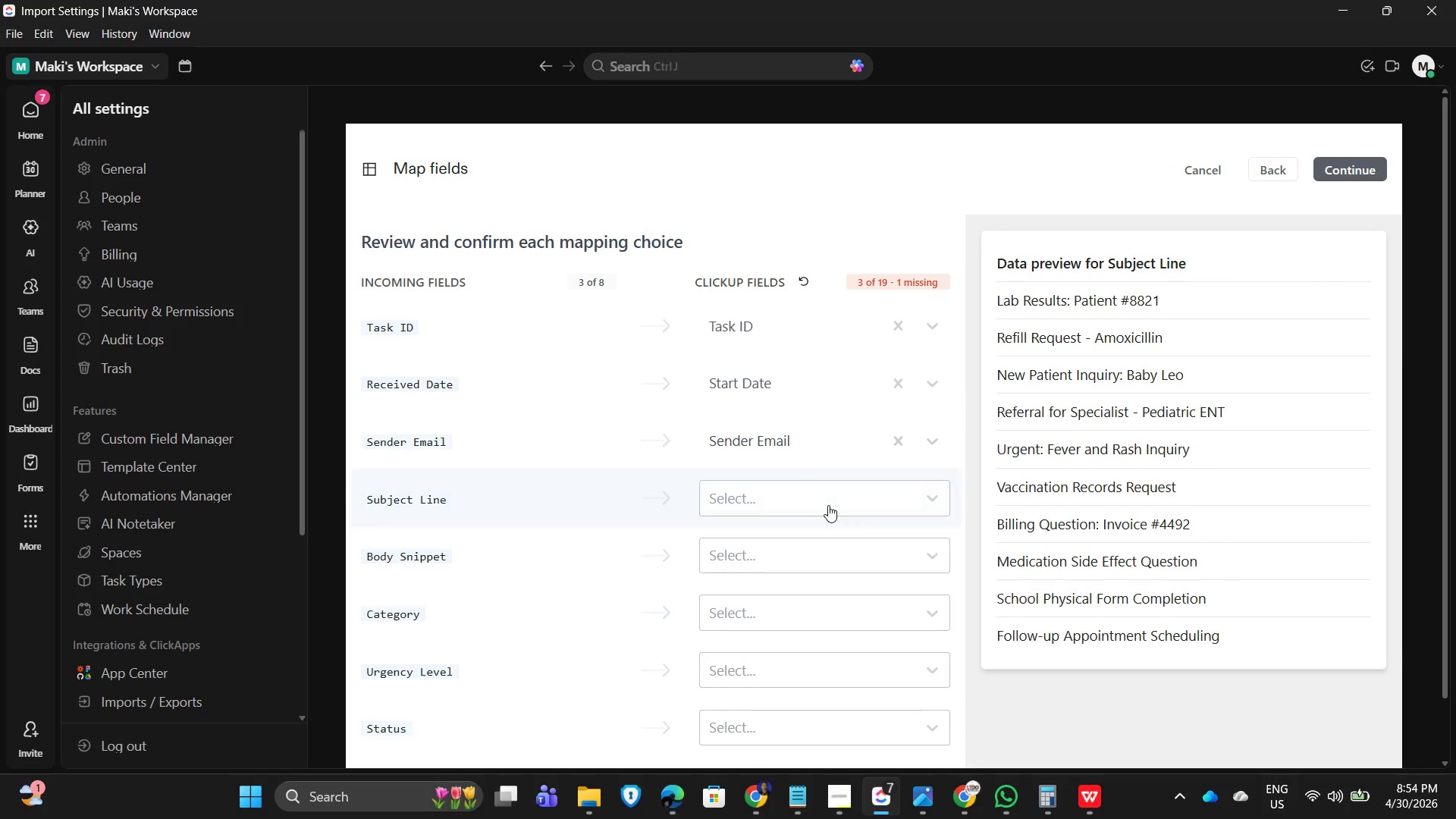 
left_click([829, 506])
 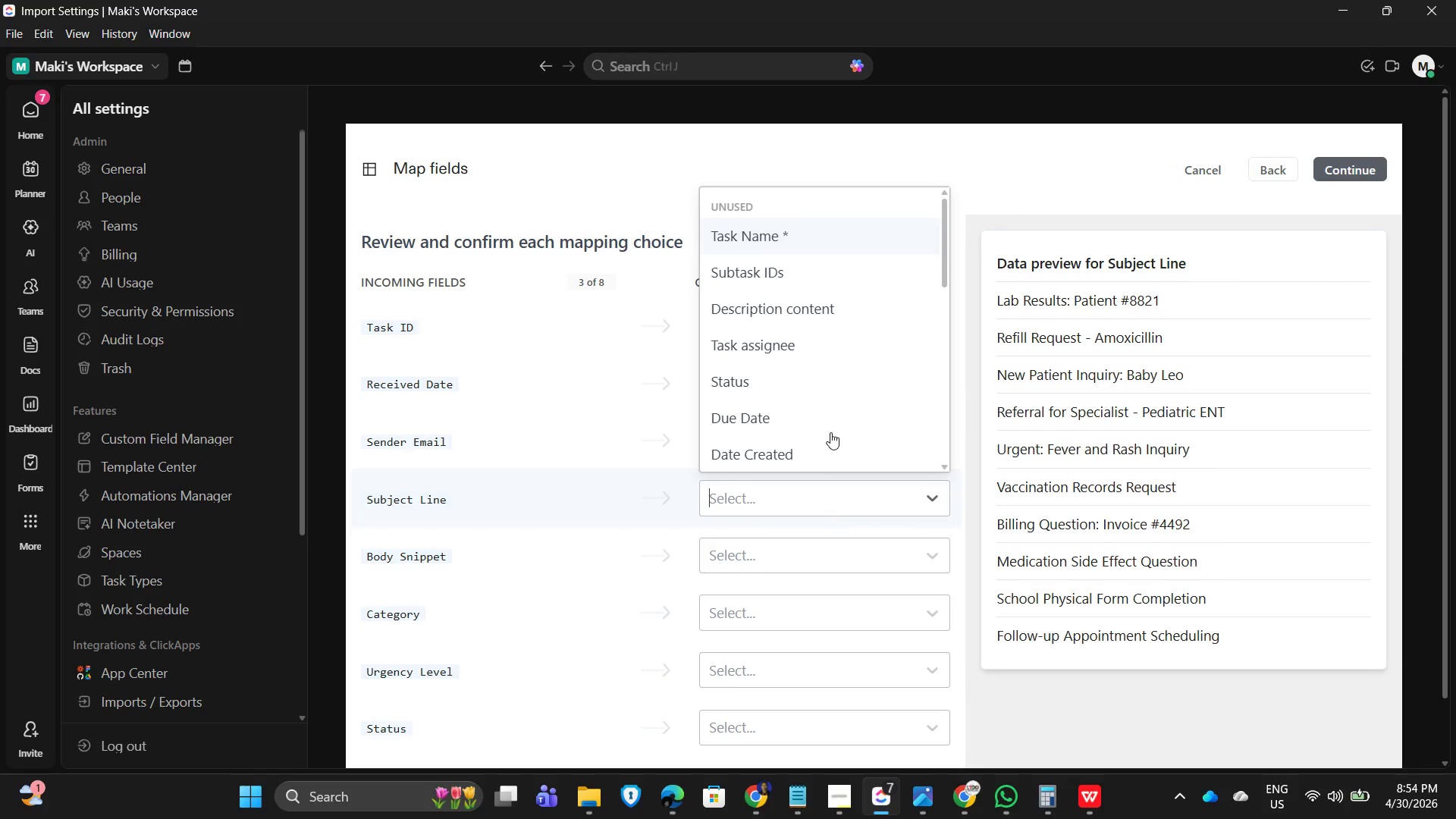 
scroll: coordinate [867, 441], scroll_direction: down, amount: 4.0
 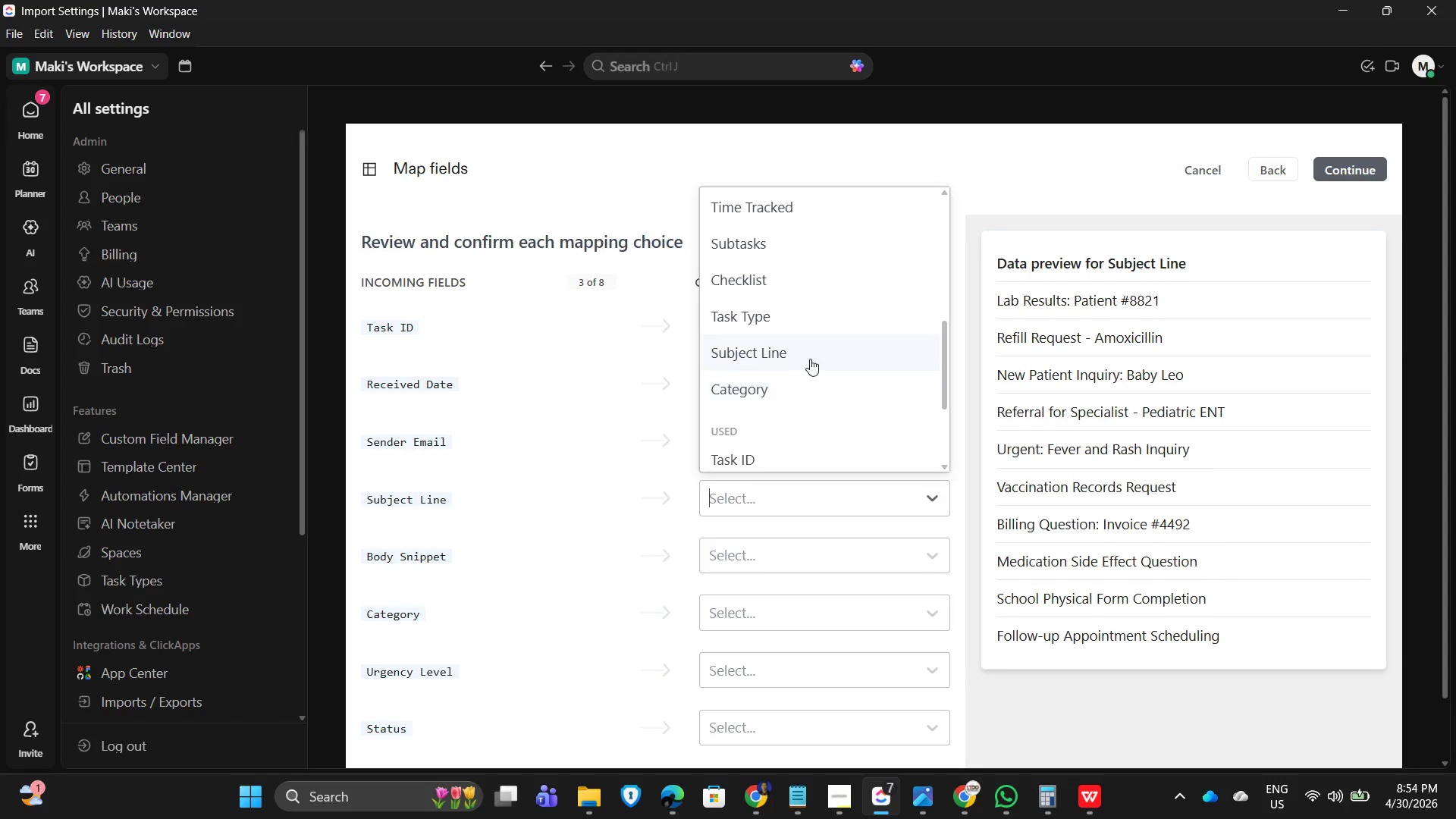 
left_click([811, 355])
 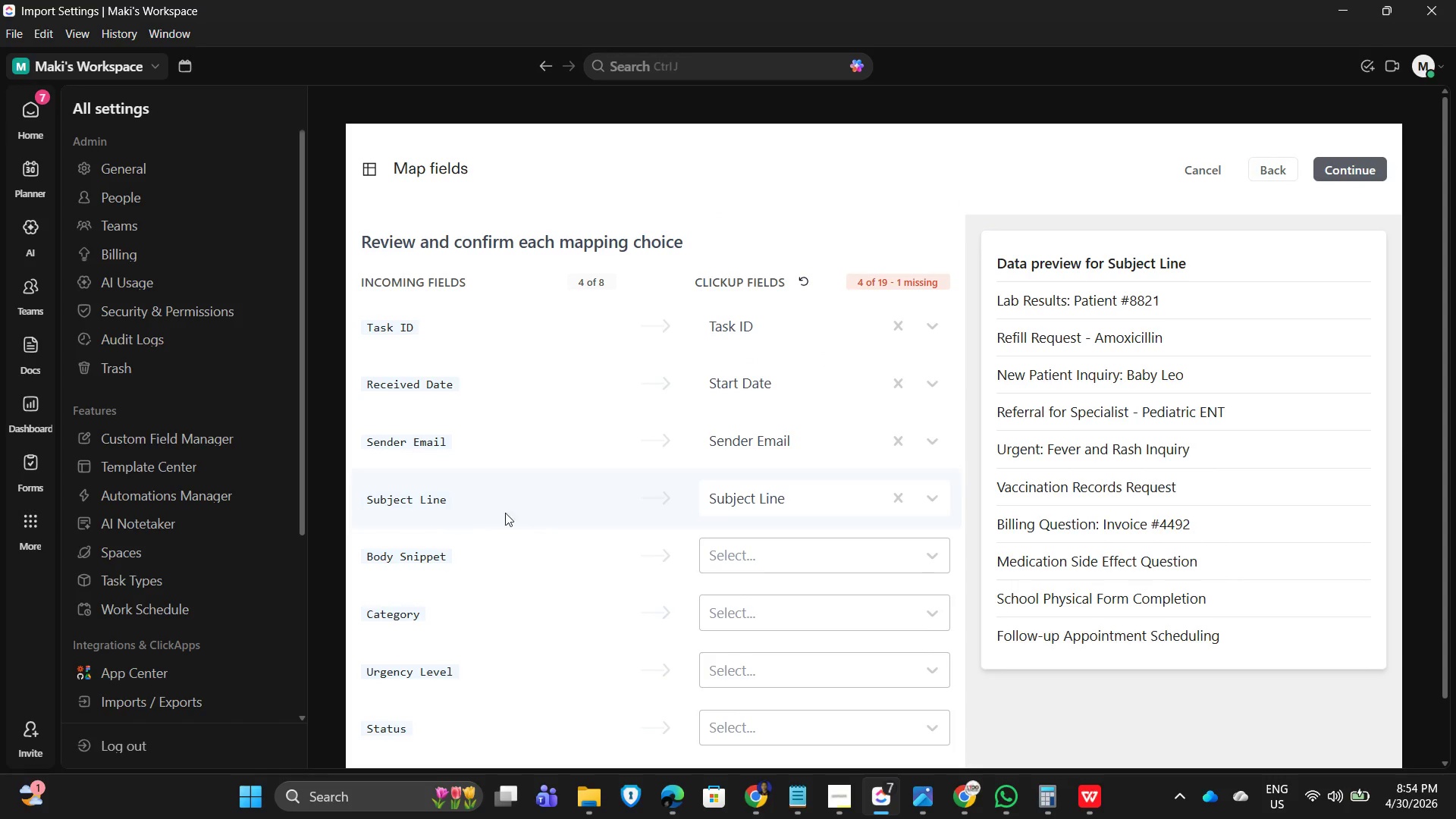 
left_click([776, 495])
 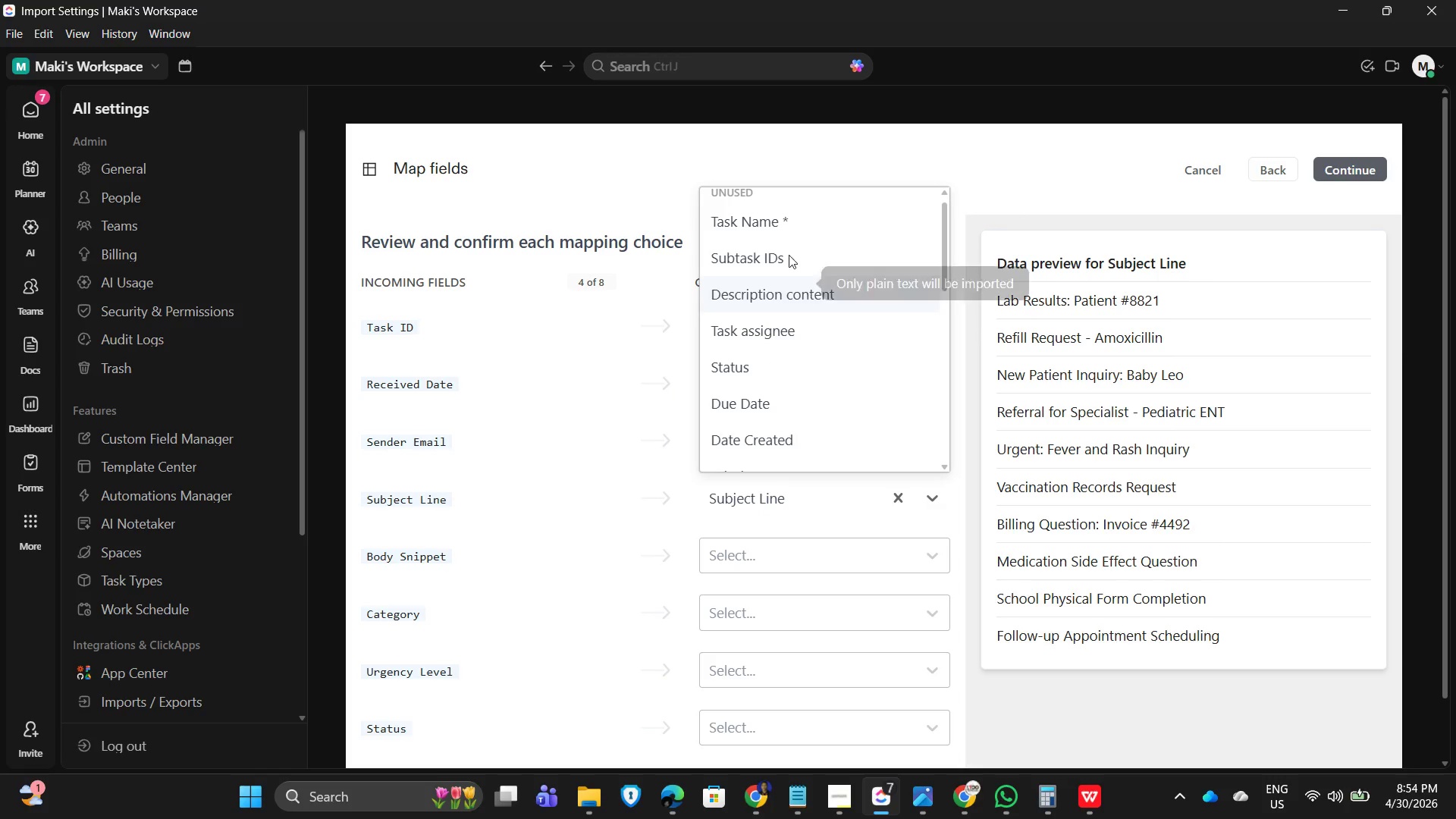 
left_click([774, 218])
 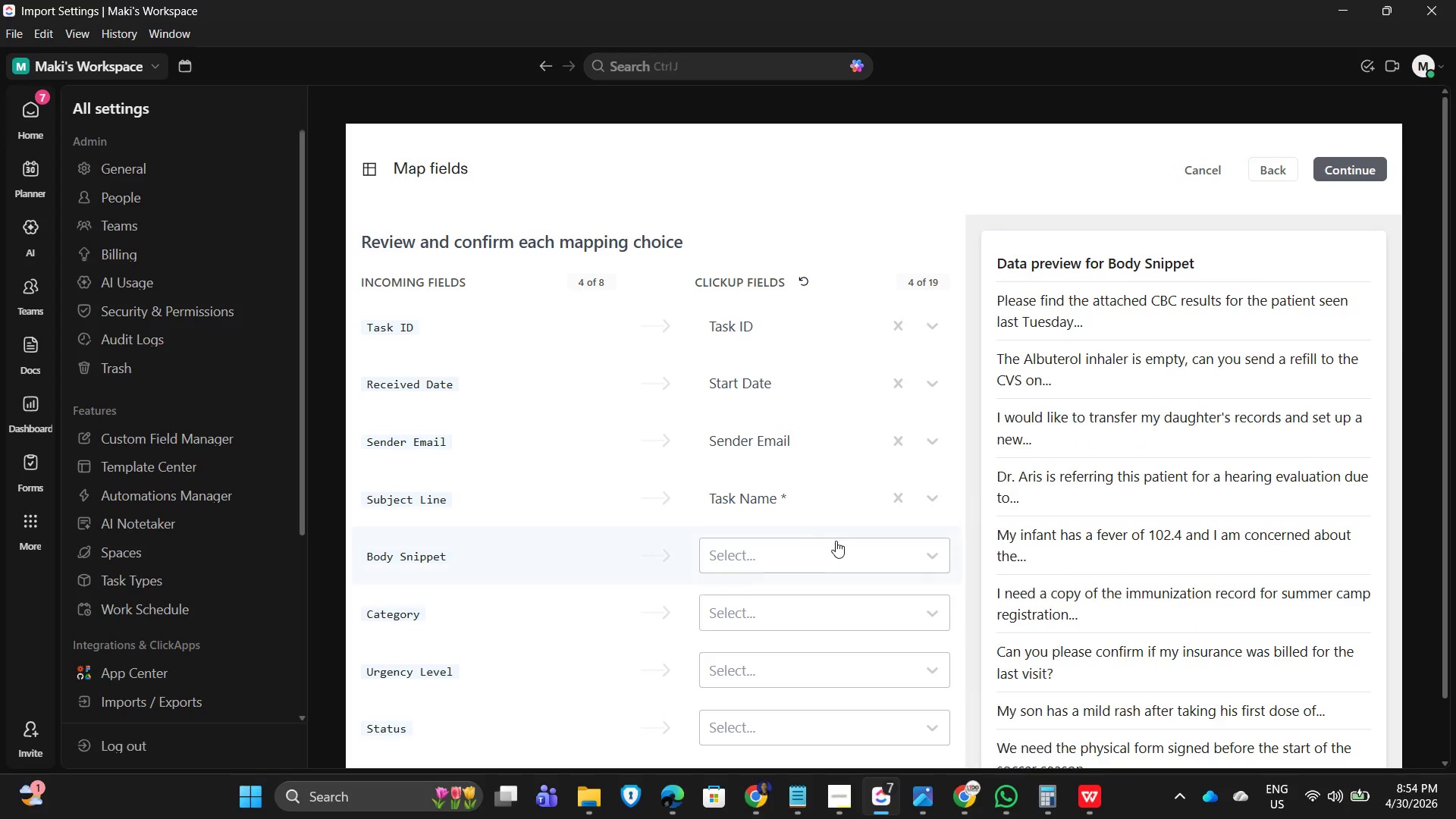 
scroll: coordinate [764, 570], scroll_direction: down, amount: 2.0
 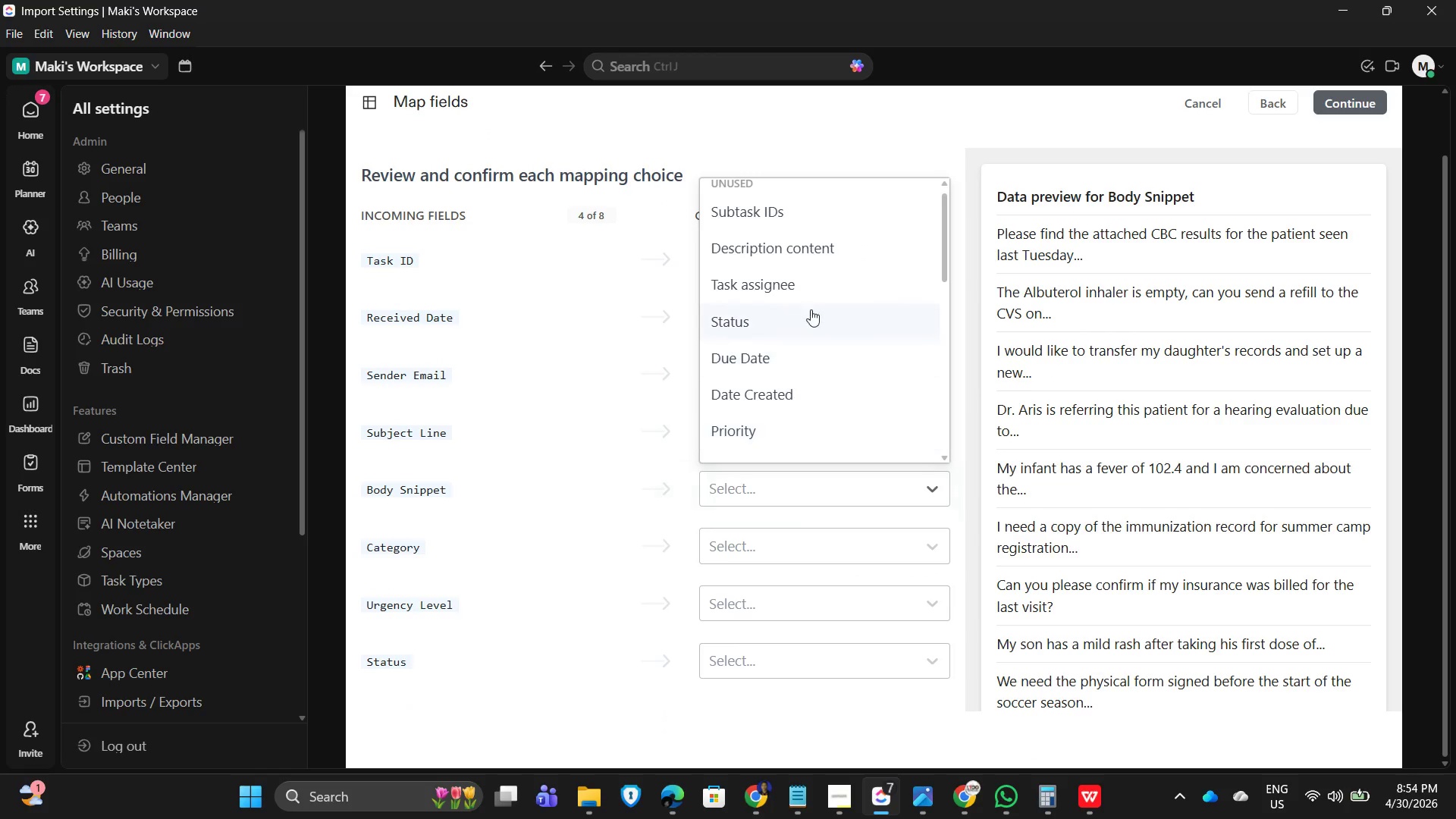 
left_click([828, 251])
 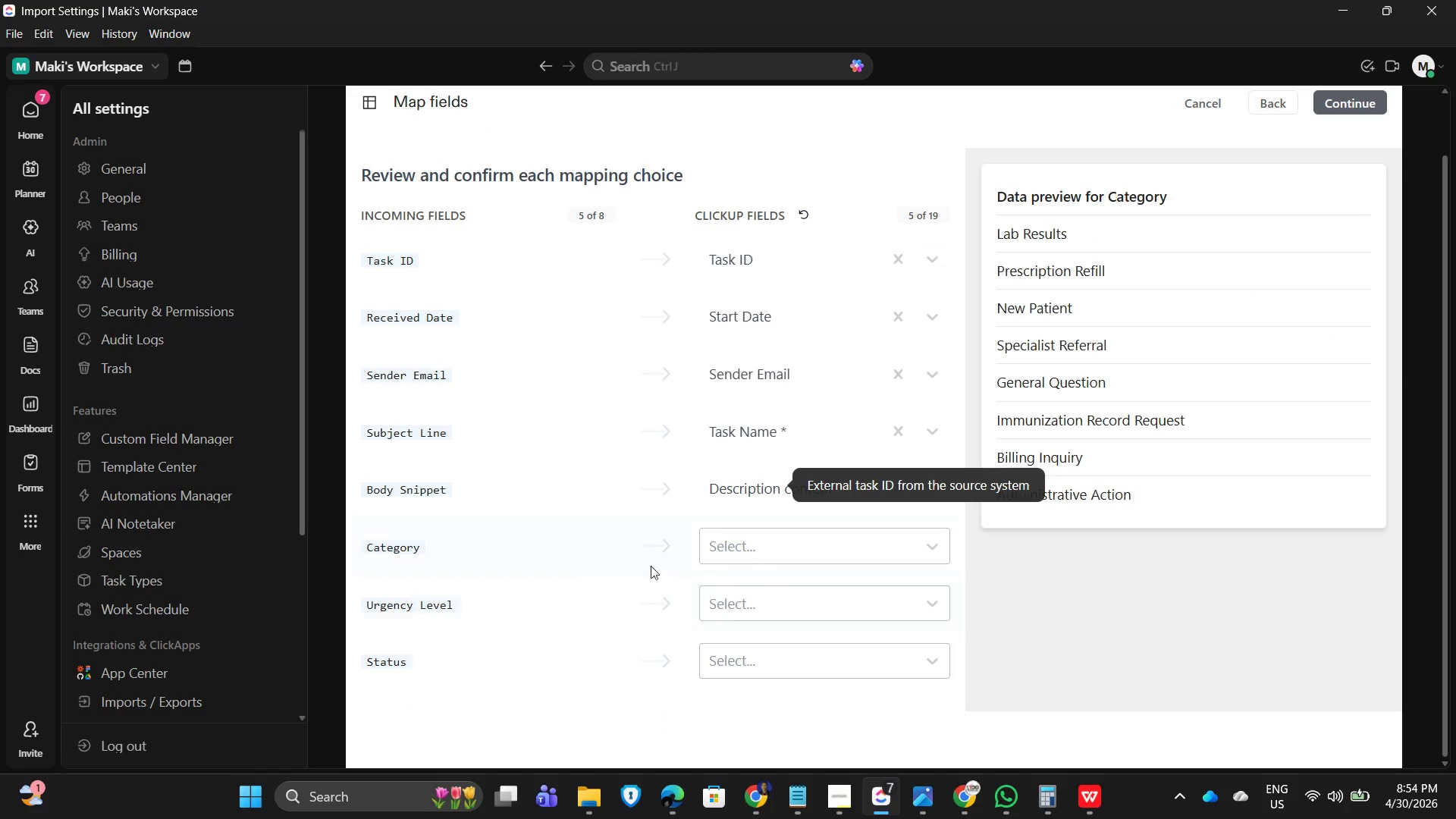 
left_click([837, 548])
 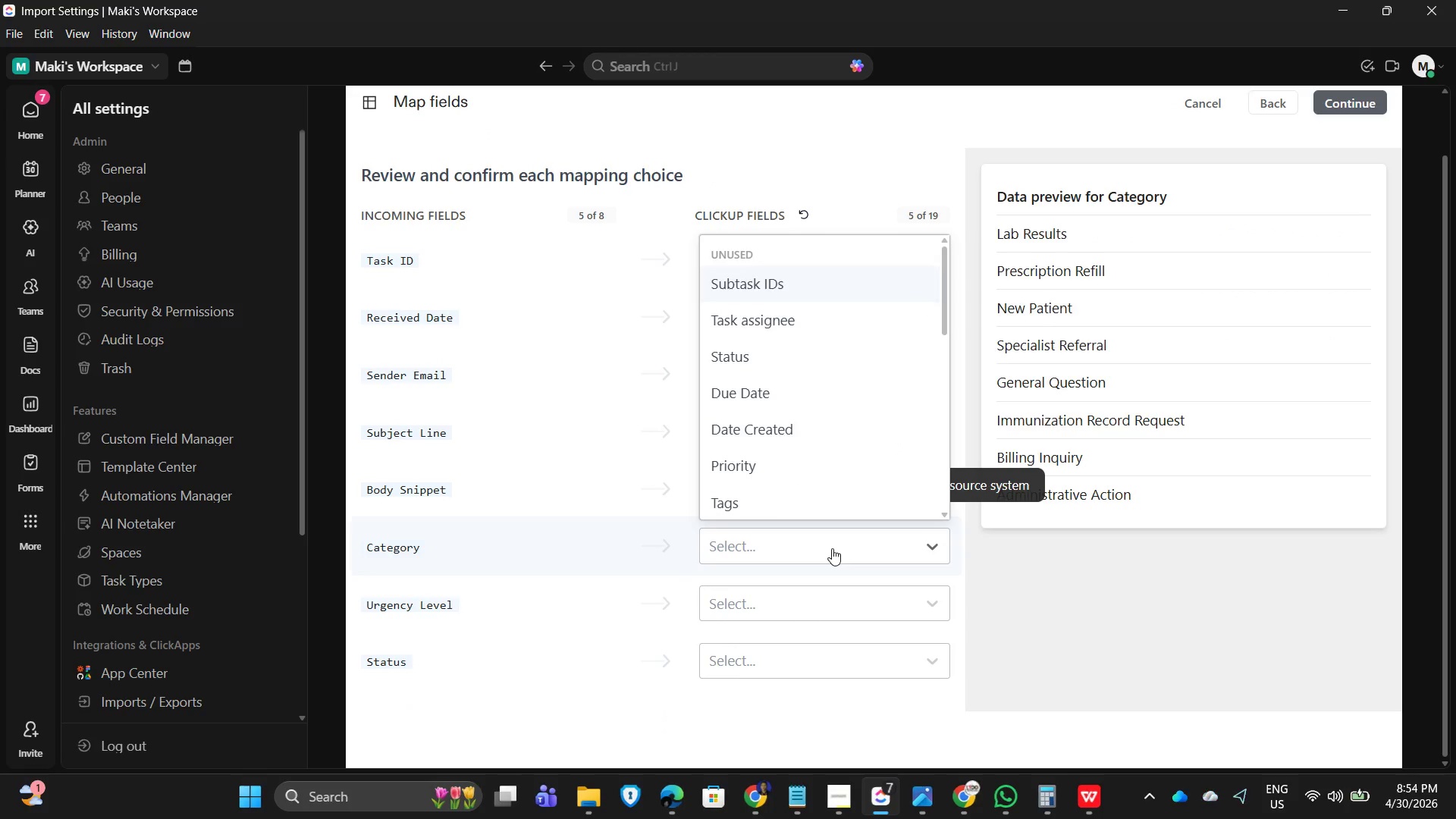 
scroll: coordinate [808, 468], scroll_direction: down, amount: 8.0
 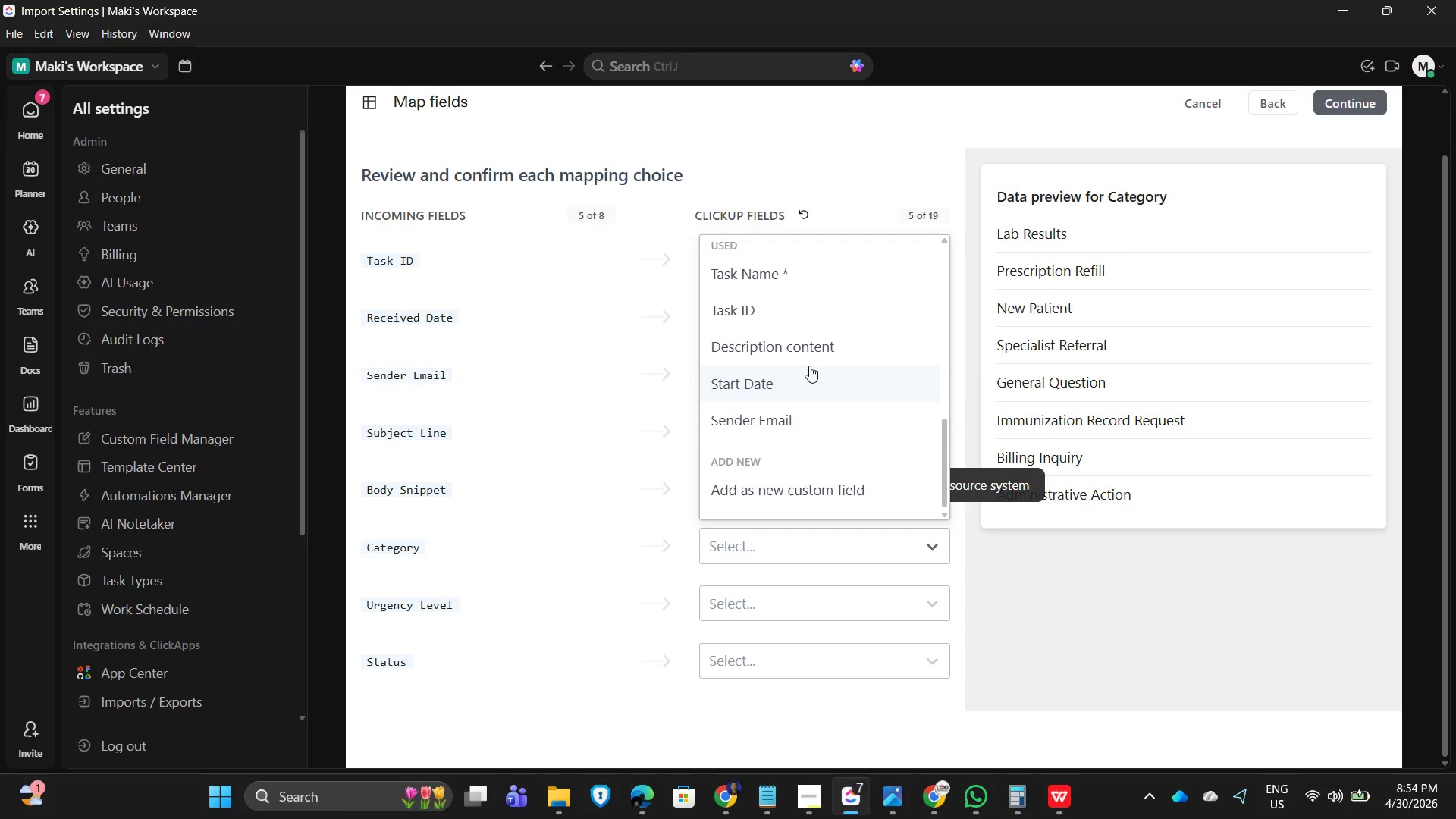 
scroll: coordinate [811, 364], scroll_direction: up, amount: 2.0
 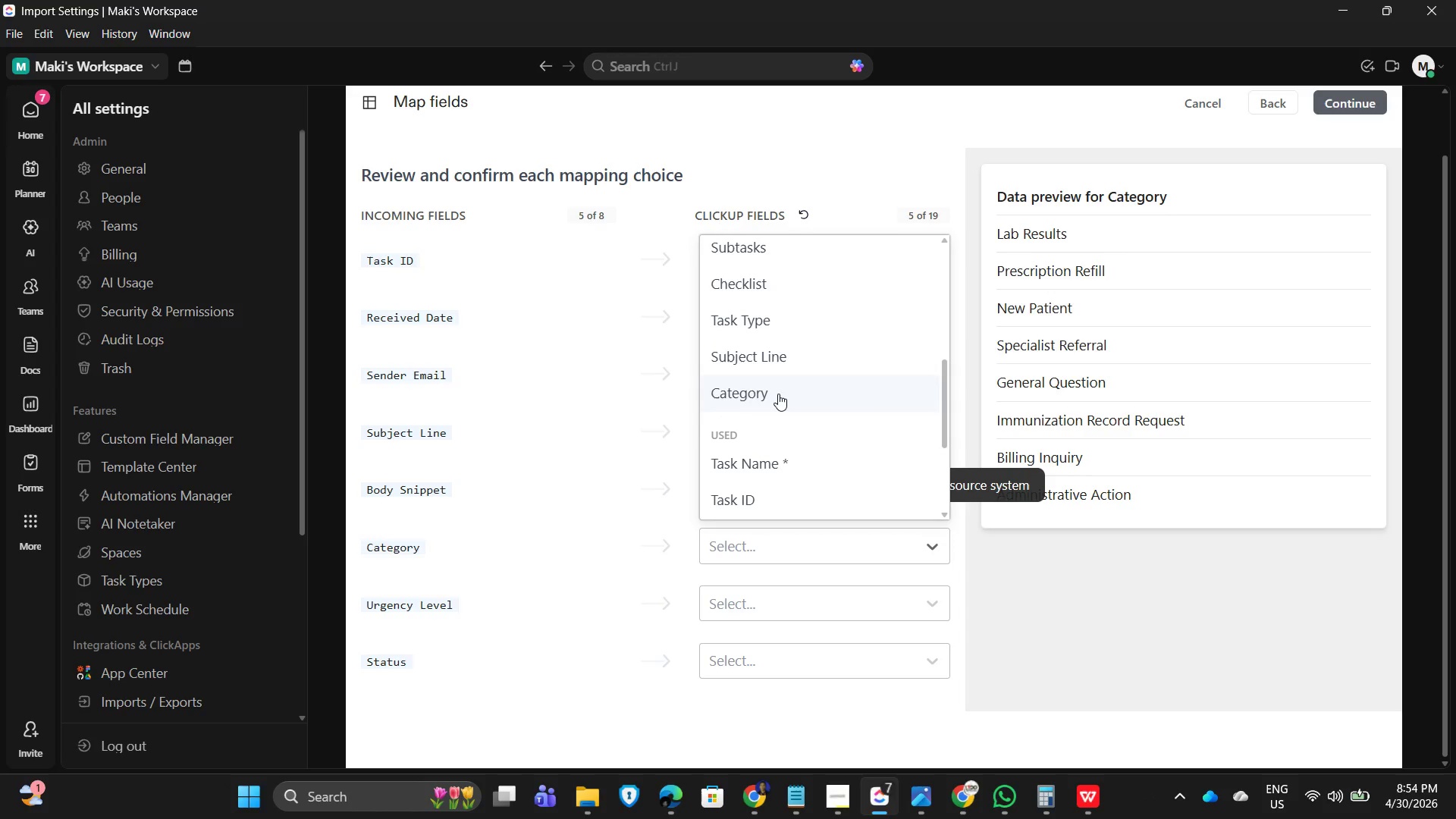 
left_click([778, 394])
 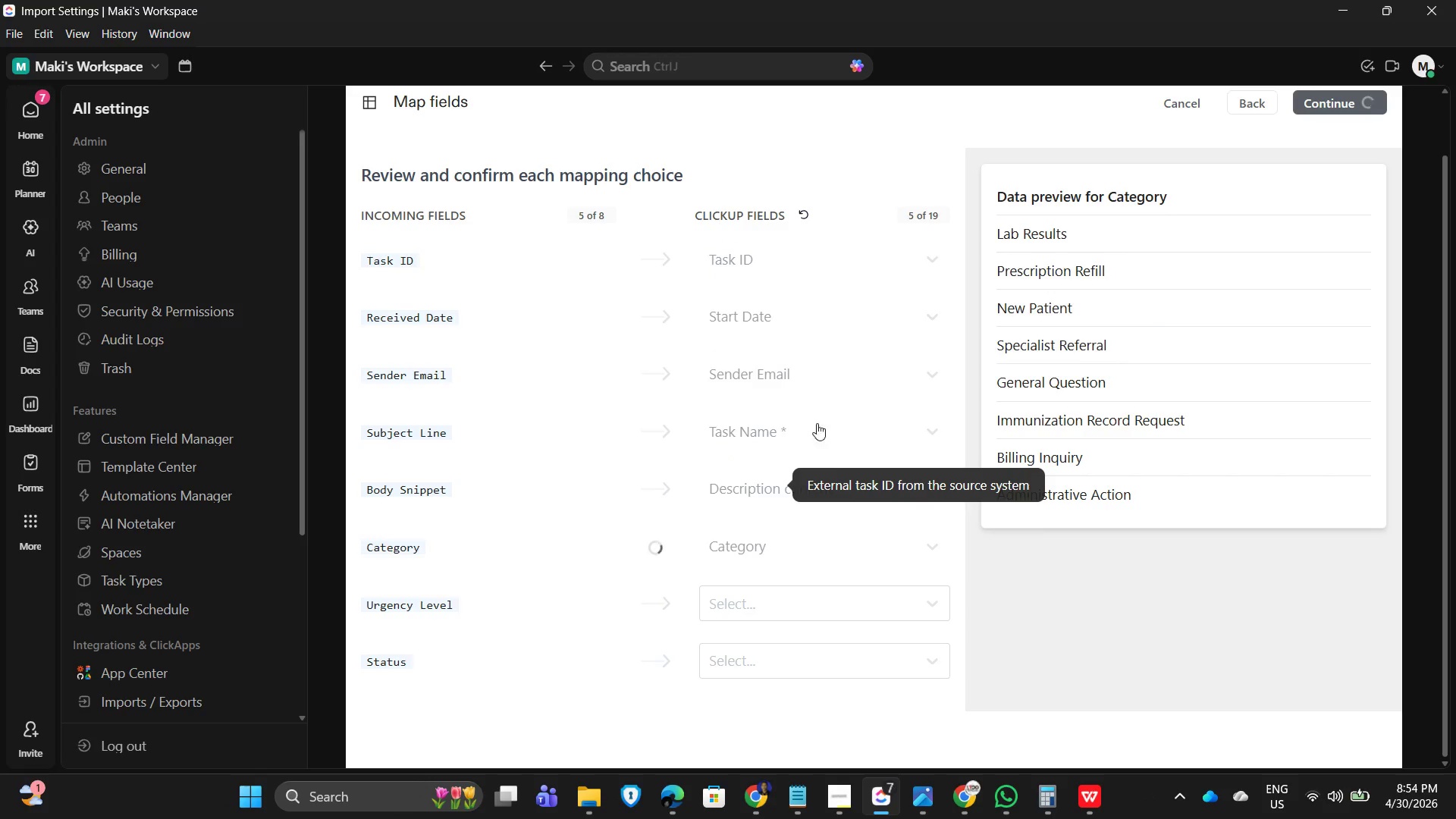 
scroll: coordinate [840, 478], scroll_direction: down, amount: 1.0
 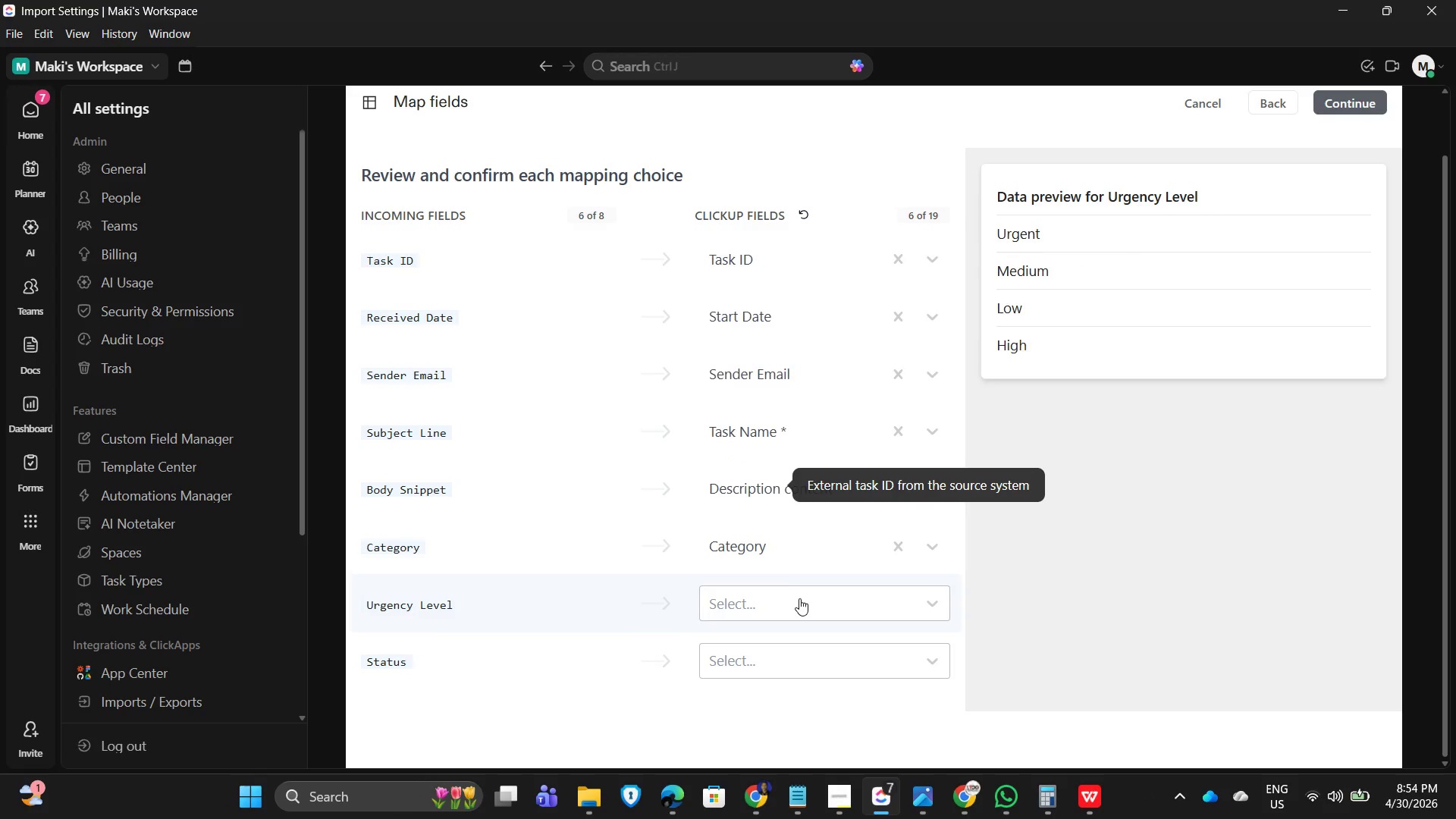 
left_click([799, 598])
 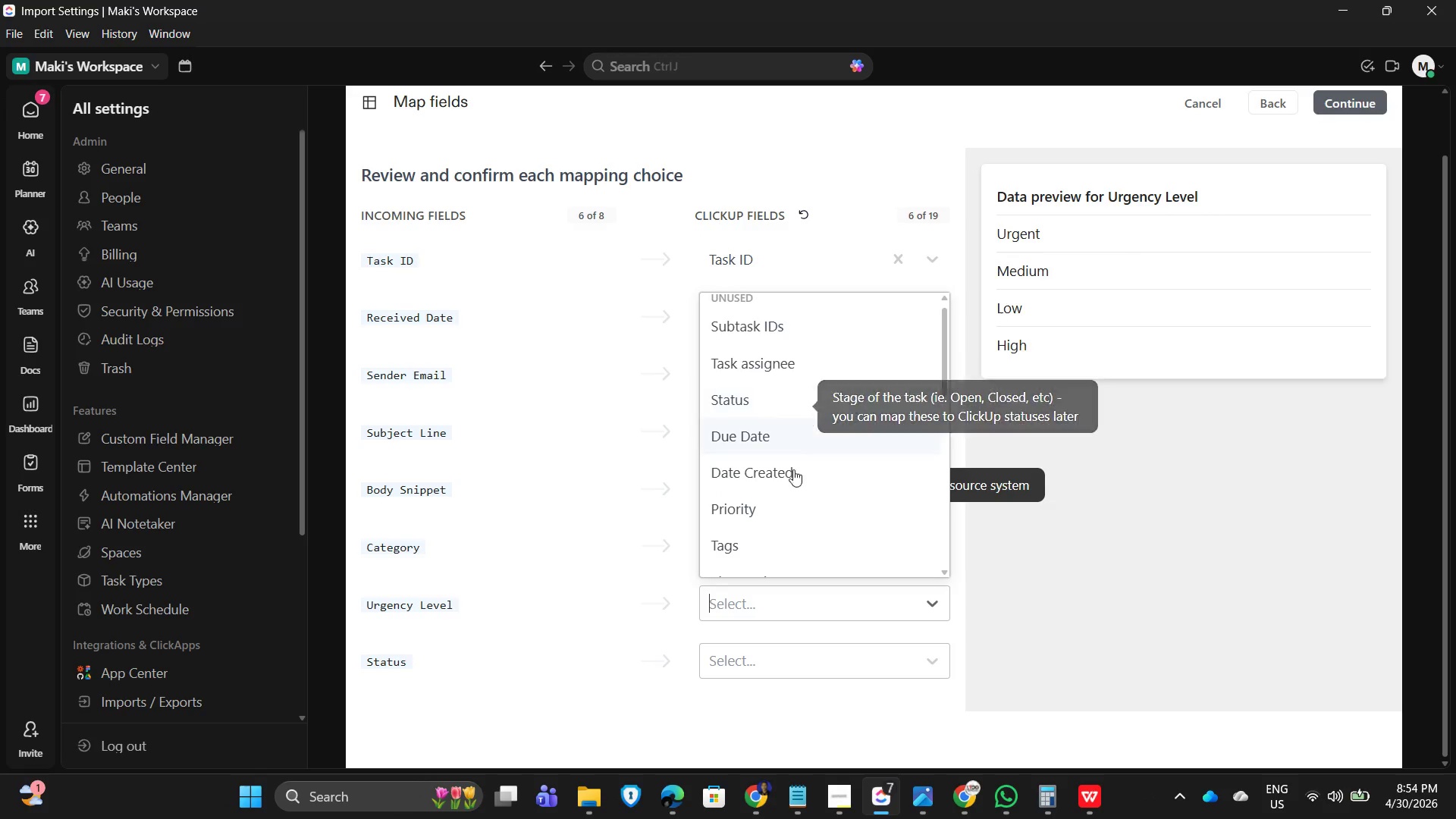 
left_click([785, 505])
 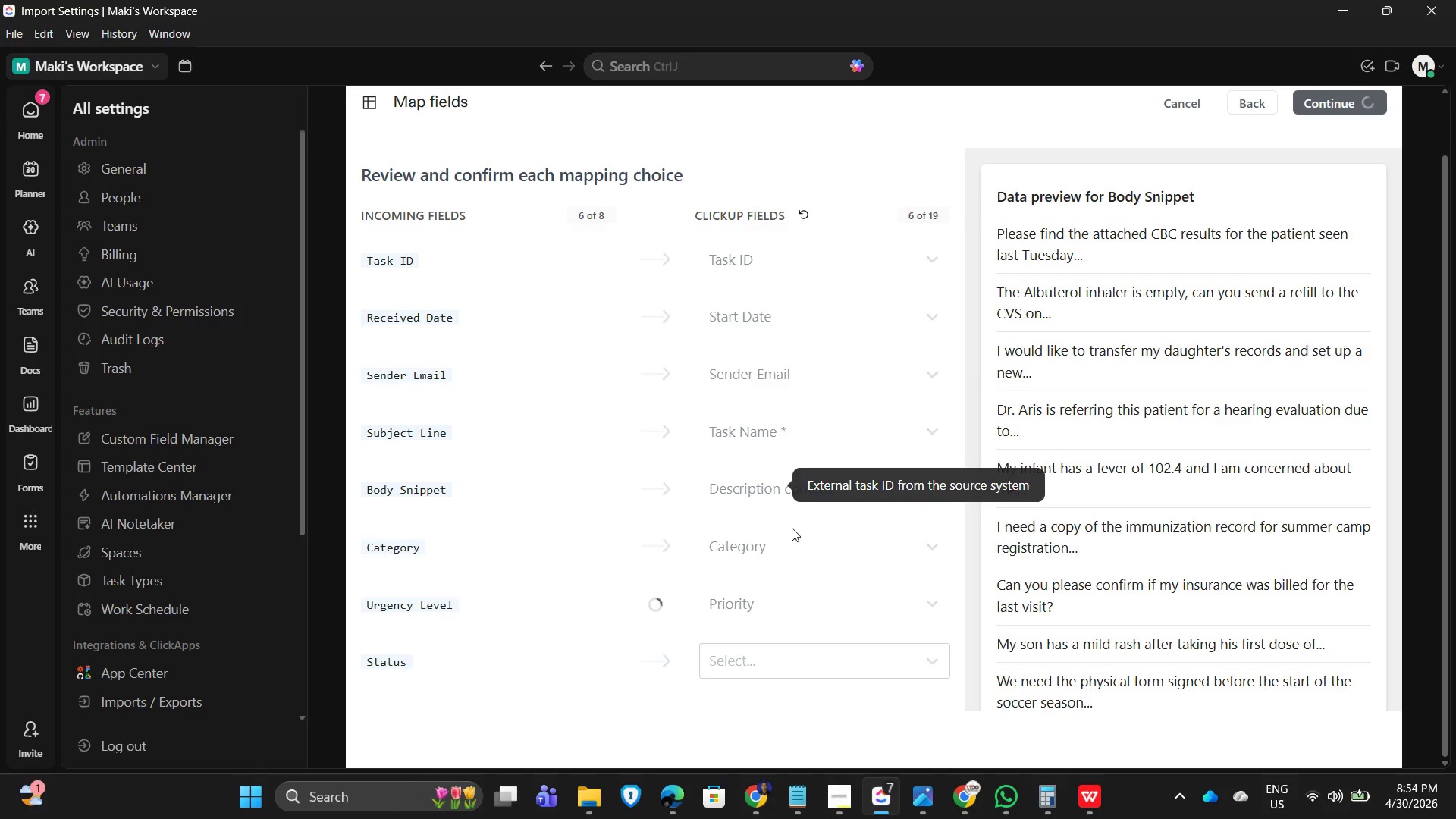 
scroll: coordinate [803, 635], scroll_direction: down, amount: 2.0
 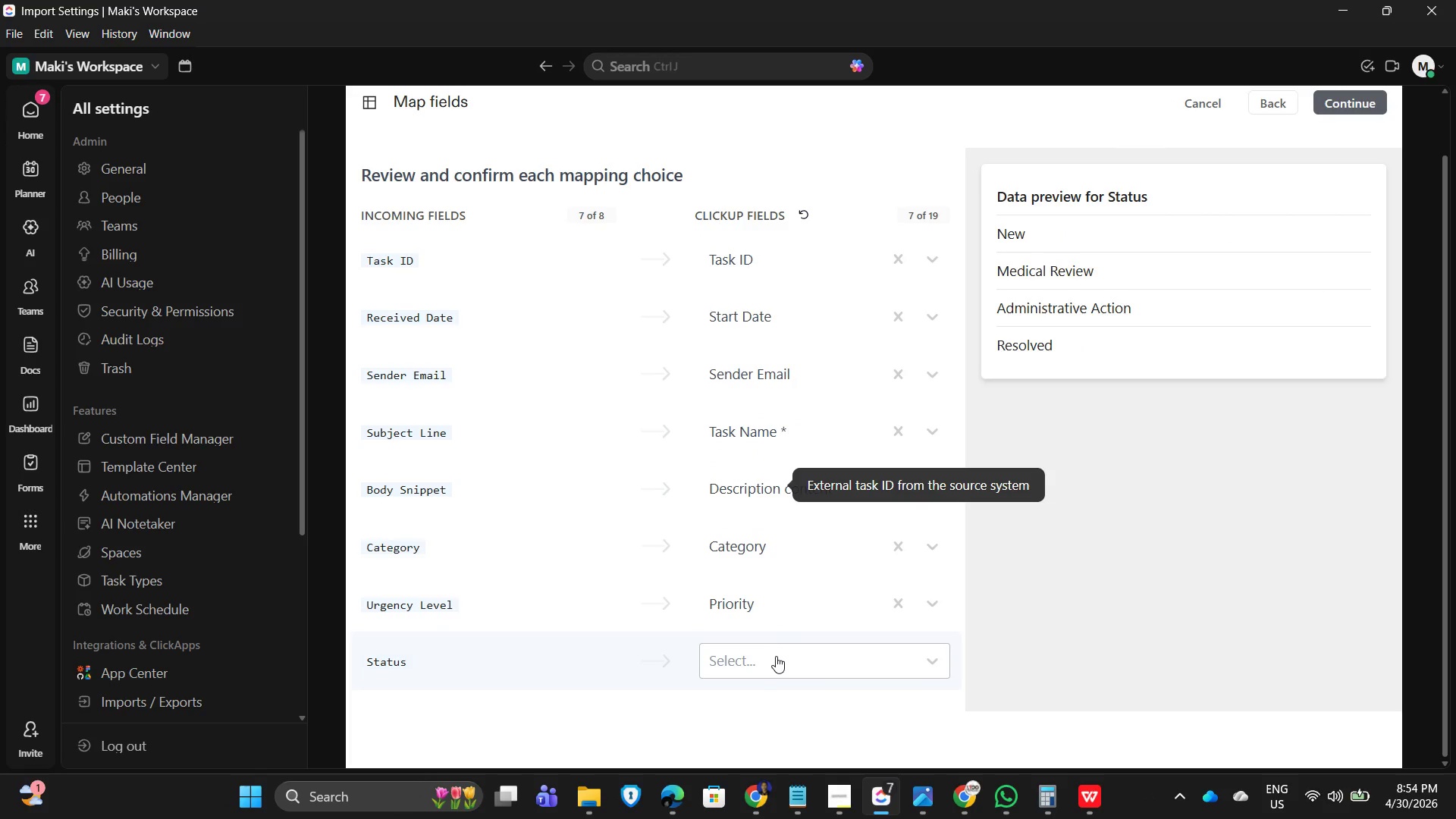 
left_click([776, 657])
 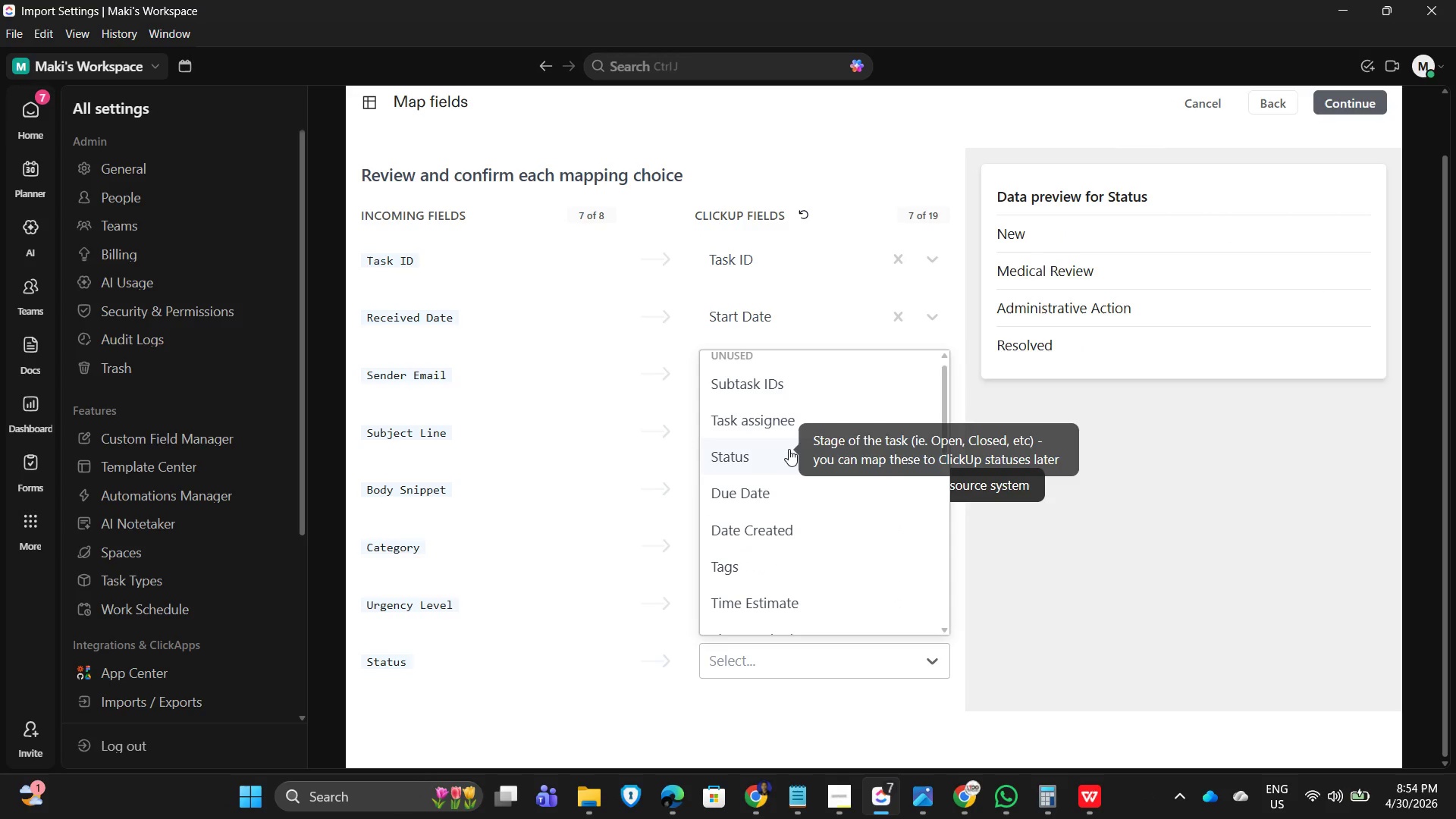 
left_click([789, 449])
 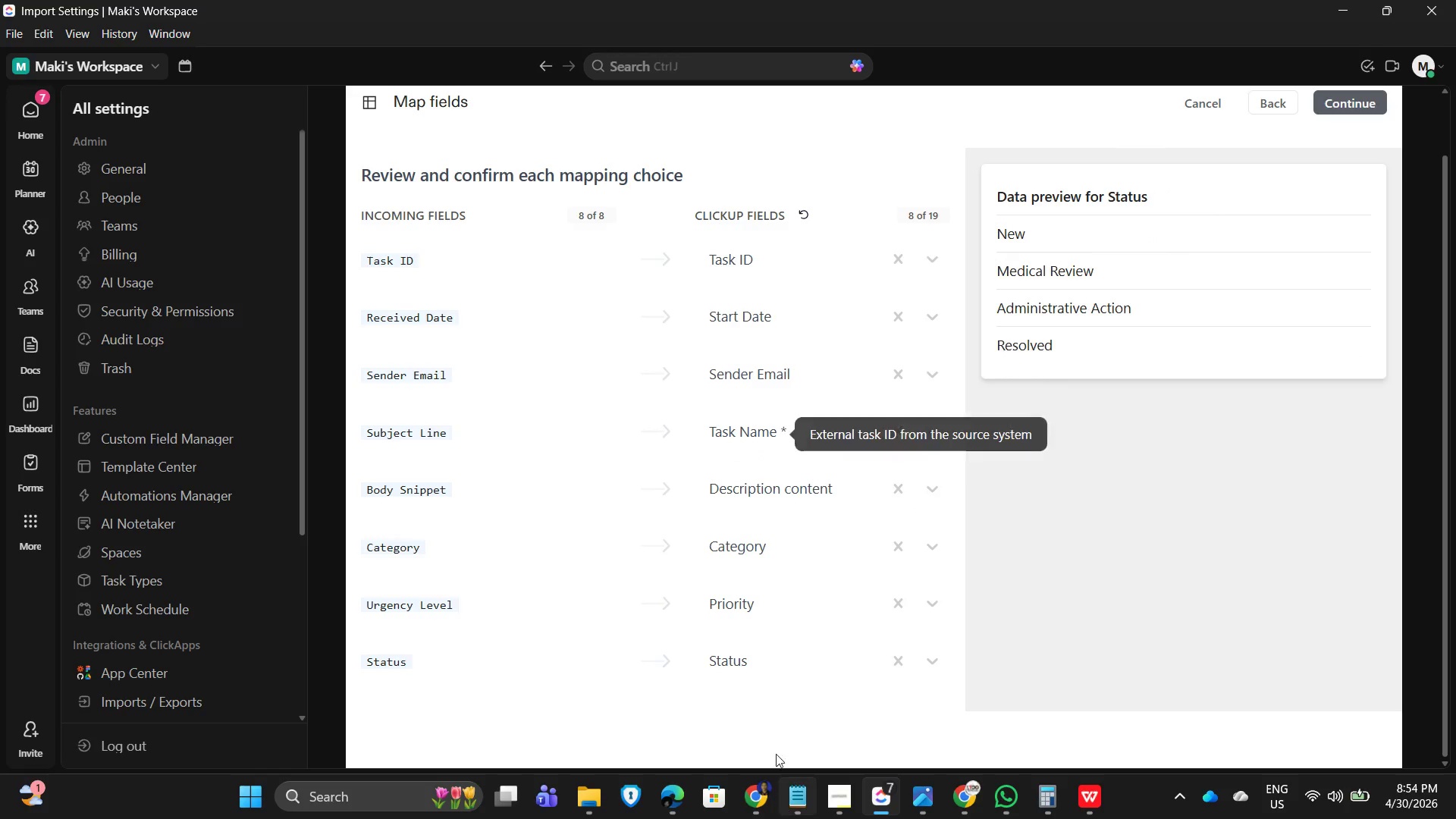 
left_click([1346, 105])
 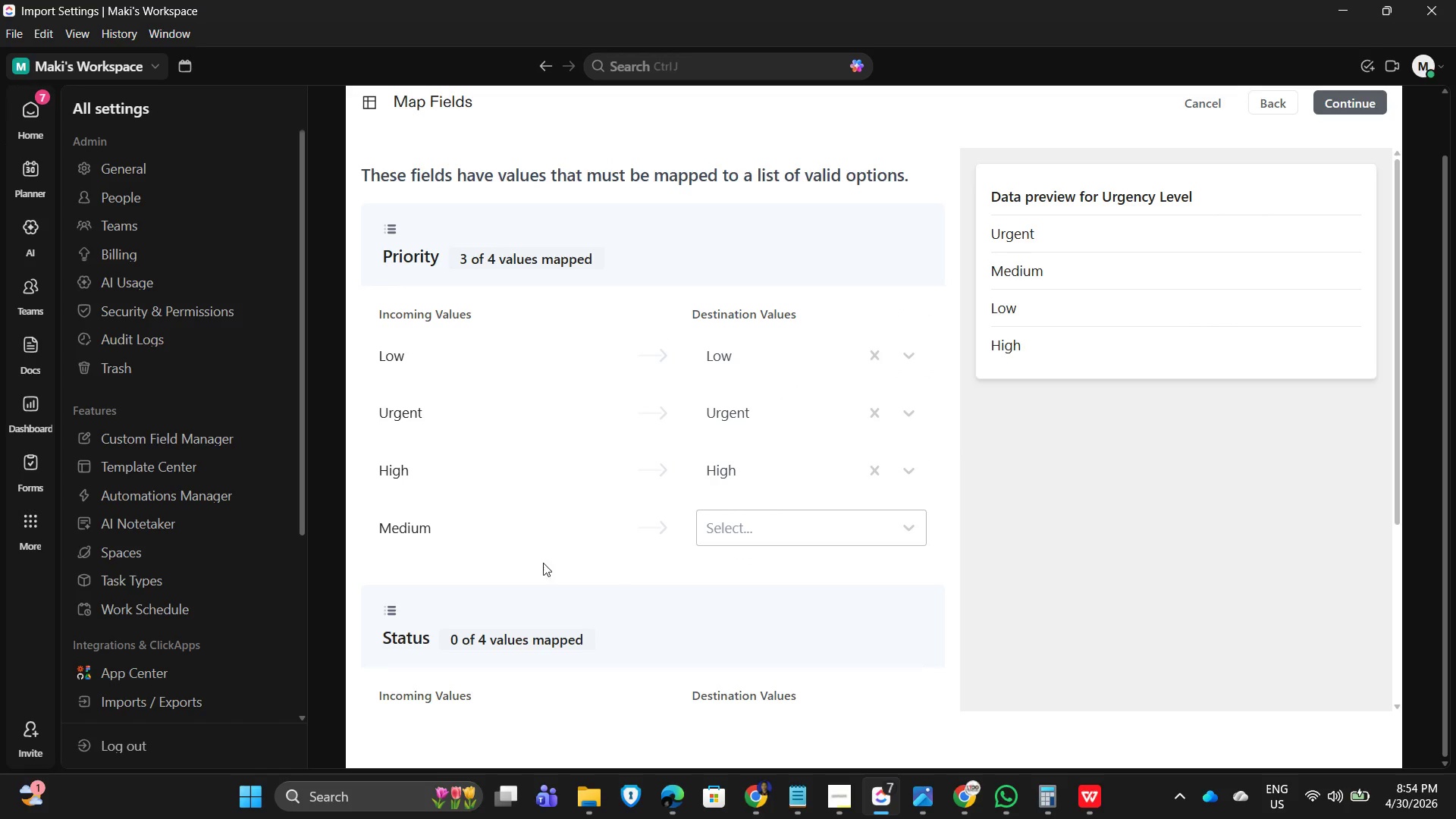 
left_click([869, 514])
 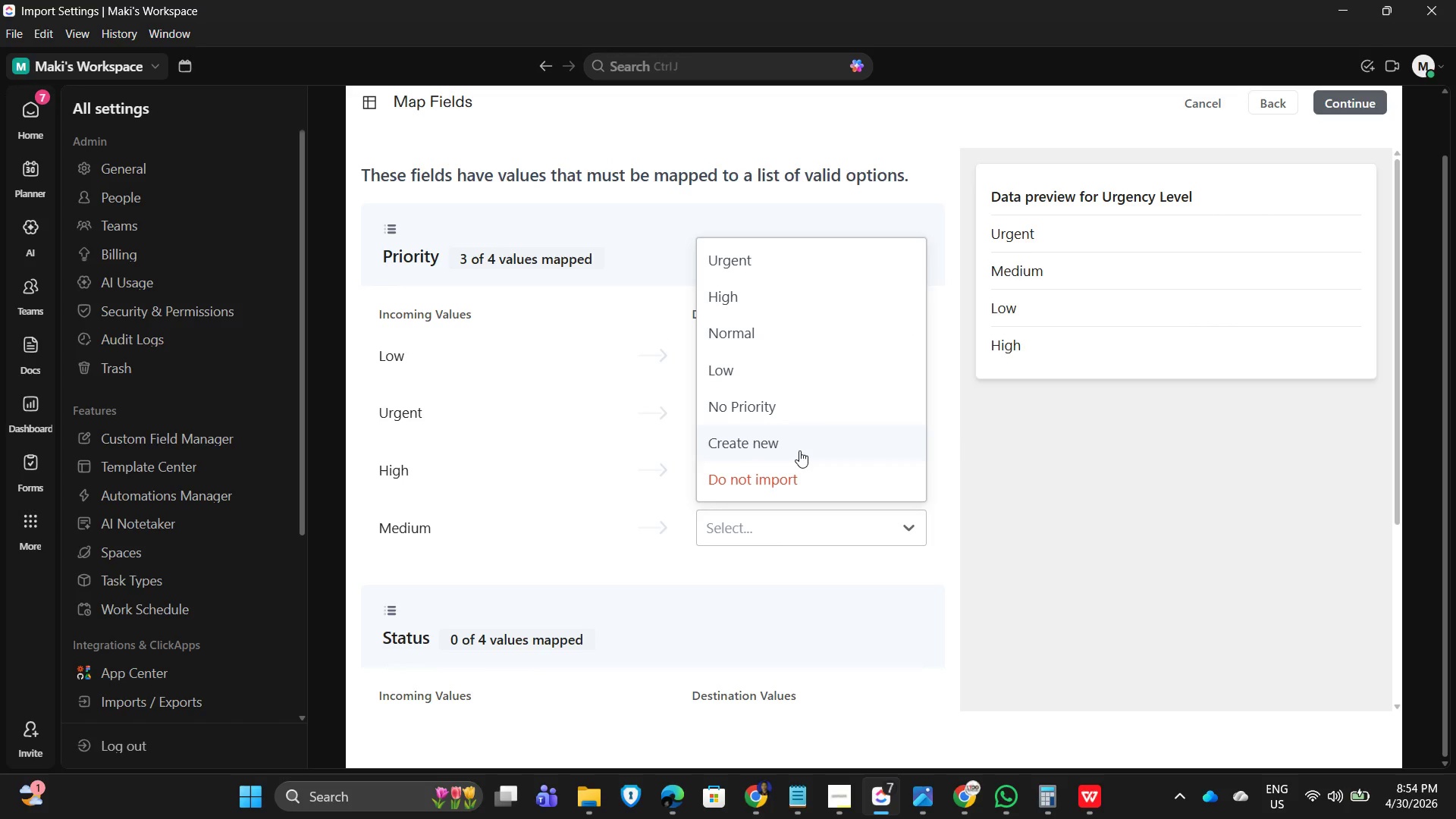 
left_click([800, 447])
 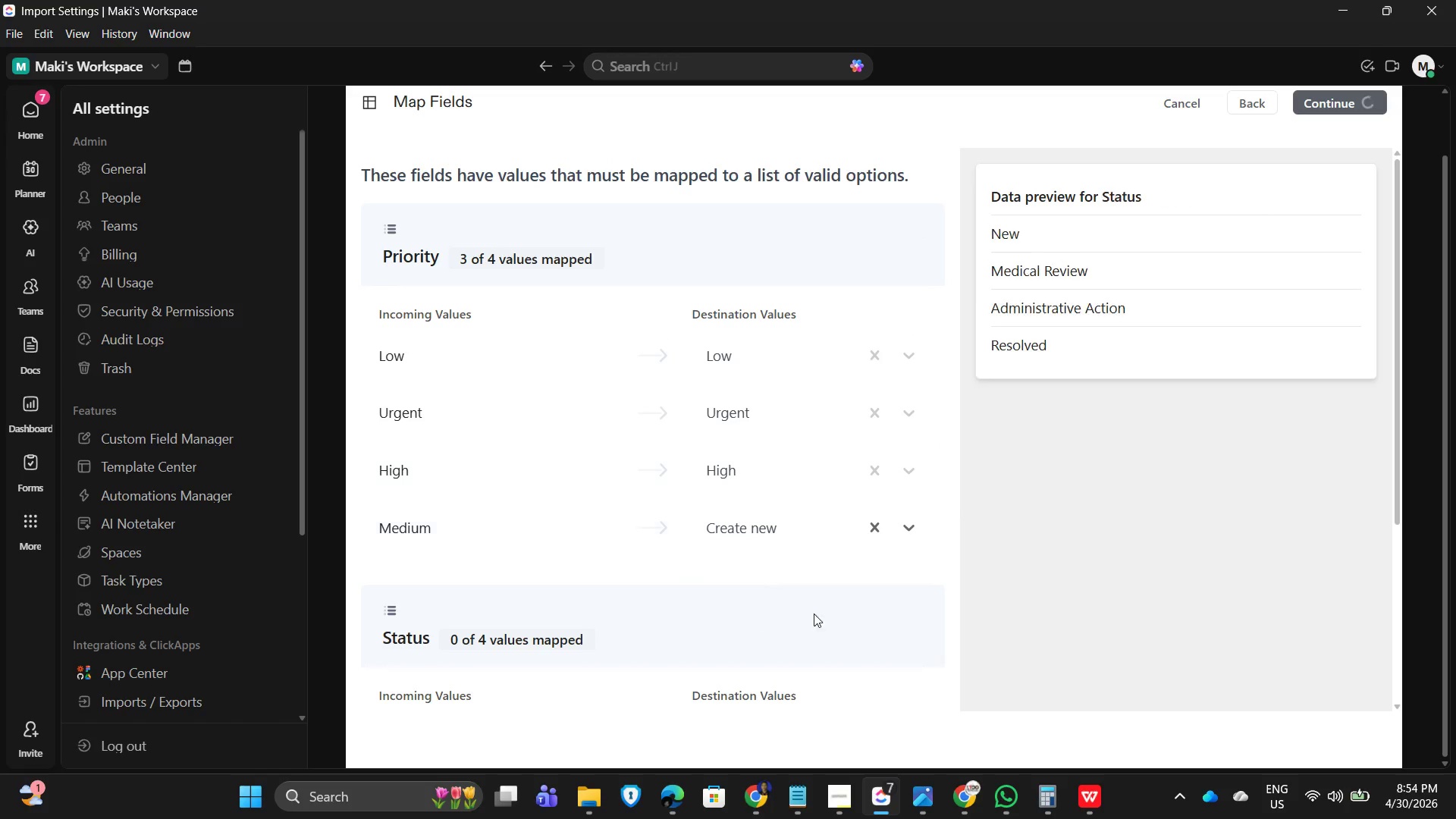 
scroll: coordinate [839, 613], scroll_direction: down, amount: 4.0
 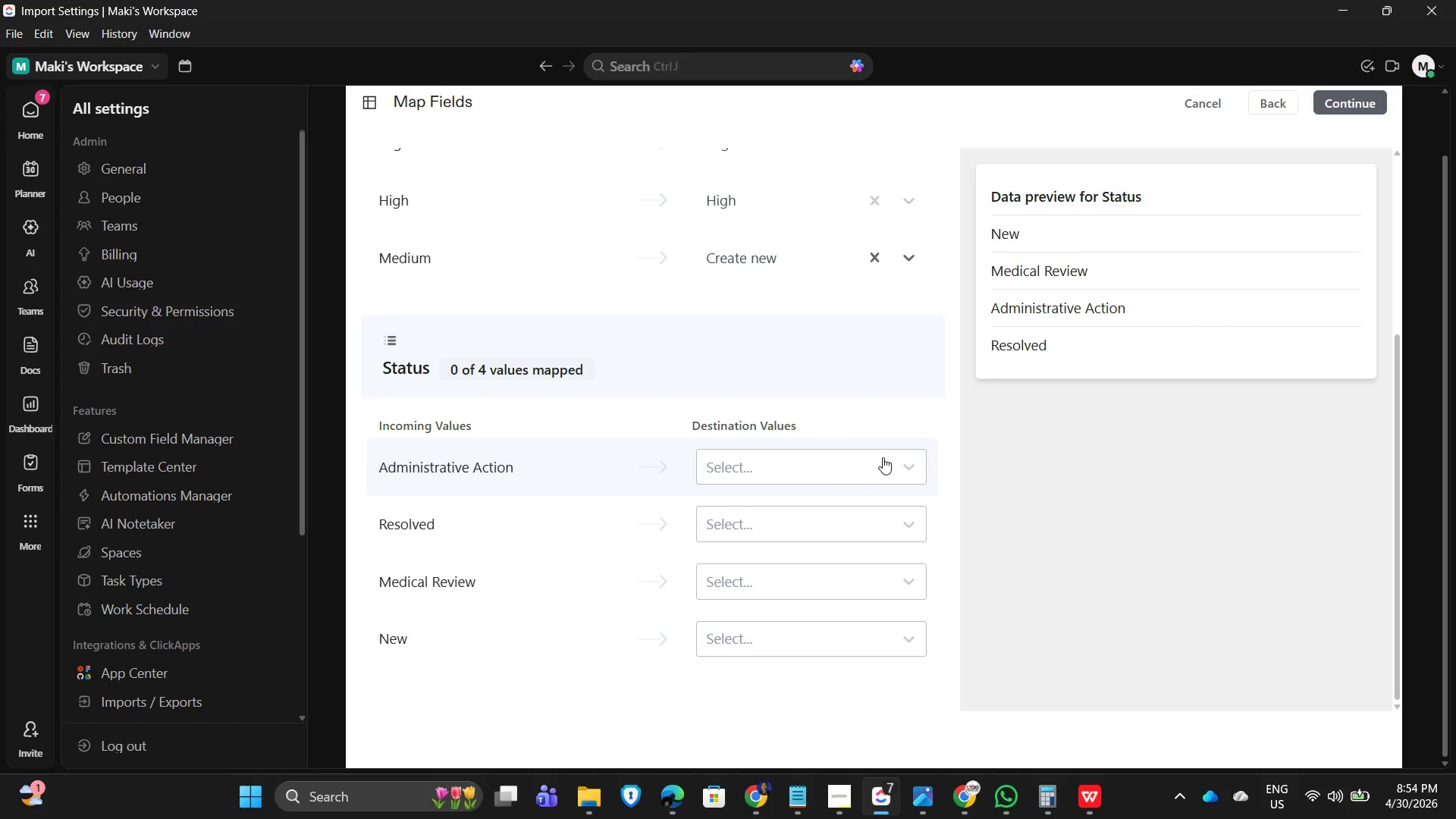 
left_click([883, 457])
 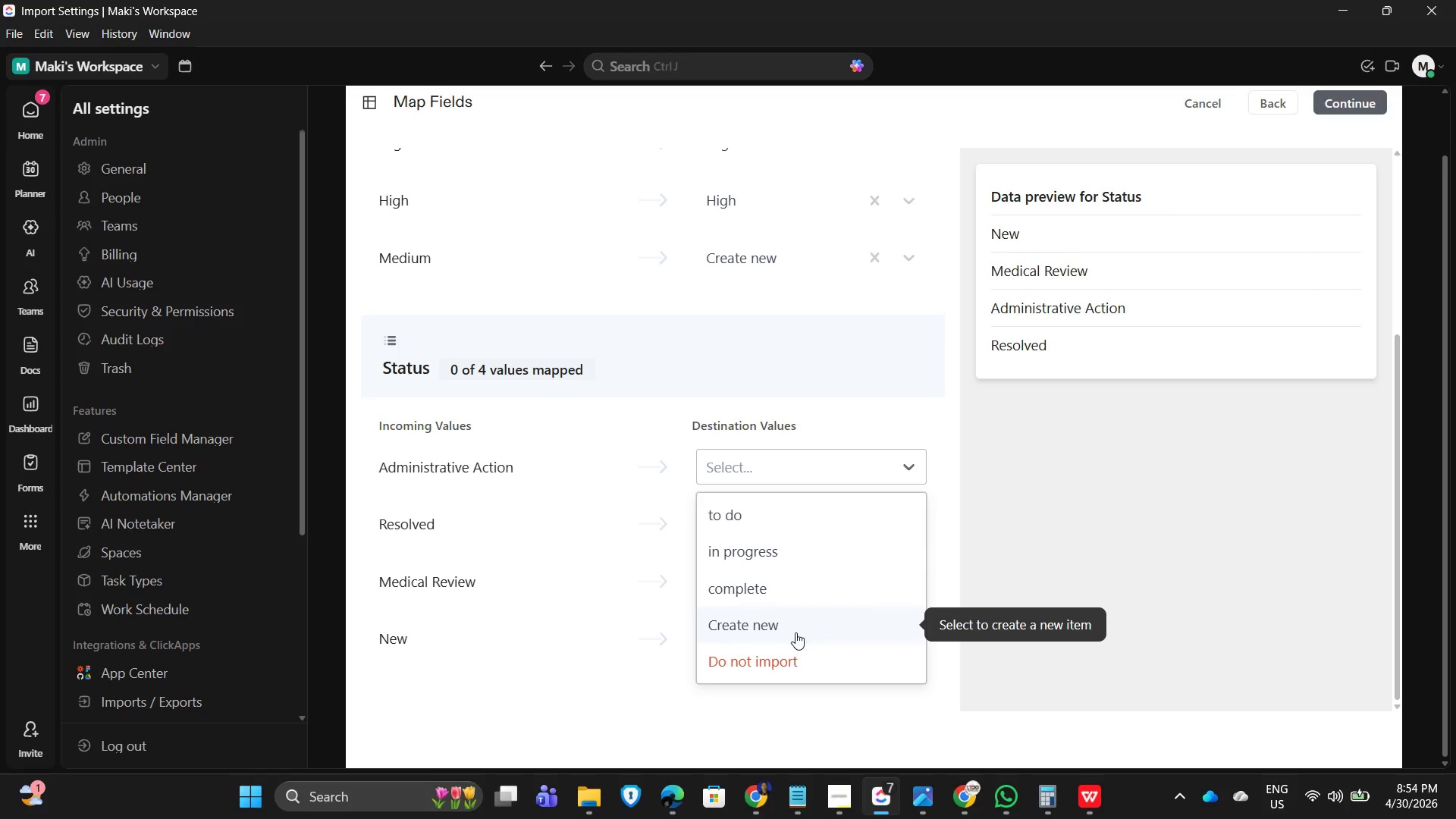 
wait(5.31)
 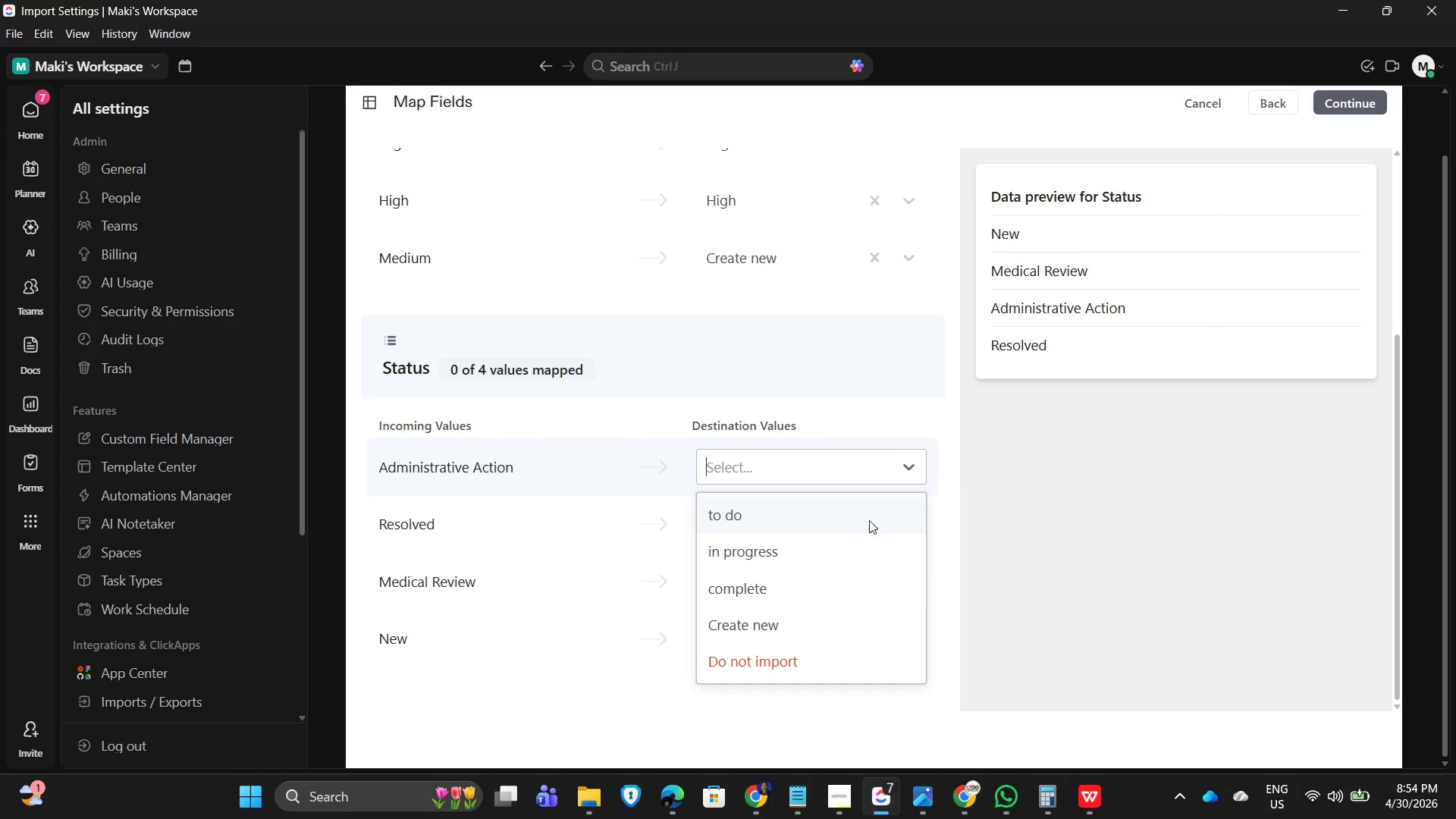 
left_click([796, 632])
 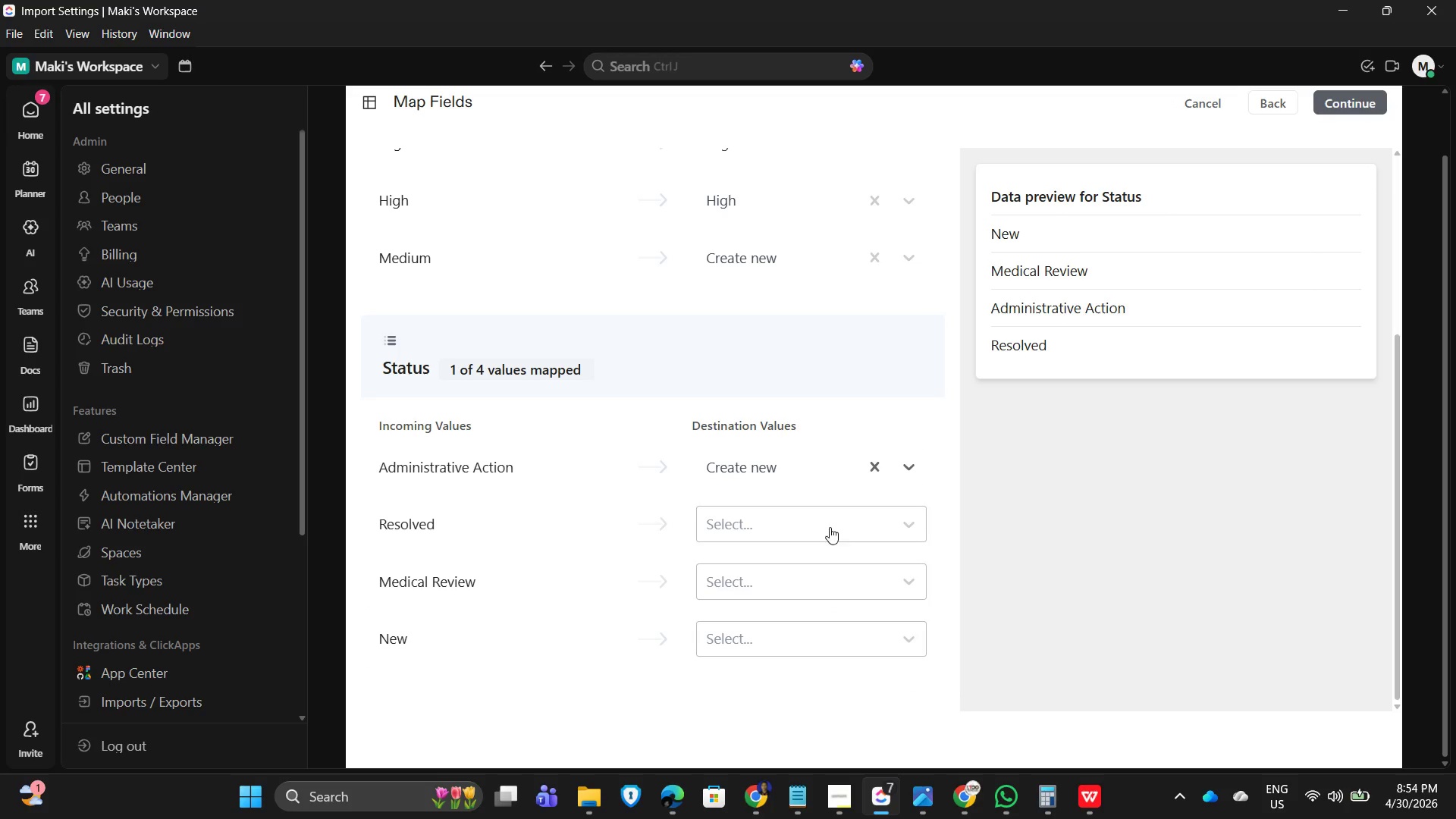 
left_click([821, 515])
 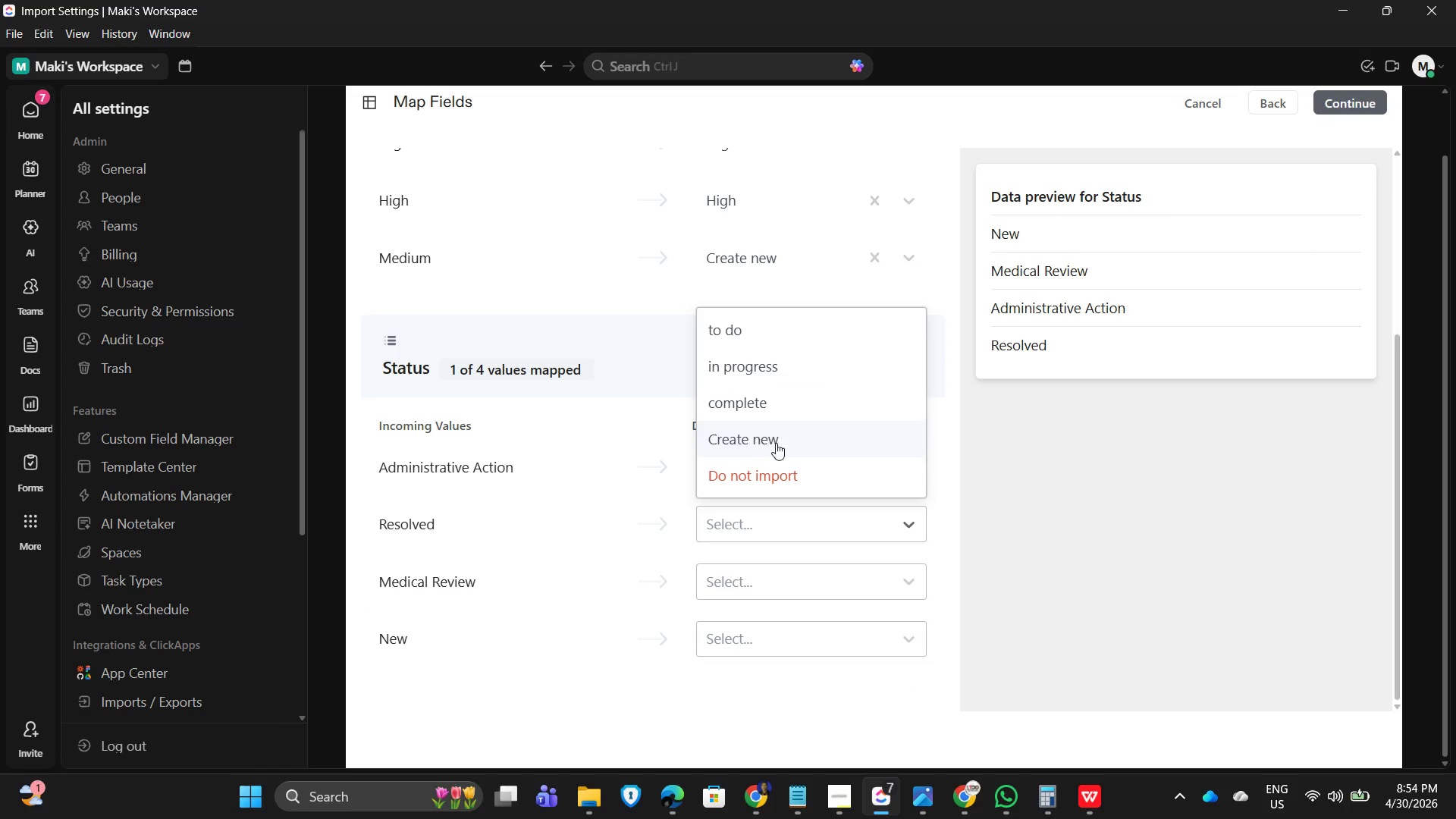 
left_click([781, 443])
 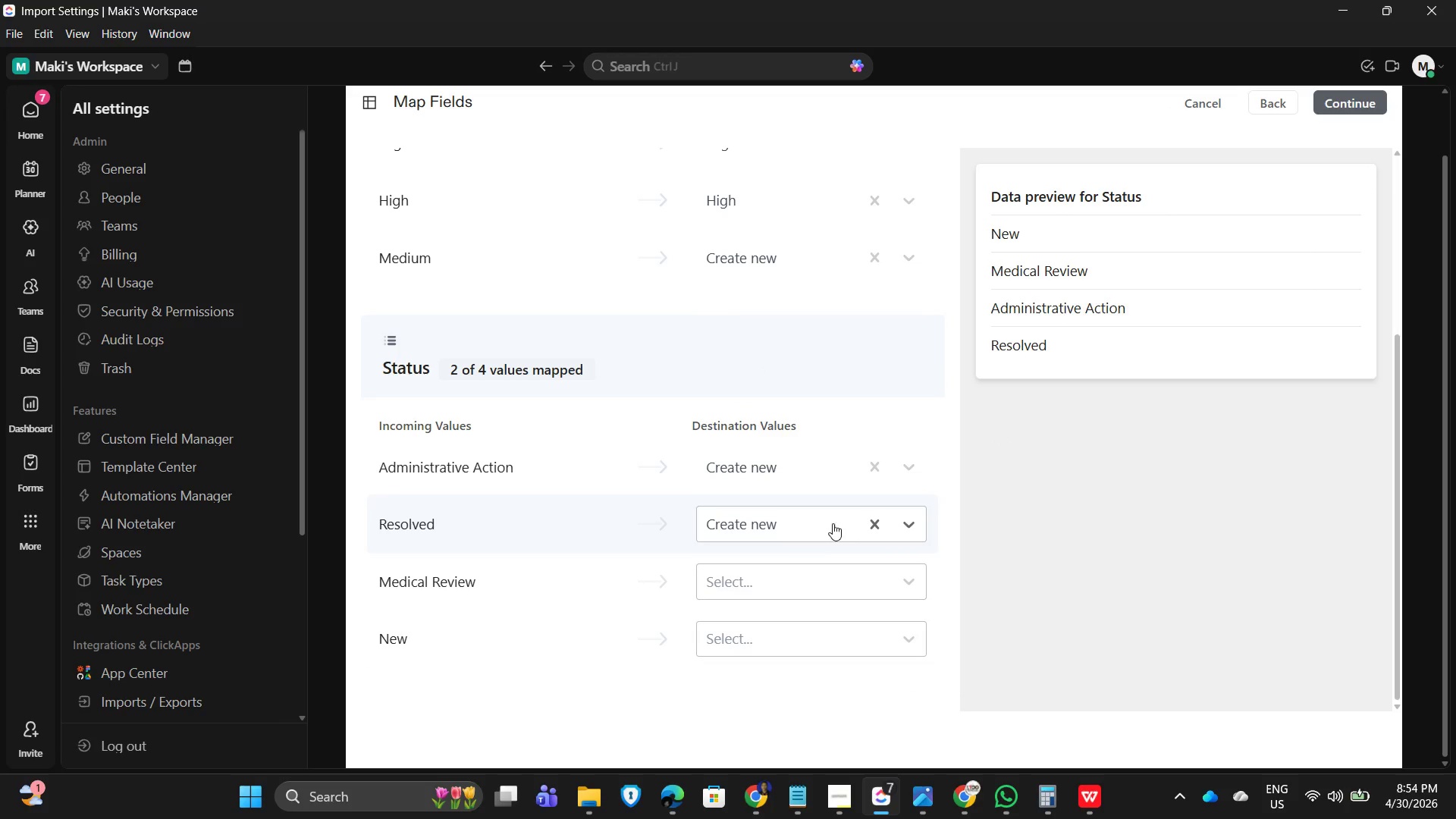 
left_click([878, 466])
 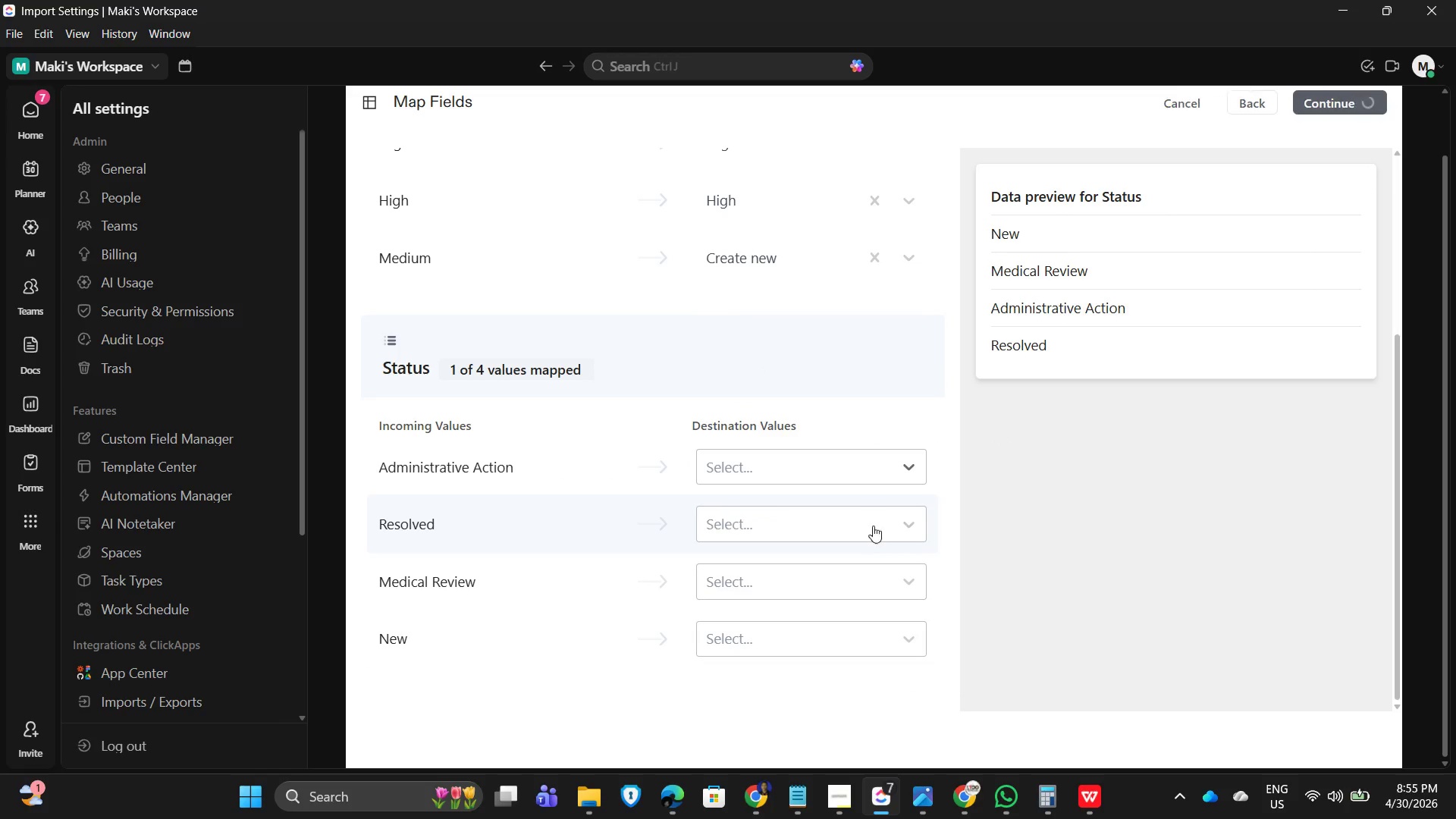 
double_click([843, 475])
 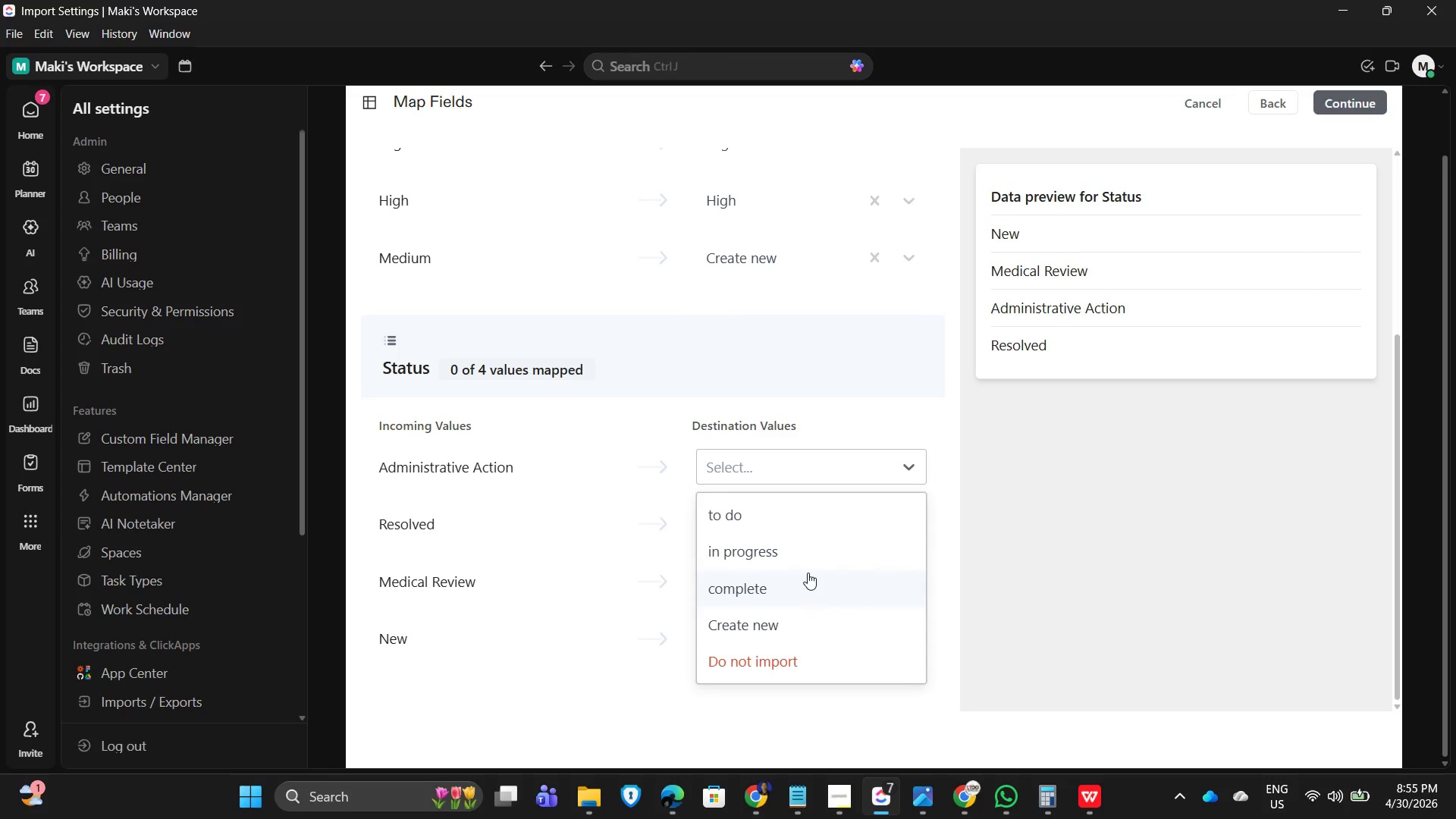 
left_click([802, 555])
 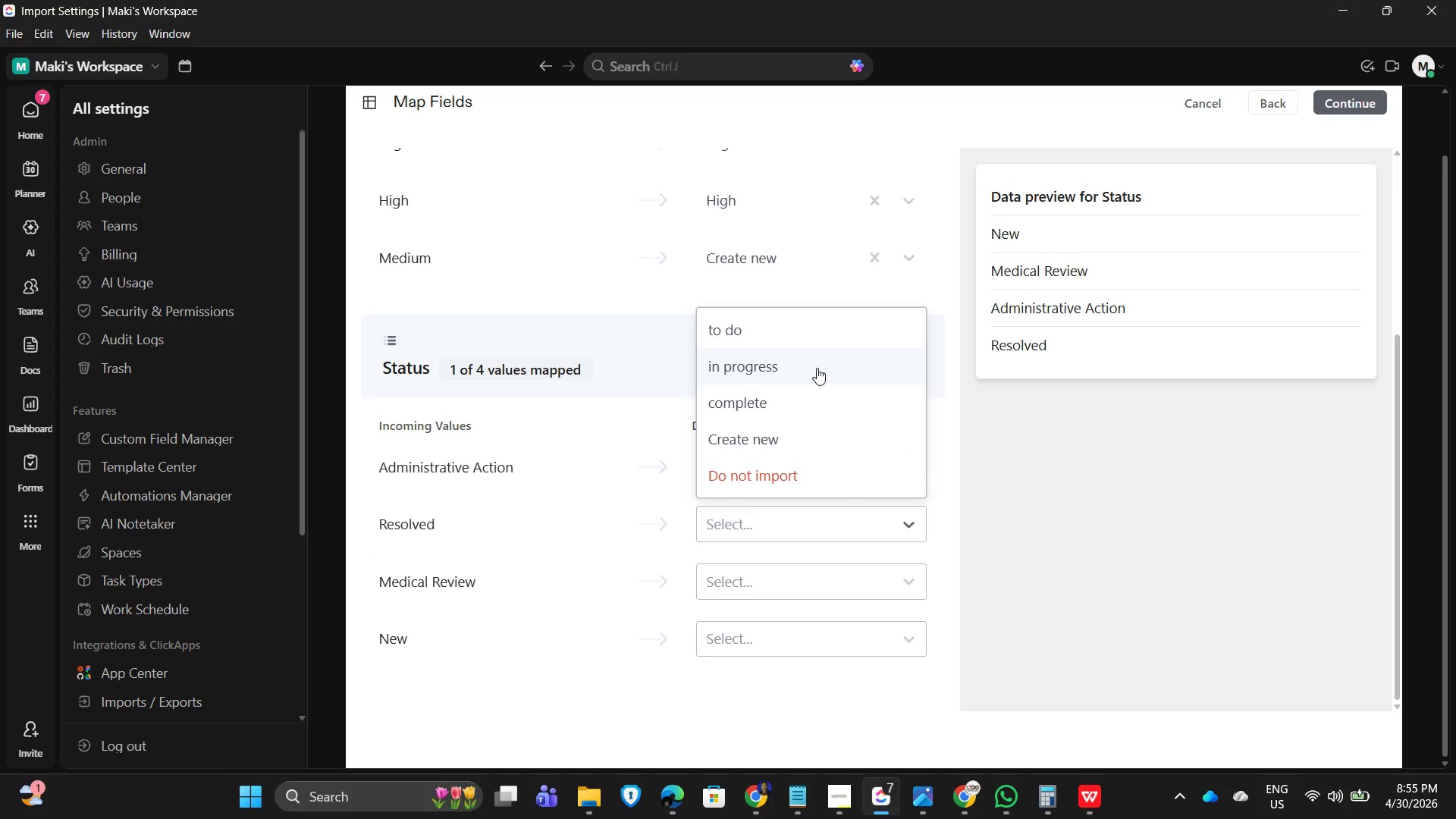 
left_click([799, 411])
 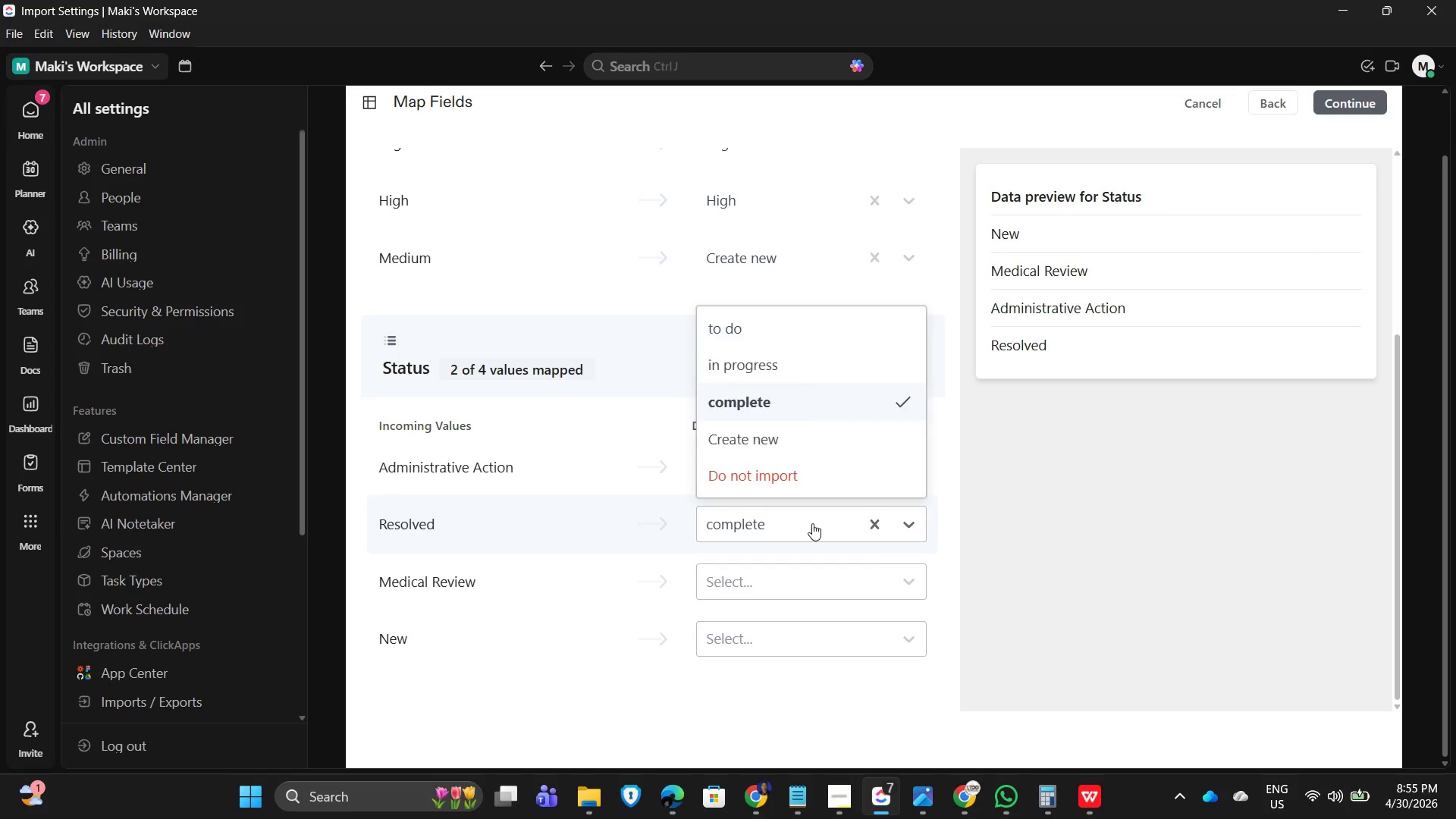 
mouse_move([814, 470])
 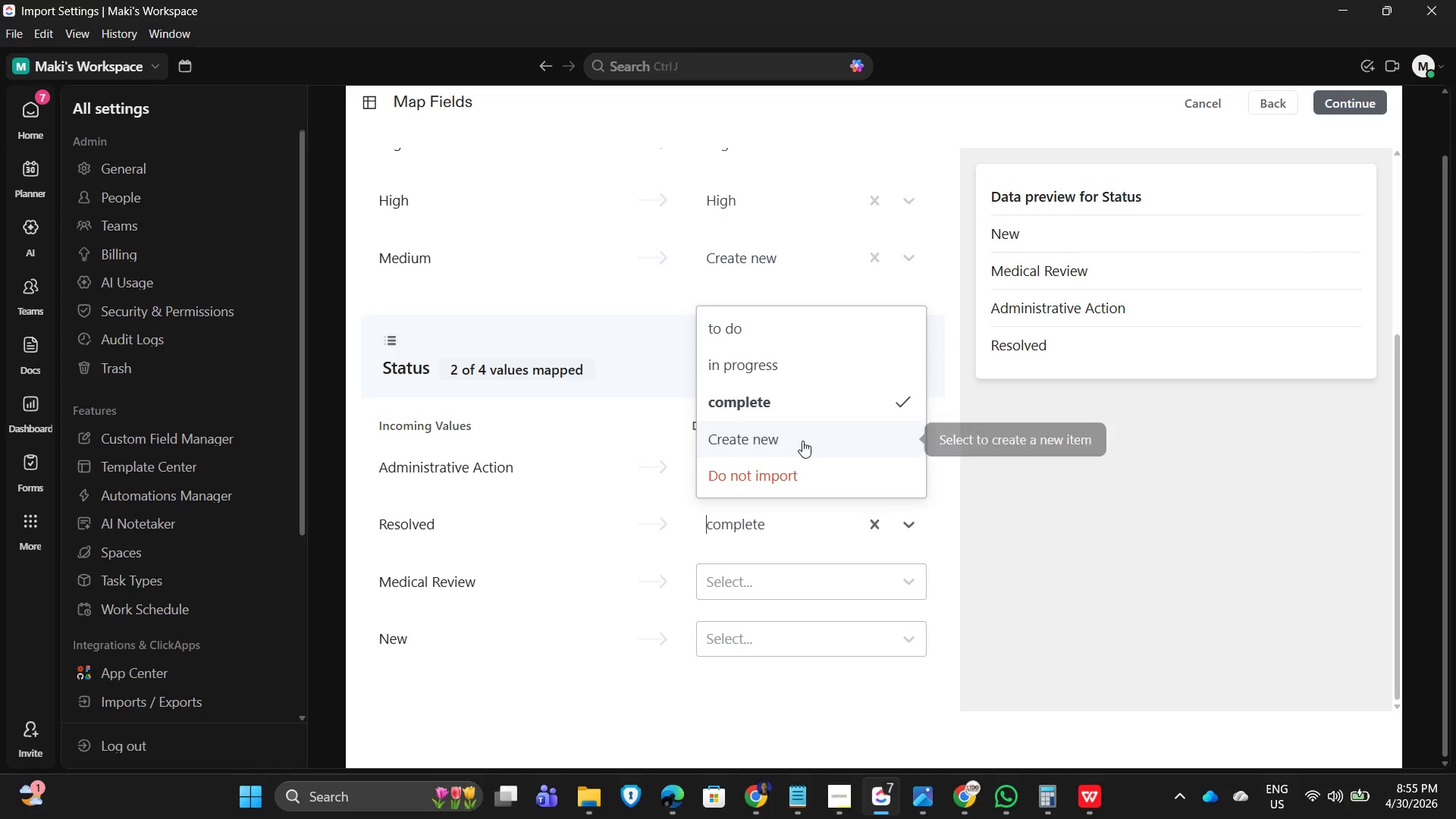 
left_click([802, 441])
 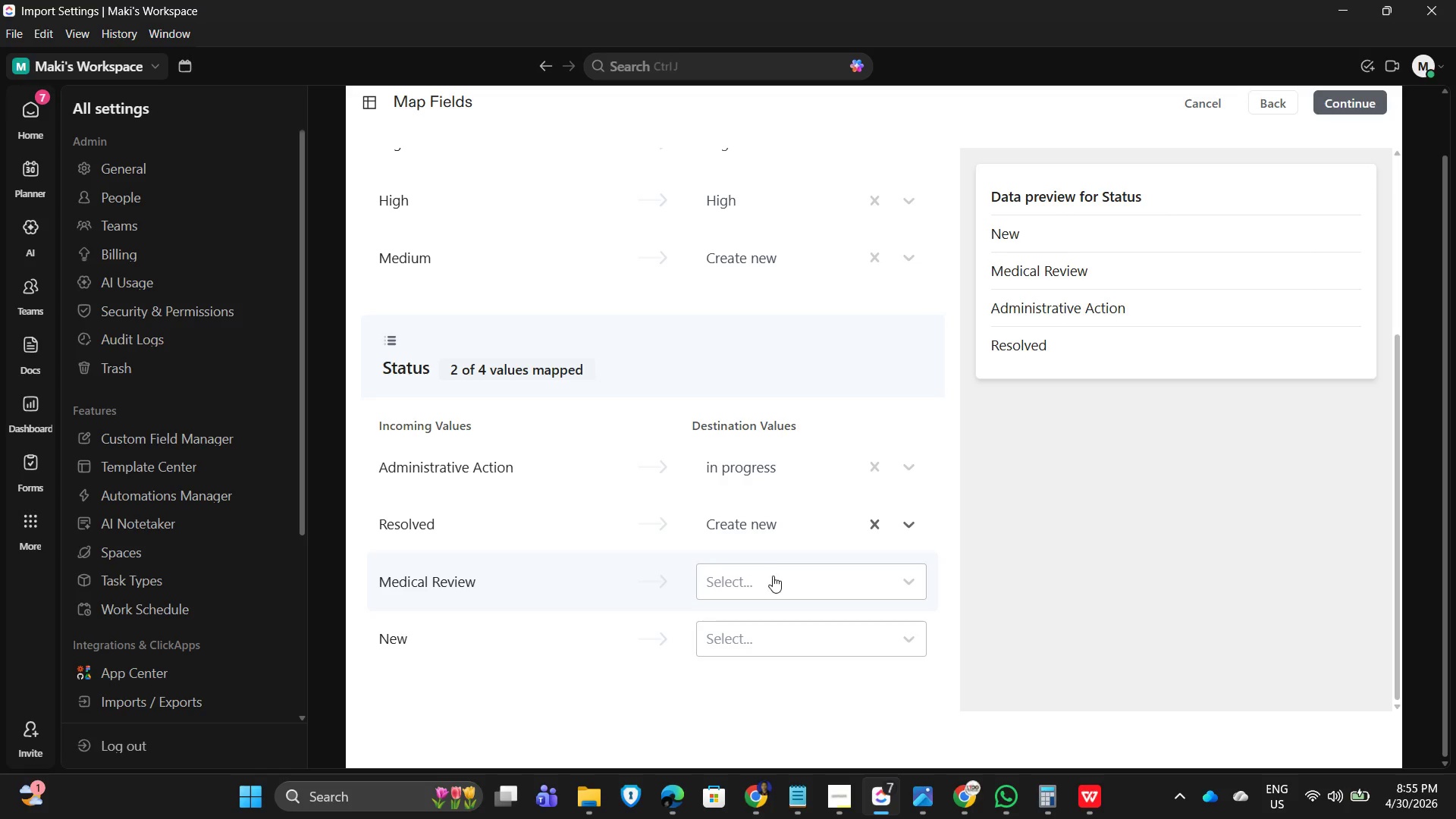 
left_click([773, 579])
 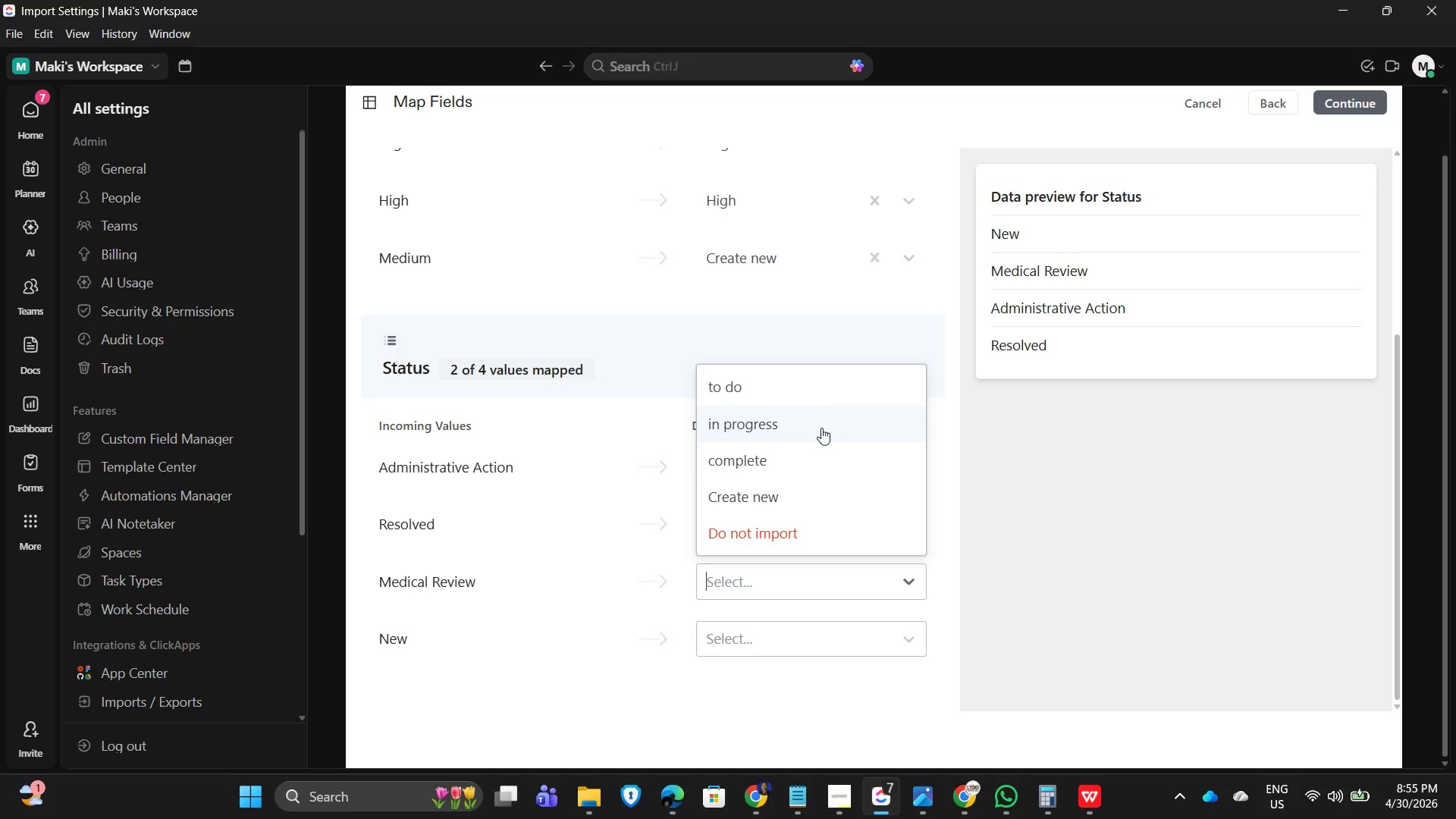 
left_click([821, 428])
 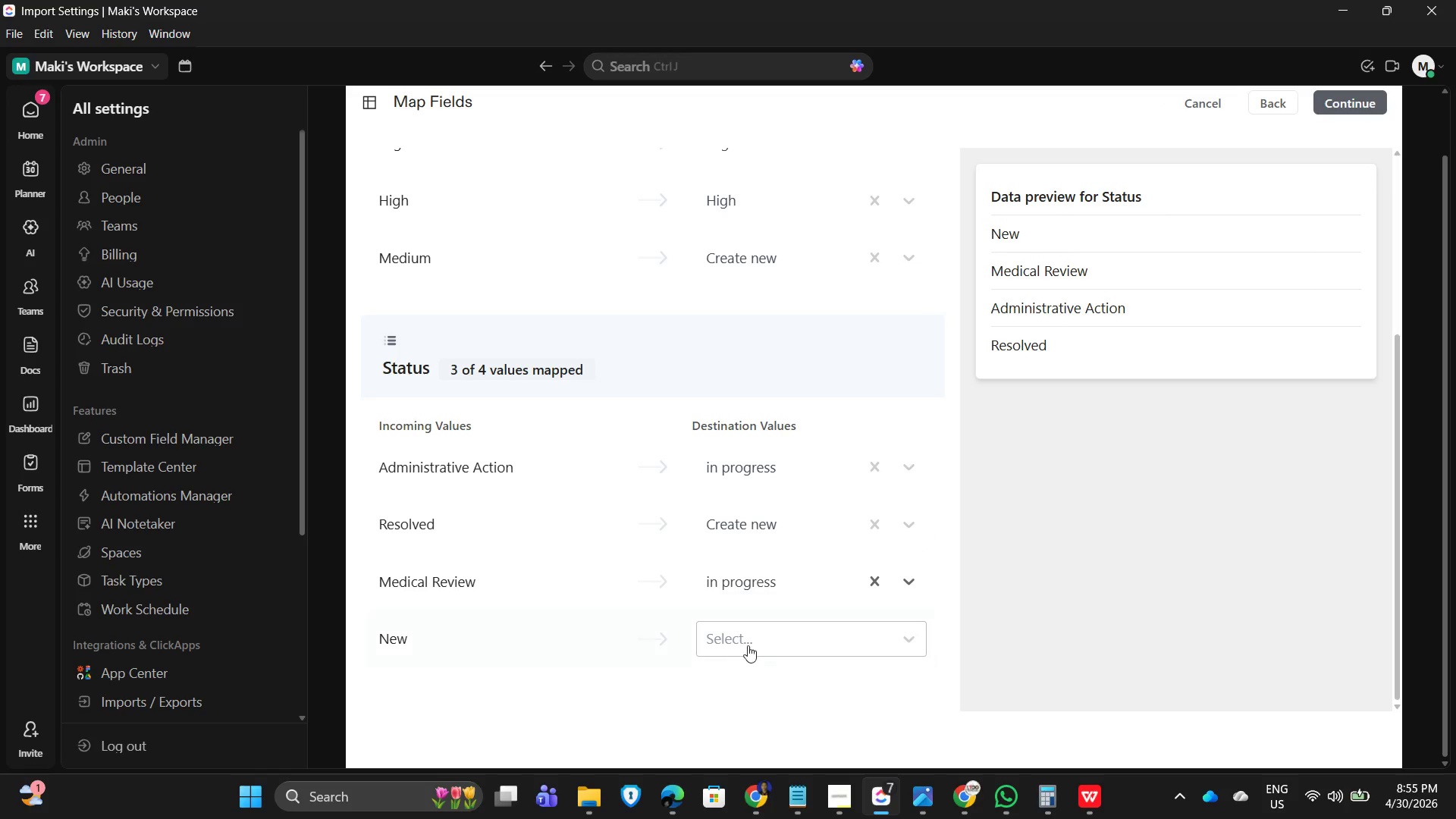 
left_click_drag(start_coordinate=[761, 642], to_coordinate=[766, 643])
 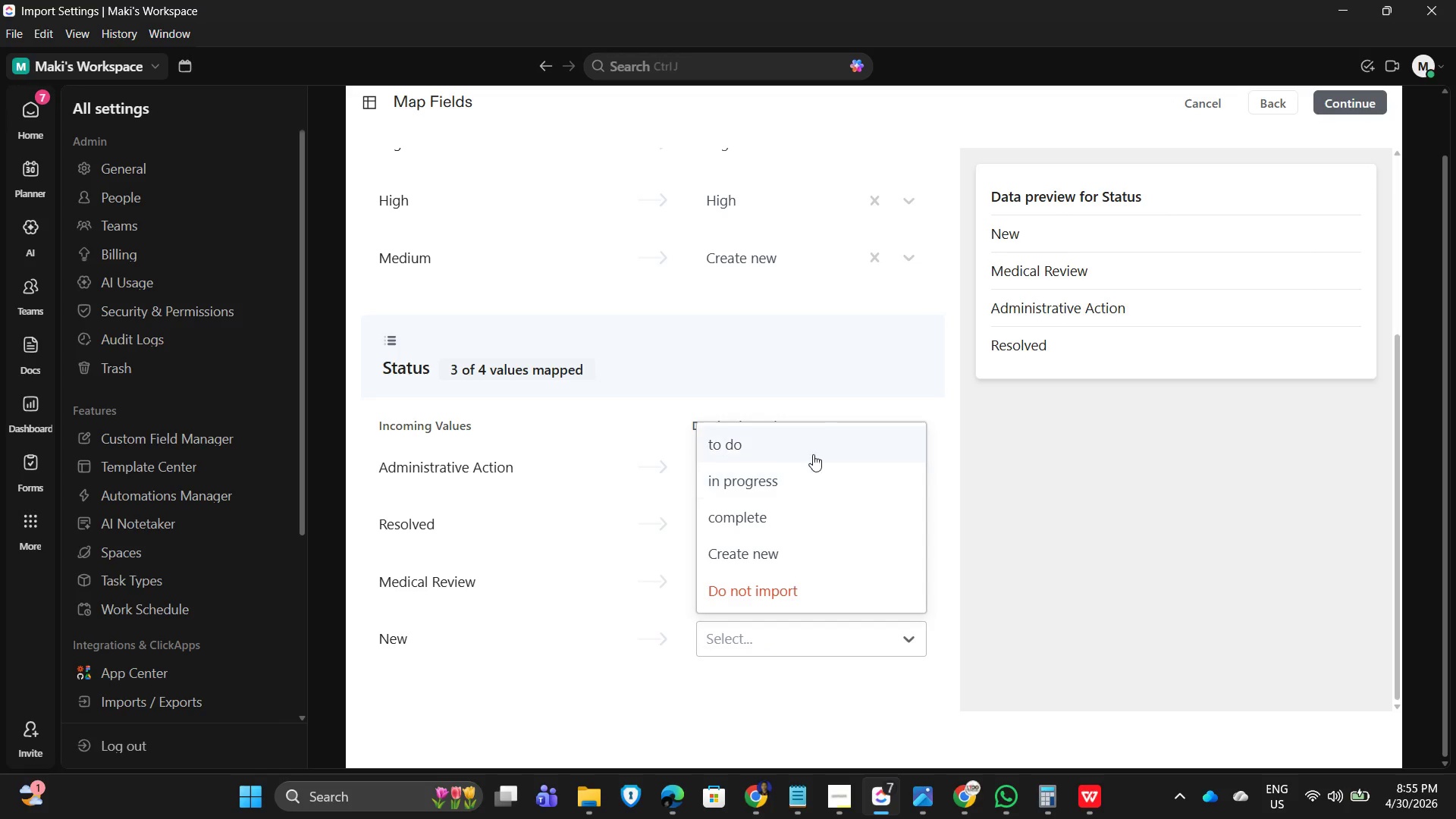 
left_click([819, 444])
 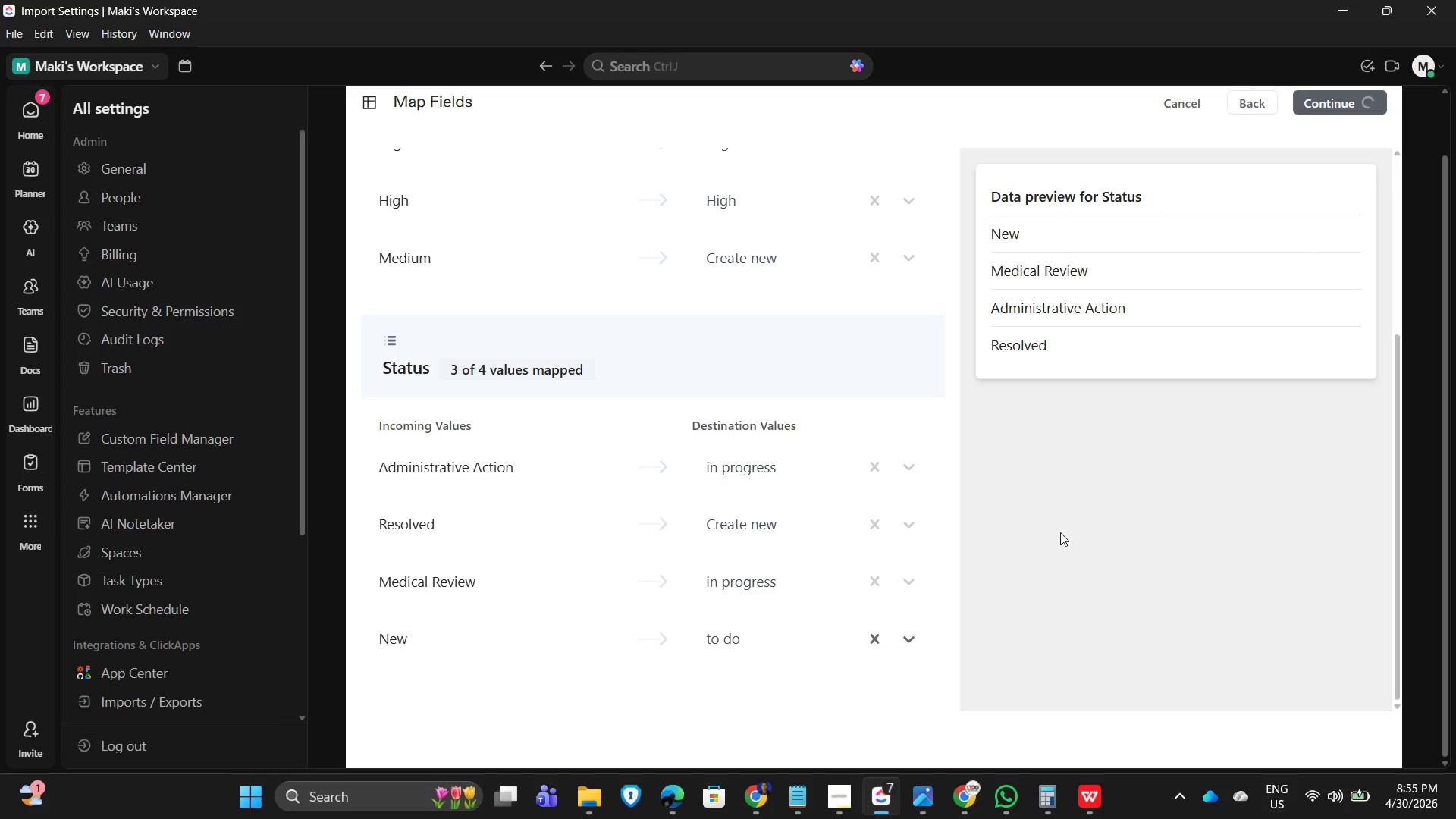 
left_click([1066, 544])
 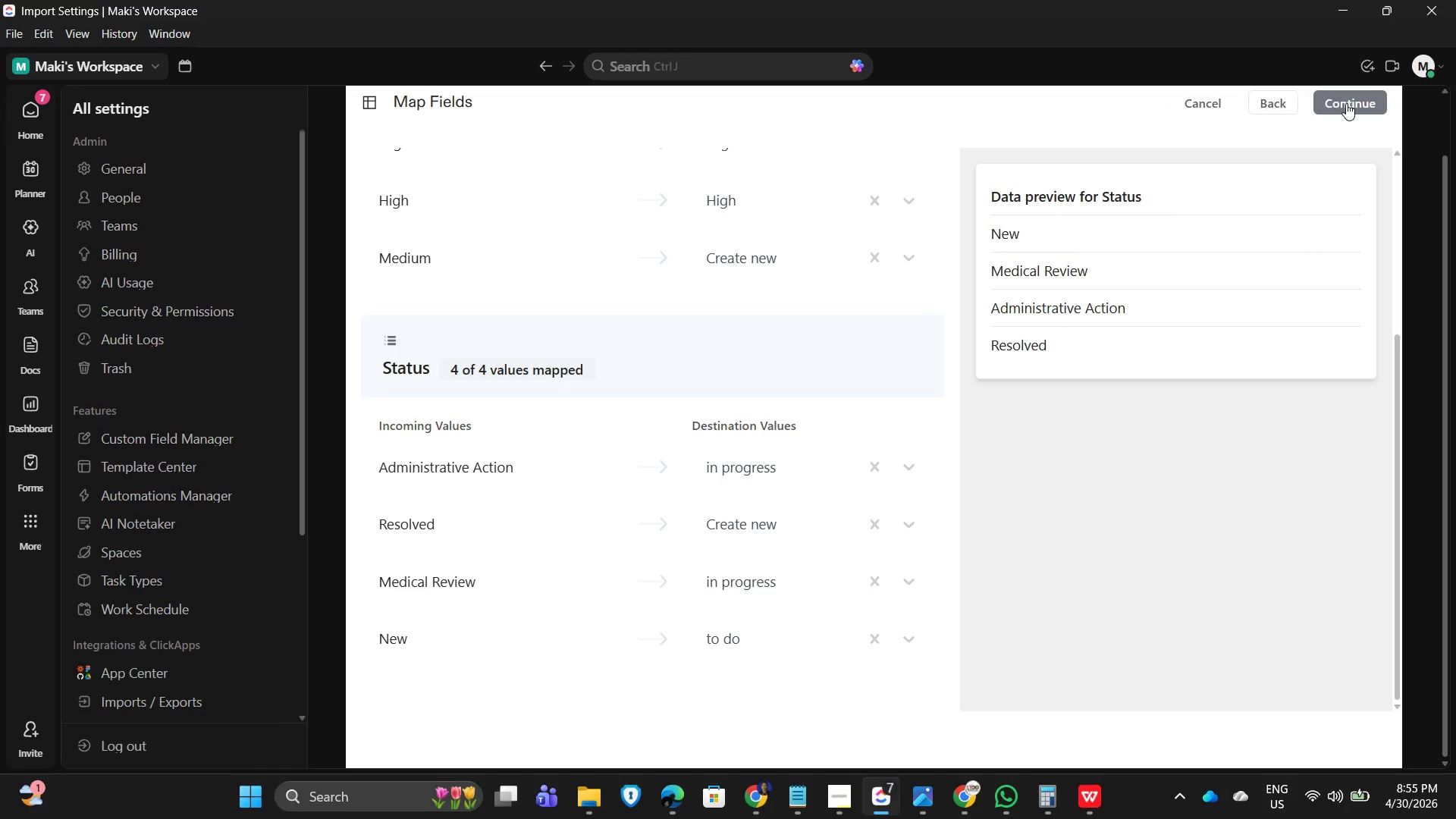 
wait(7.75)
 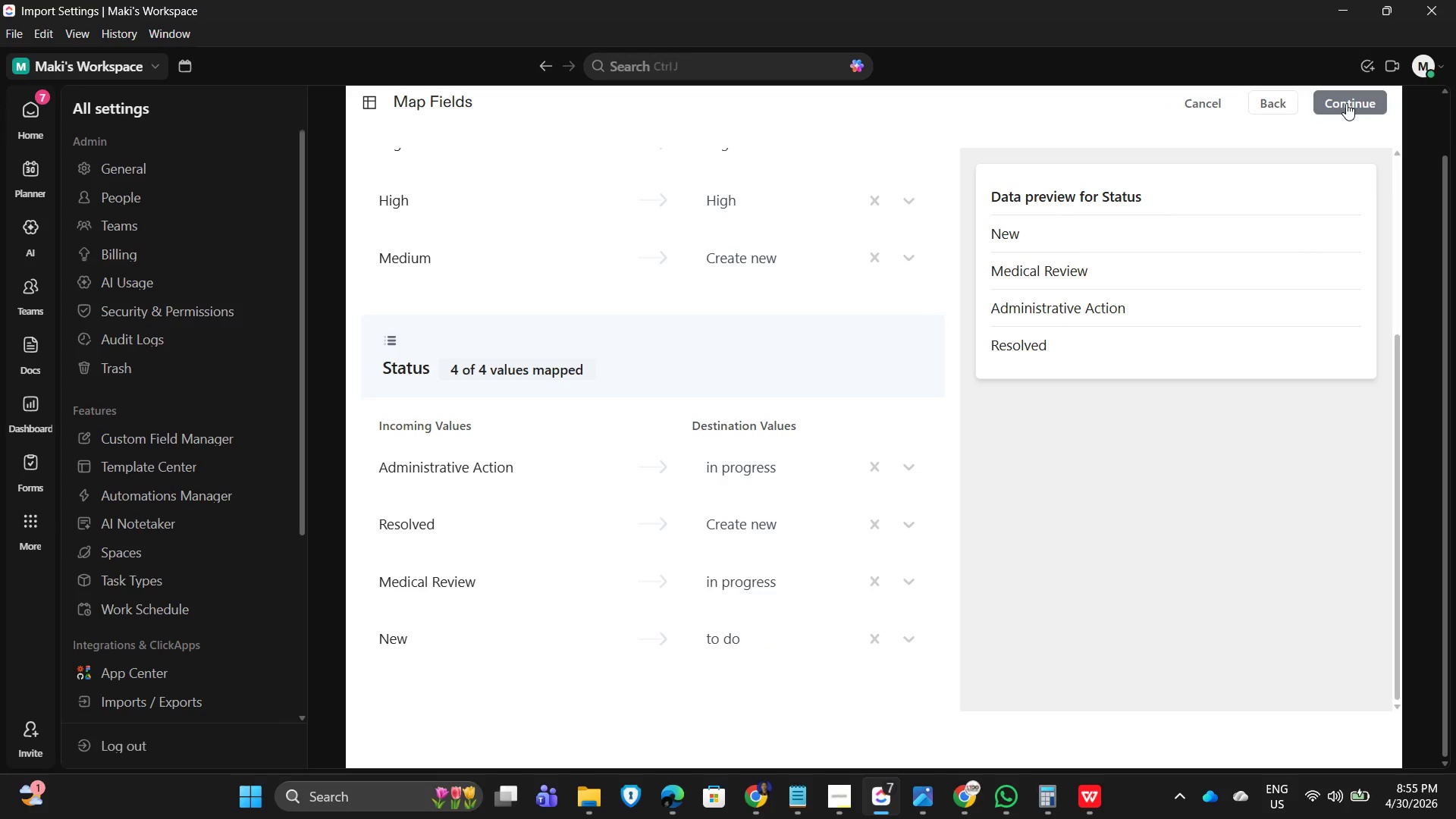 
left_click([760, 522])
 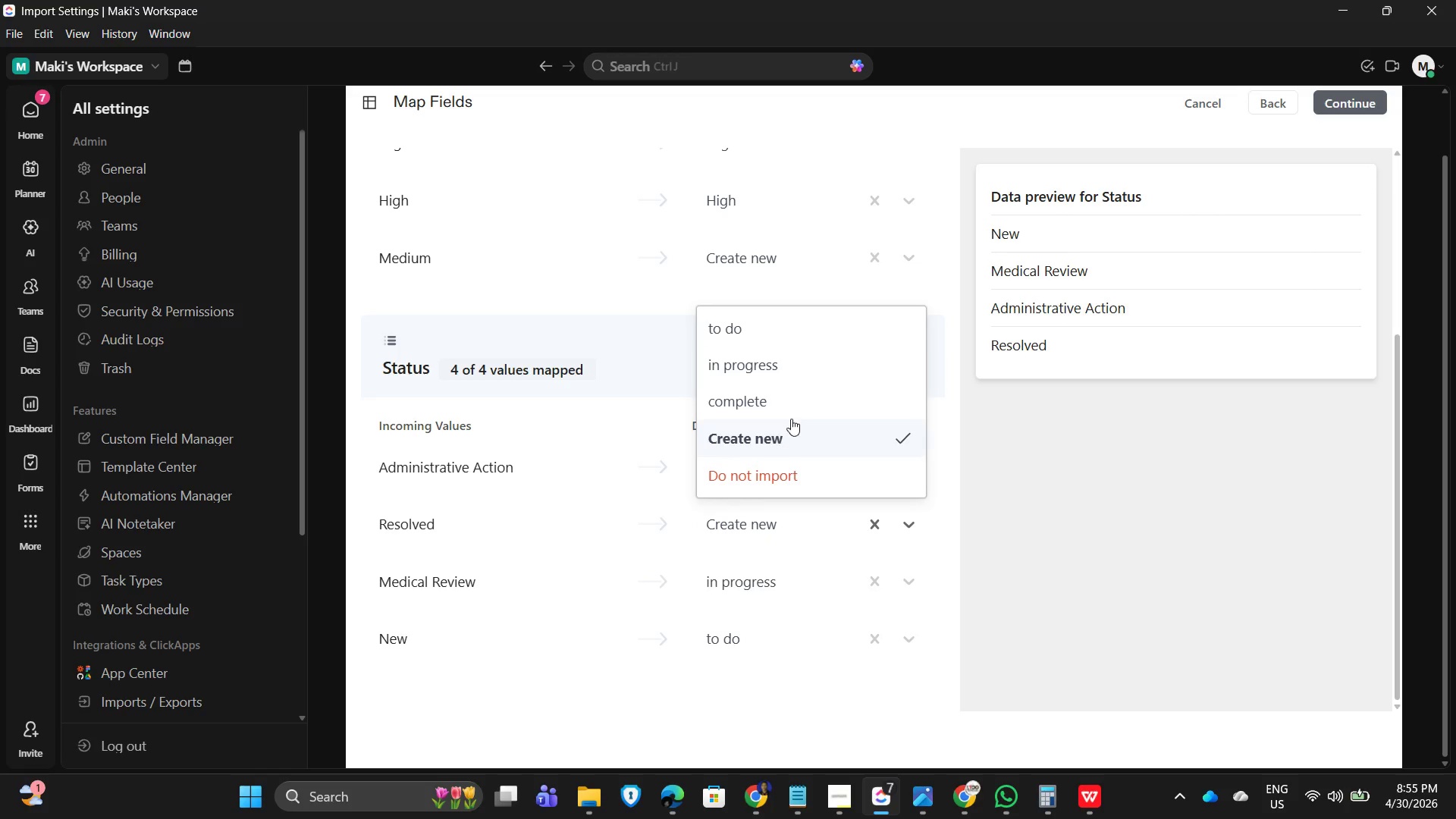 
left_click([800, 405])
 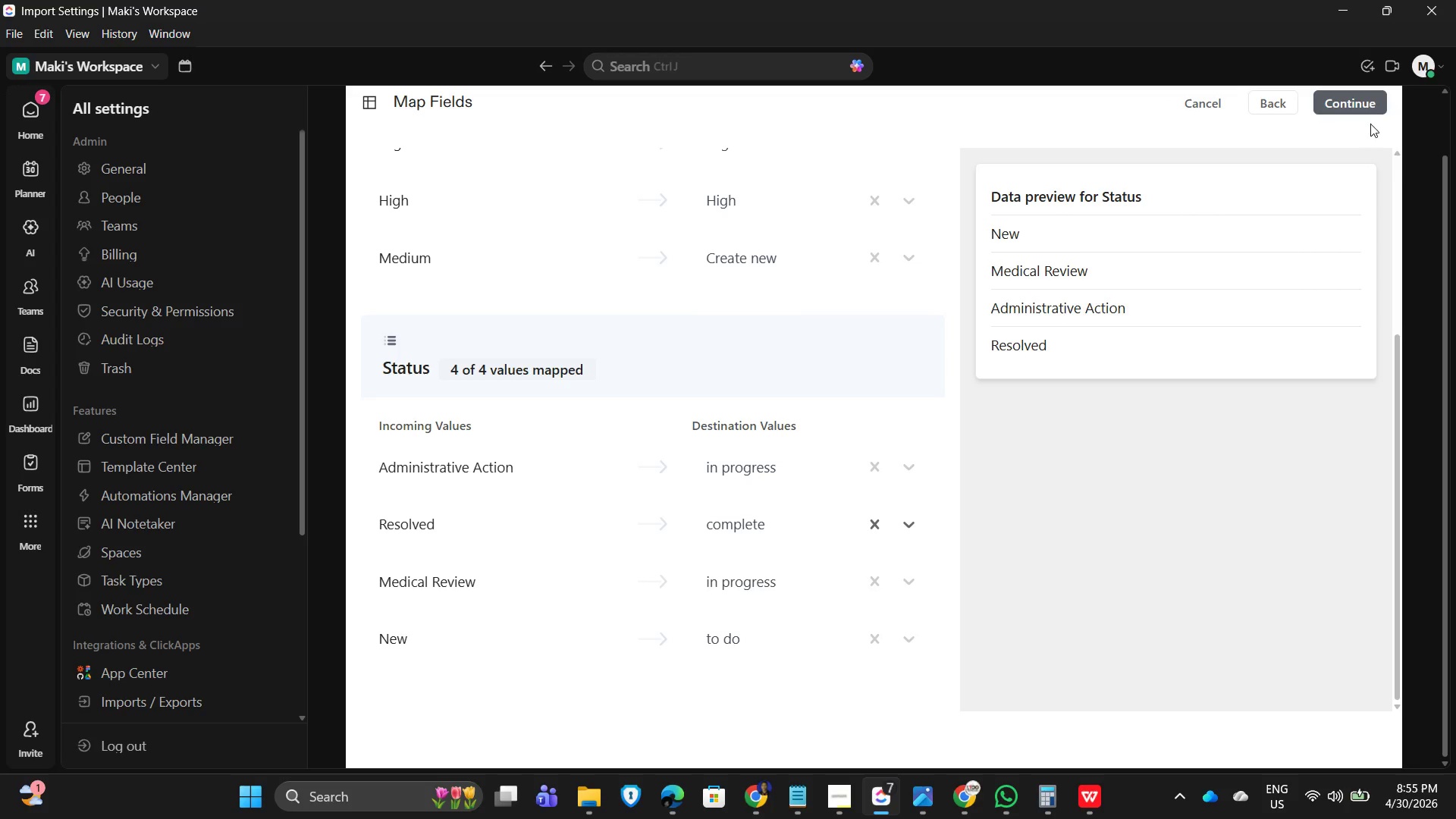 
left_click([1359, 99])
 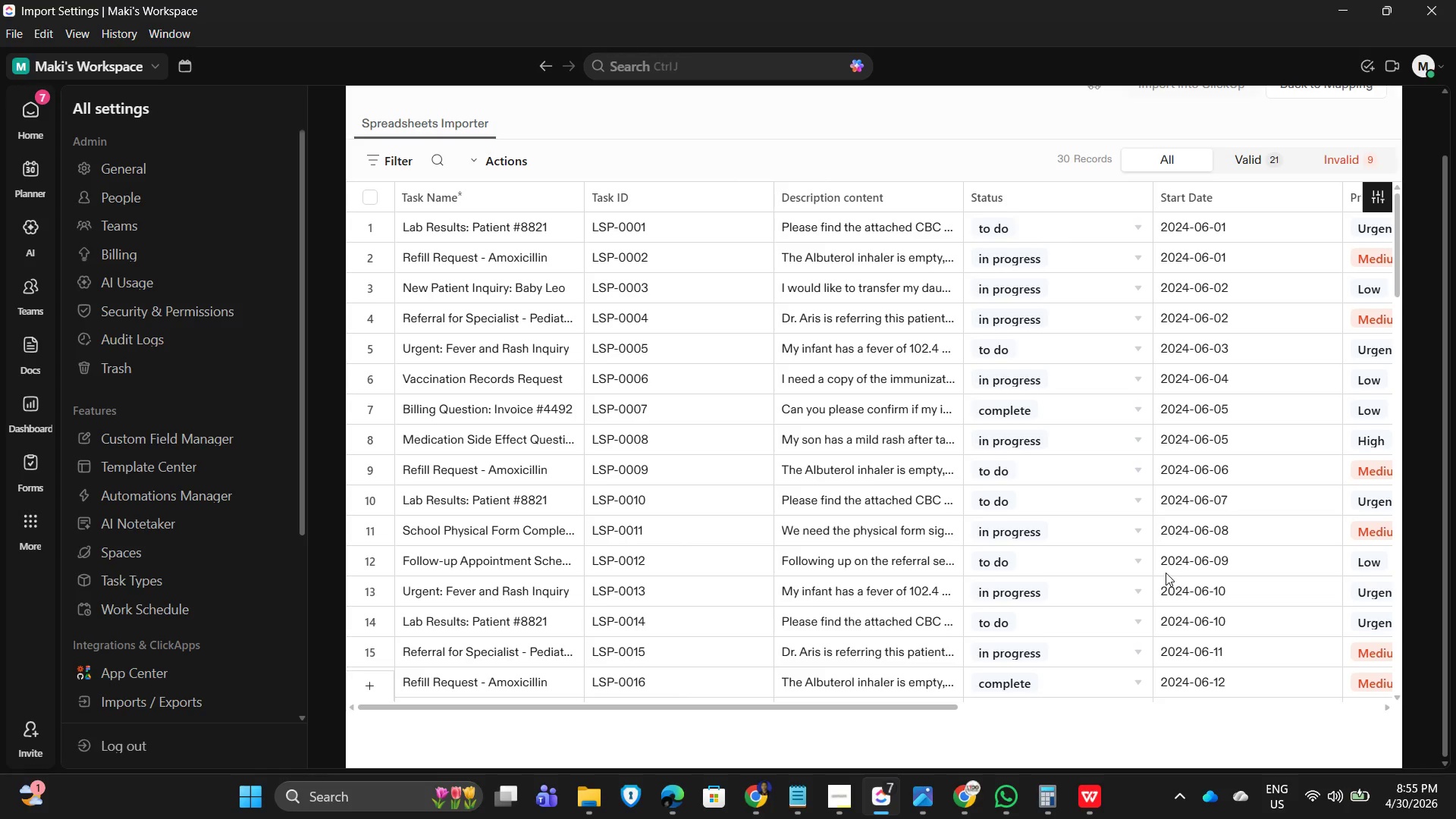 
wait(24.86)
 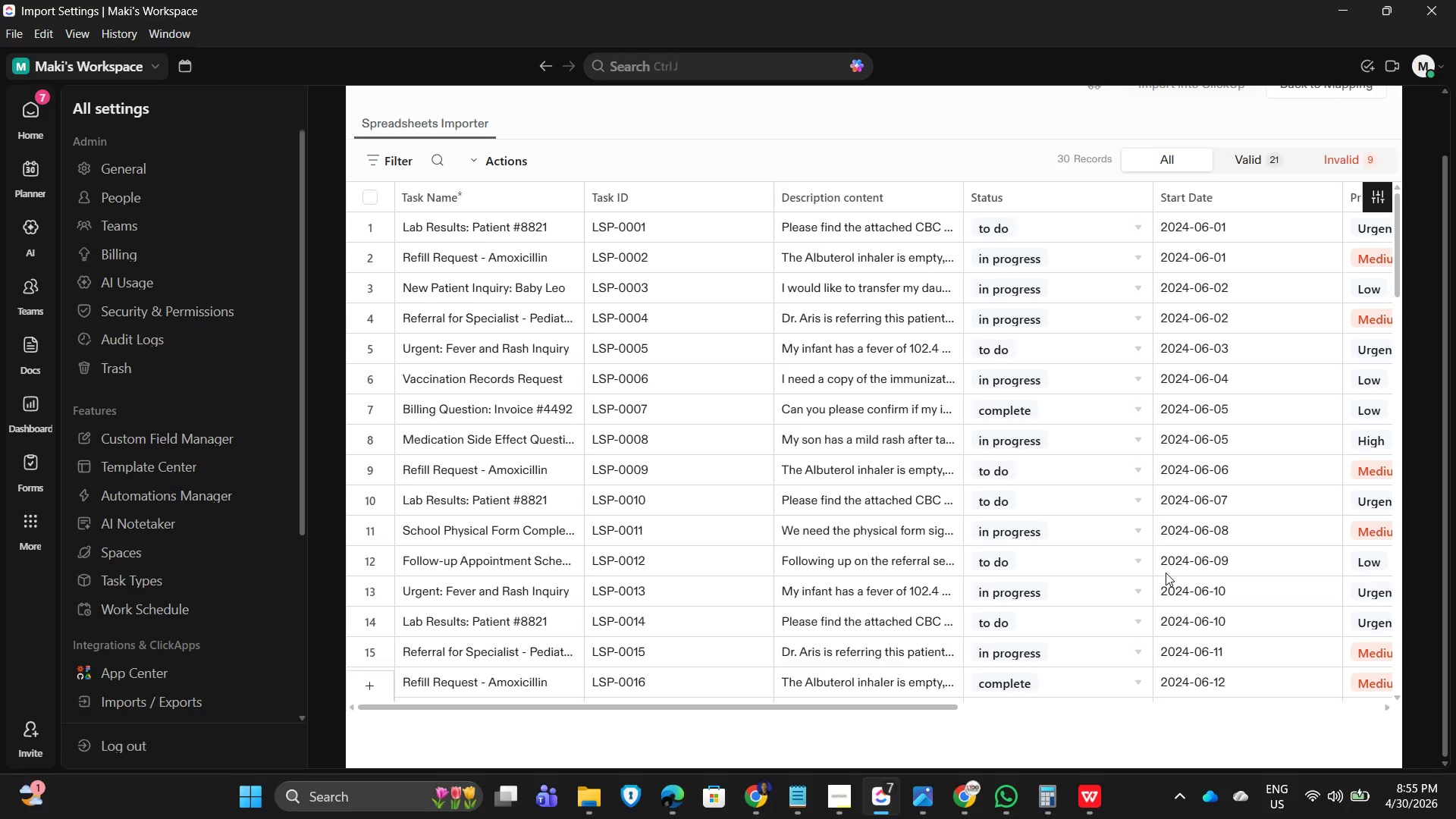 
scroll: coordinate [767, 457], scroll_direction: down, amount: 5.0
 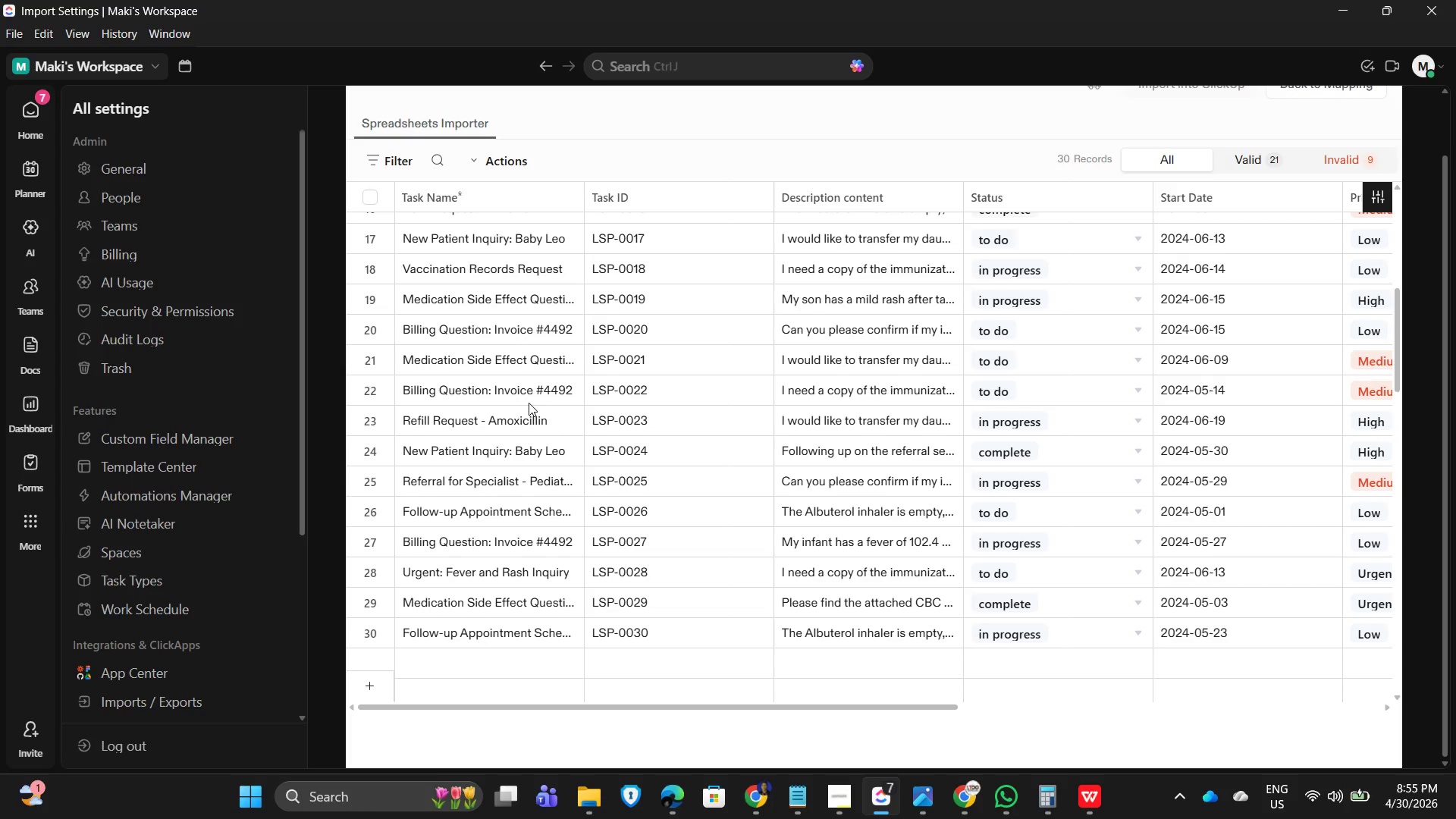 
scroll: coordinate [1144, 347], scroll_direction: up, amount: 14.0
 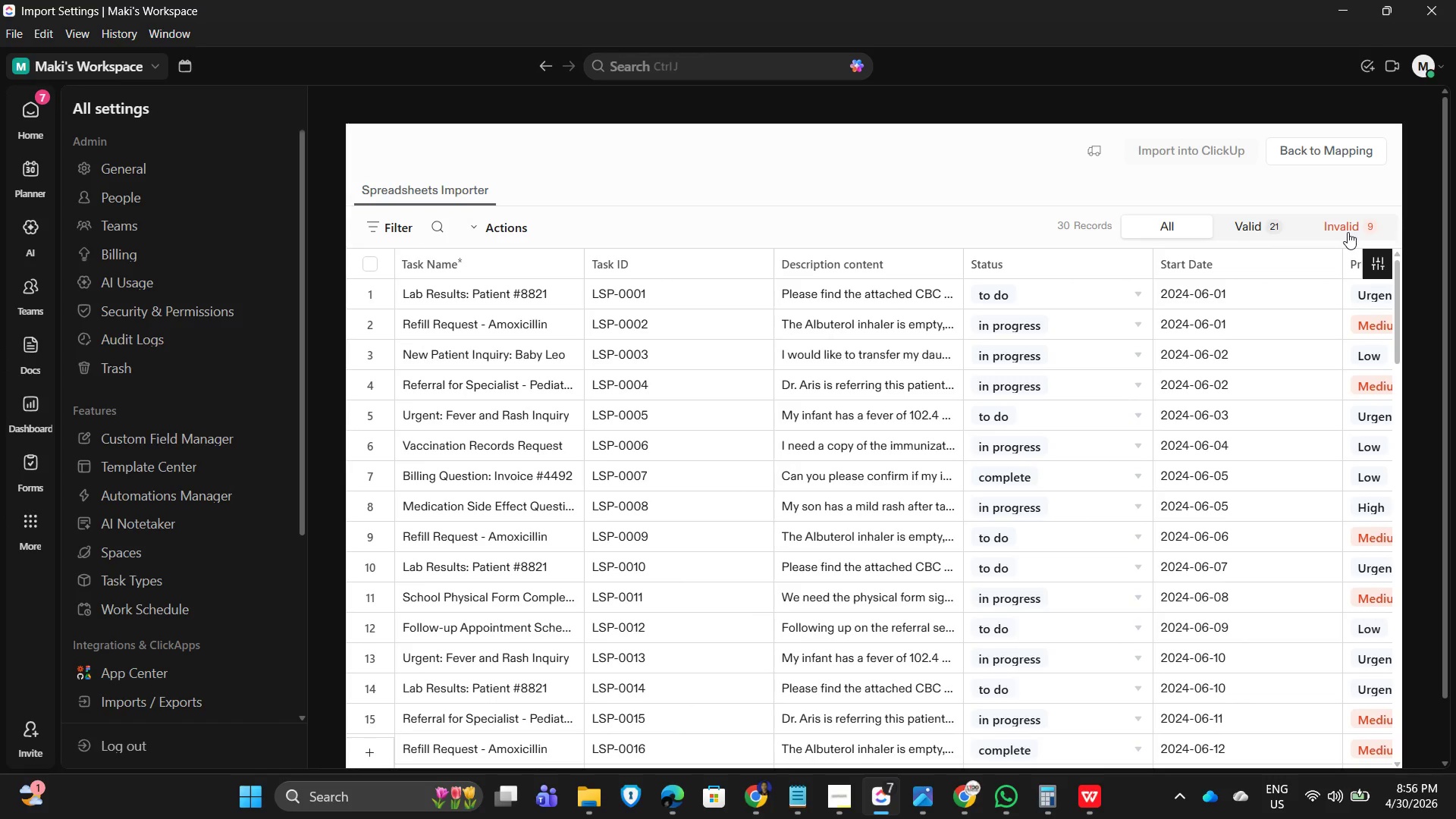 
left_click([1348, 232])
 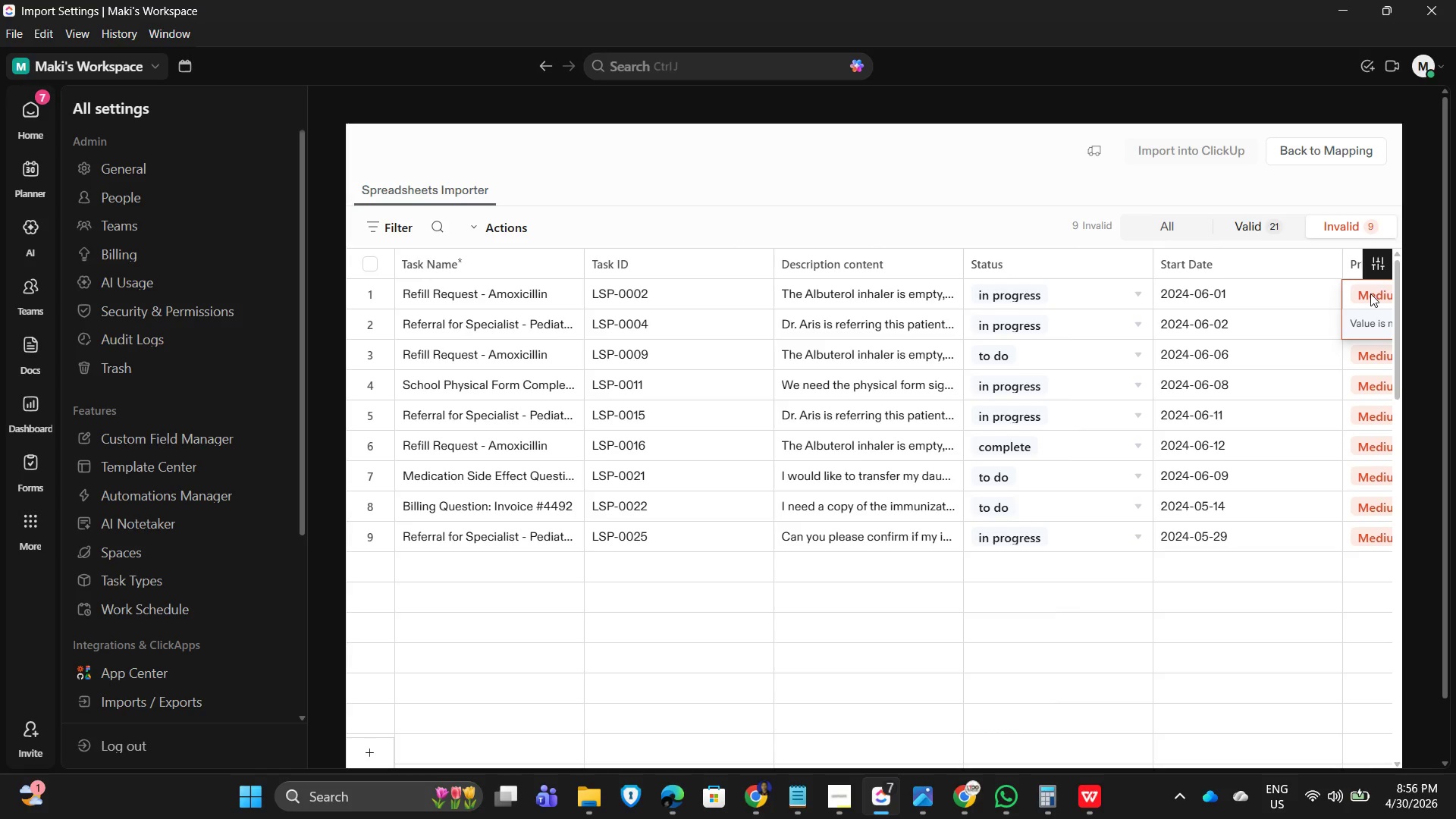 
wait(5.06)
 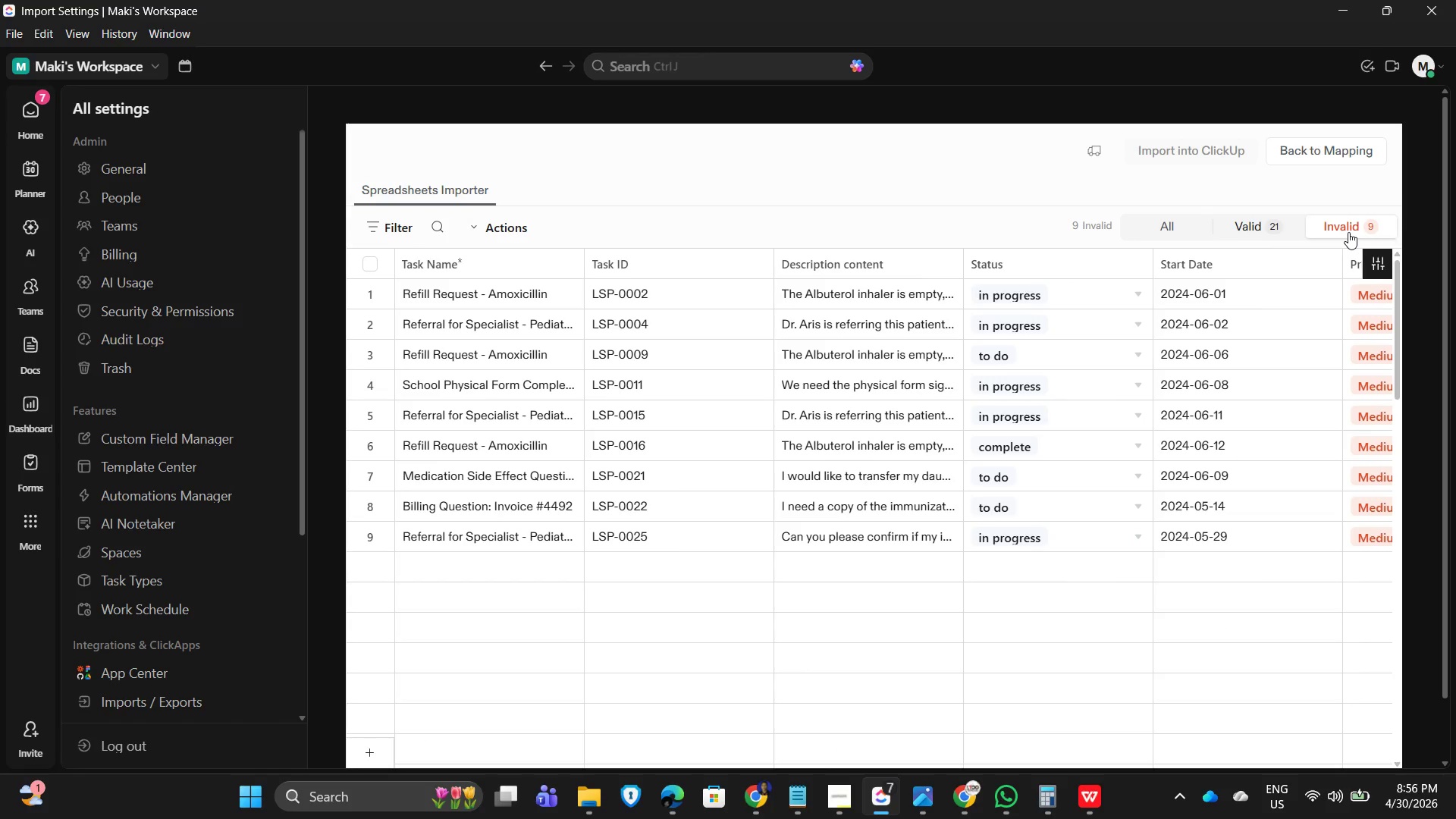 
left_click([1370, 293])
 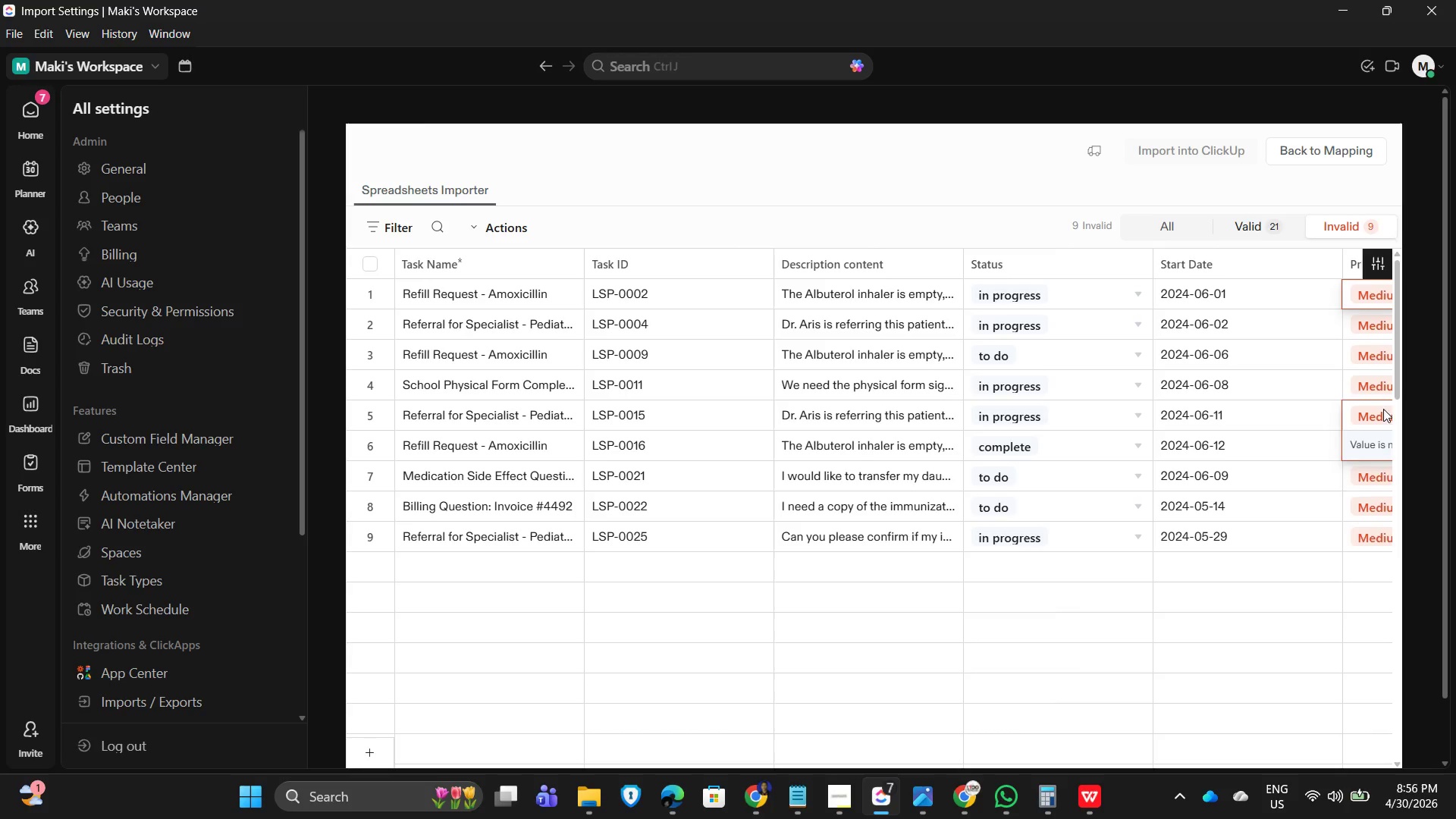 
left_click([1365, 536])
 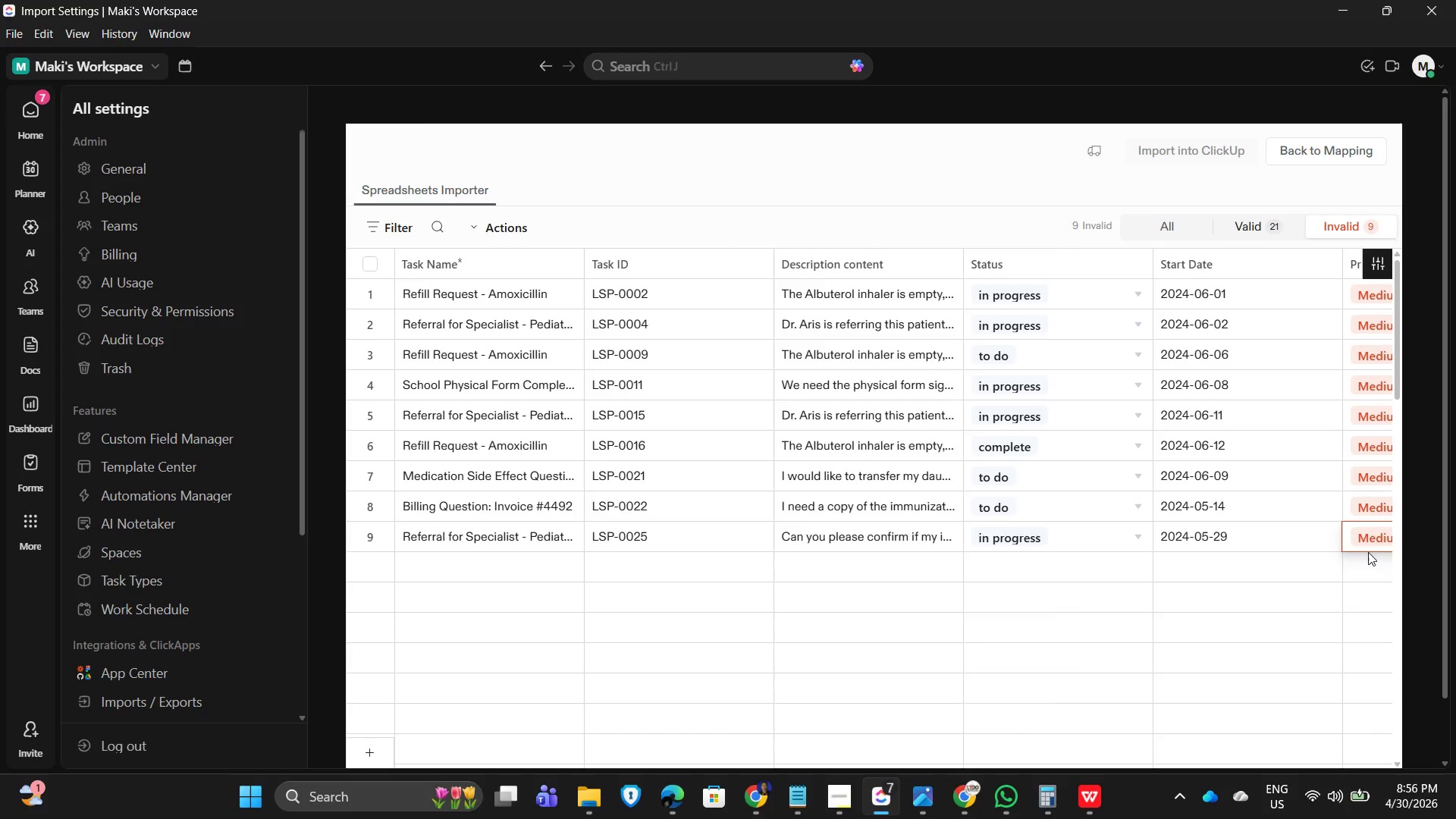 
left_click([1368, 532])
 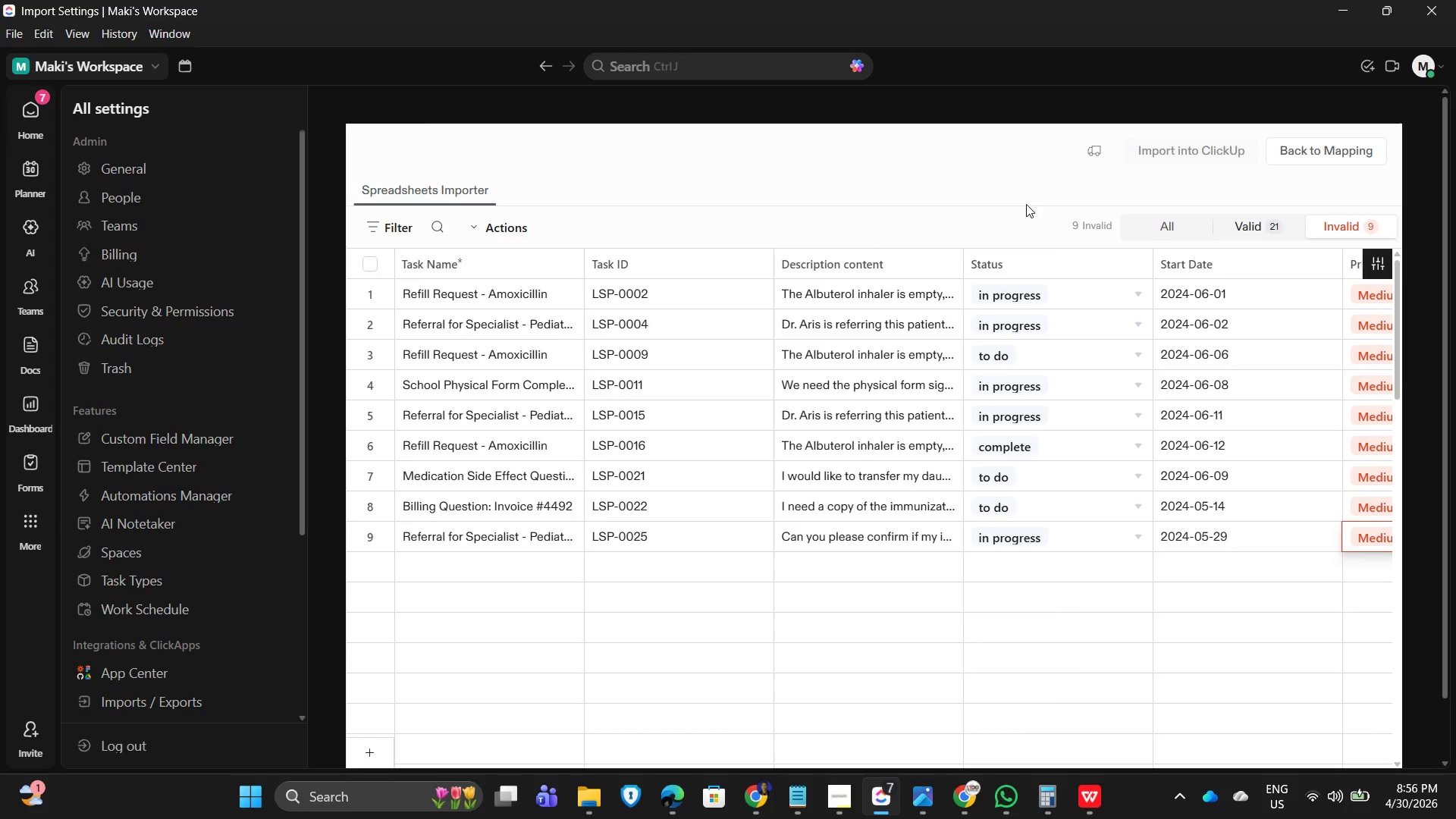 
left_click([901, 177])
 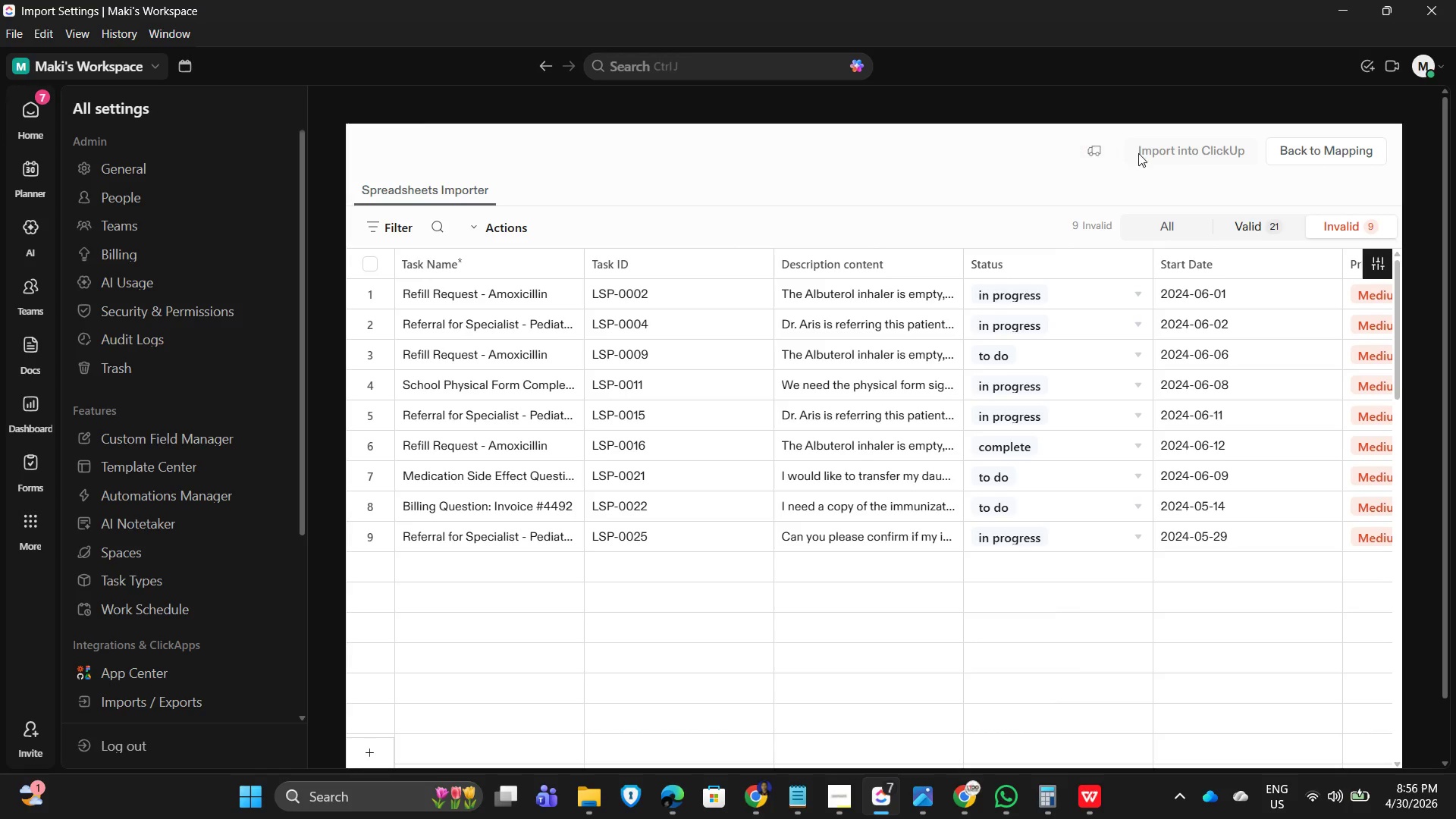 
left_click([1181, 148])
 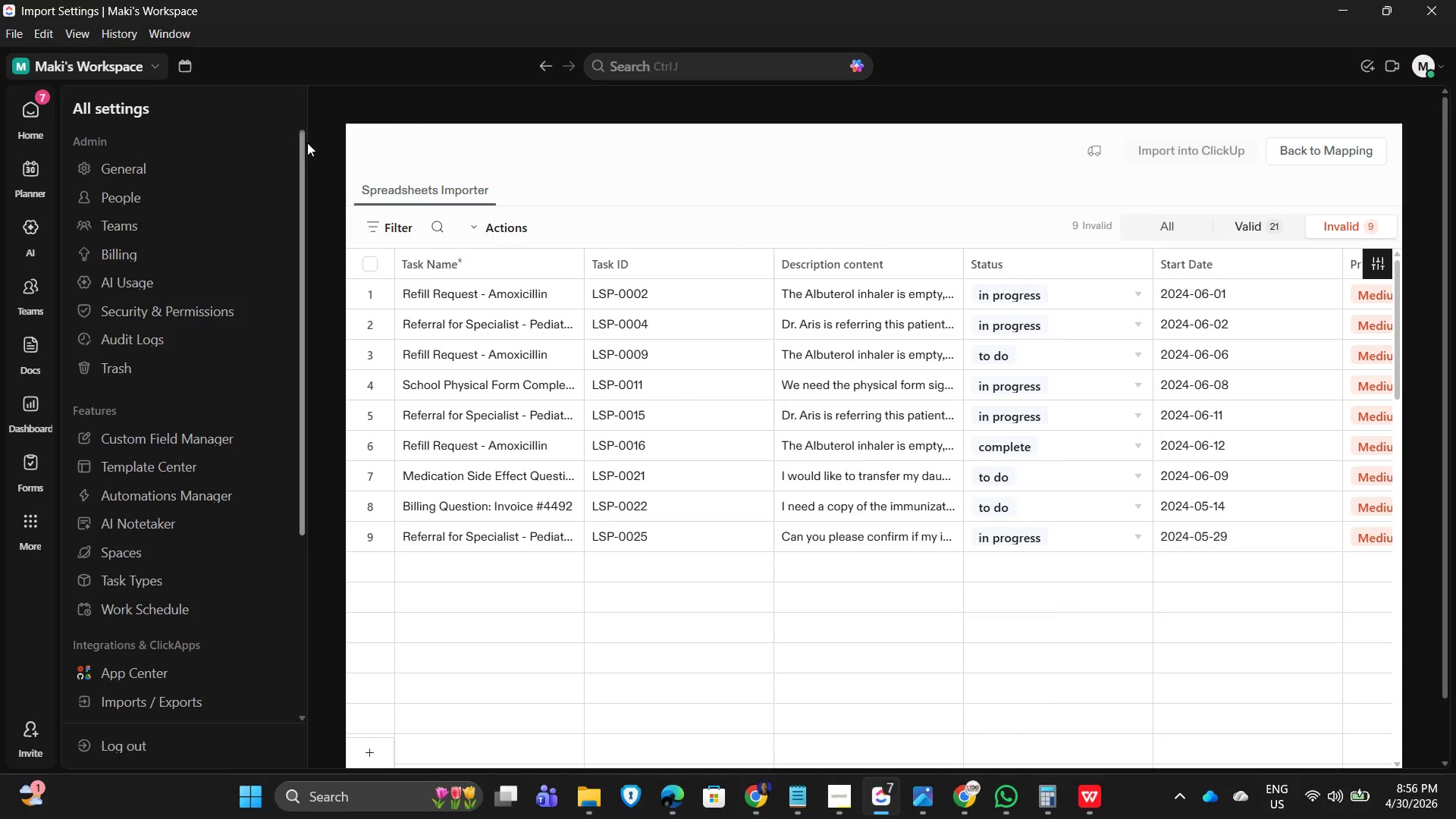 
left_click([267, 109])
 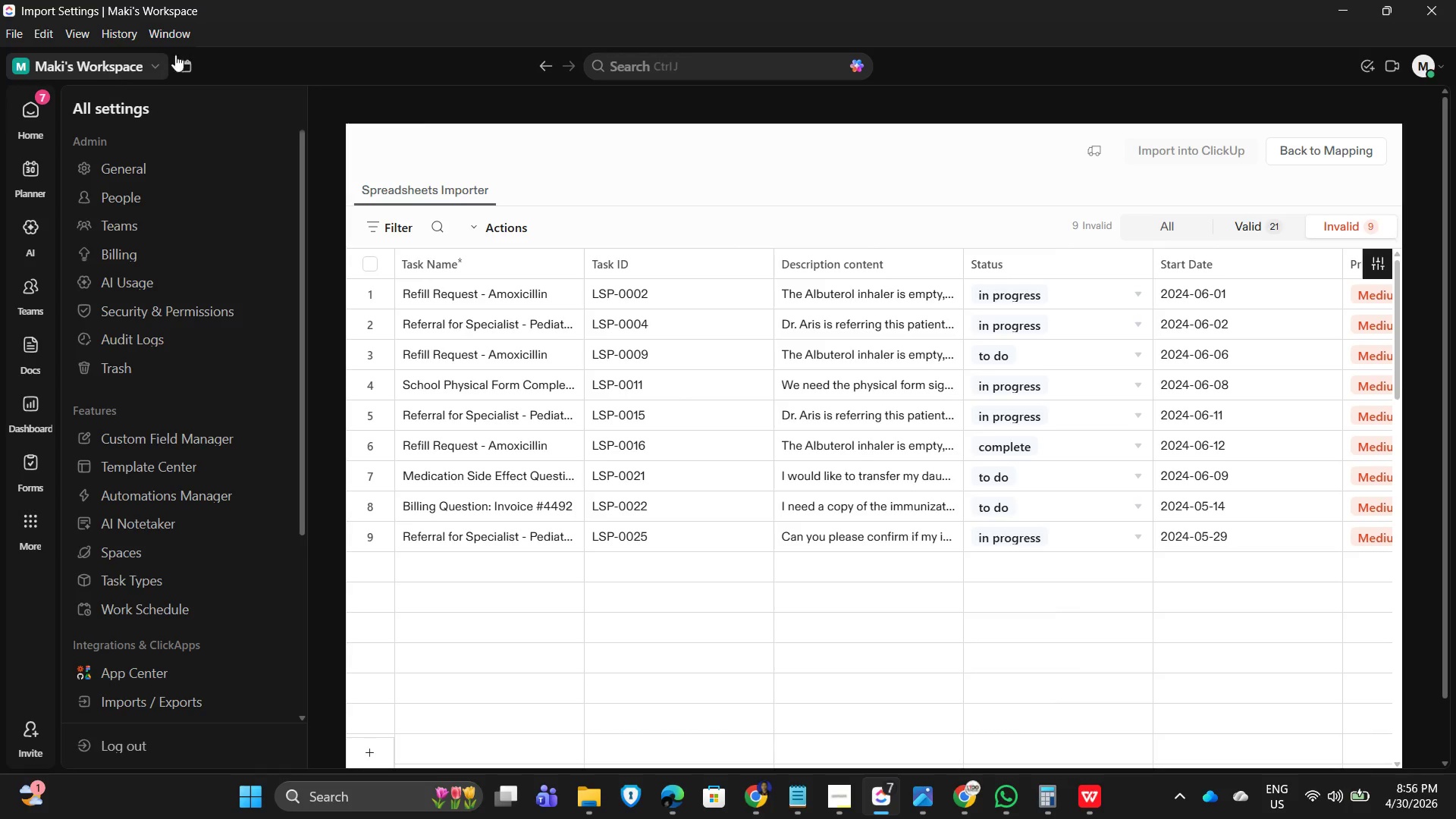 
left_click([370, 61])
 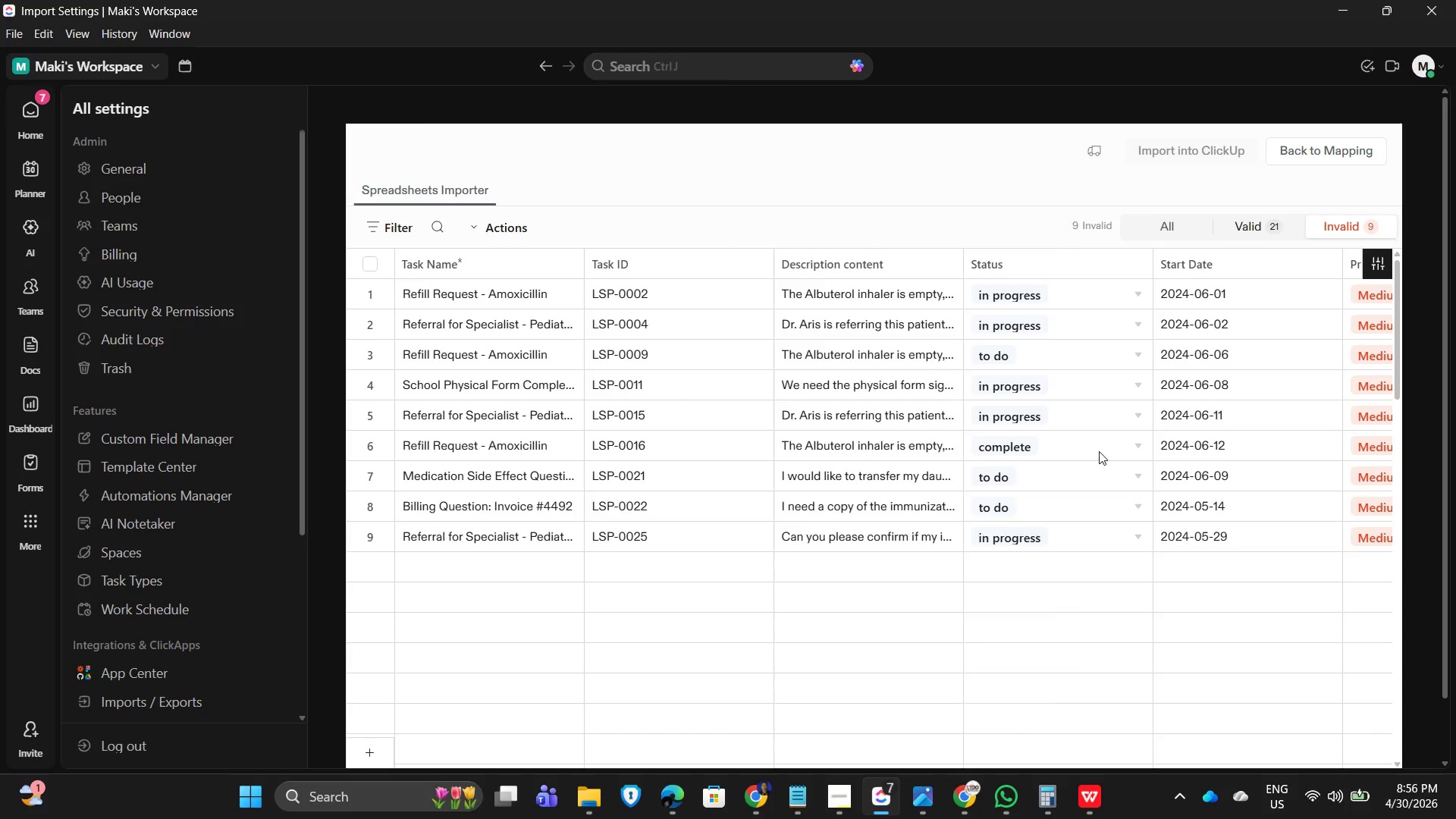 
scroll: coordinate [1154, 441], scroll_direction: down, amount: 3.0
 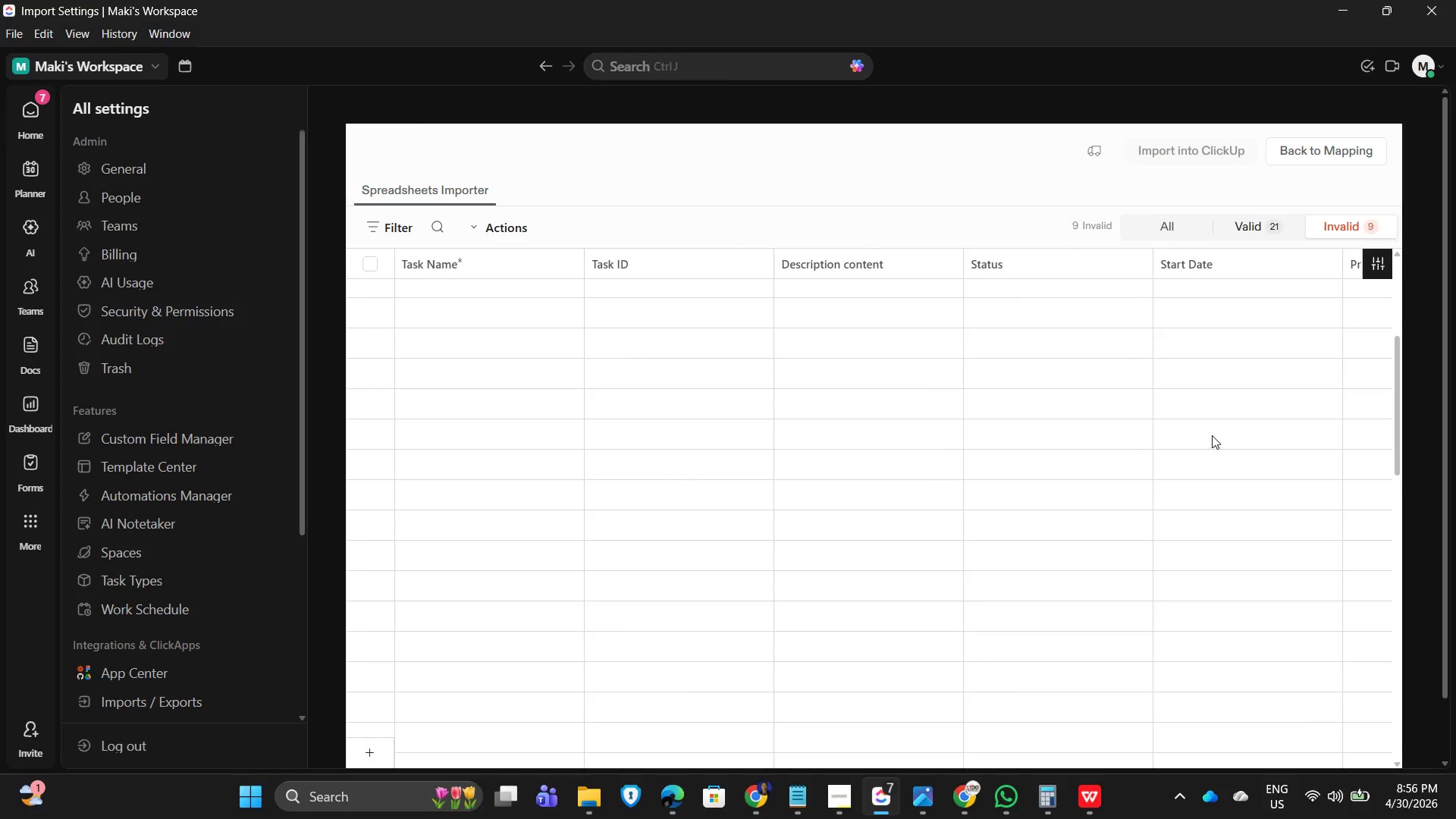 
scroll: coordinate [1277, 471], scroll_direction: up, amount: 5.0
 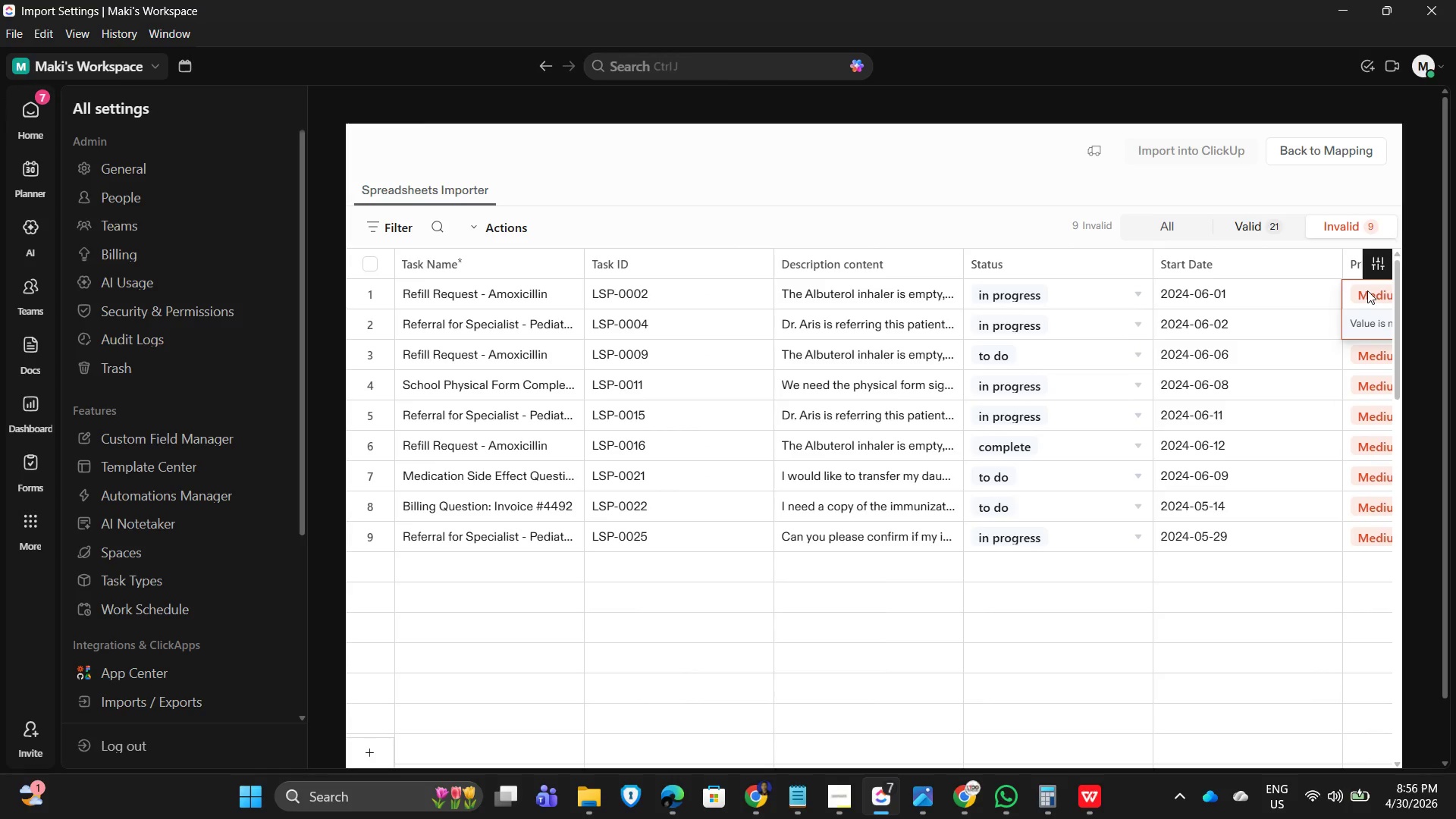 
left_click([1370, 292])
 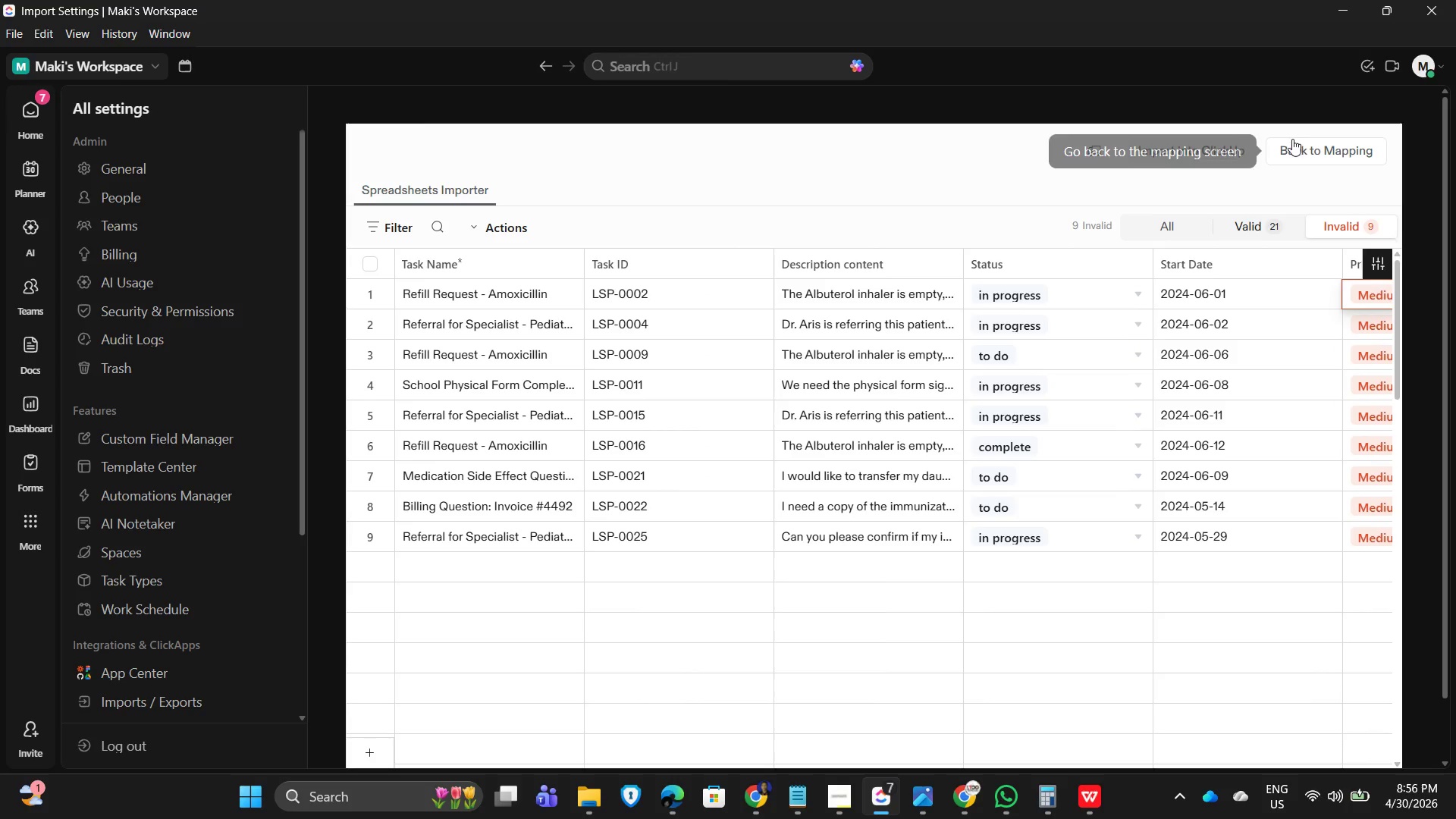 
left_click([1313, 141])
 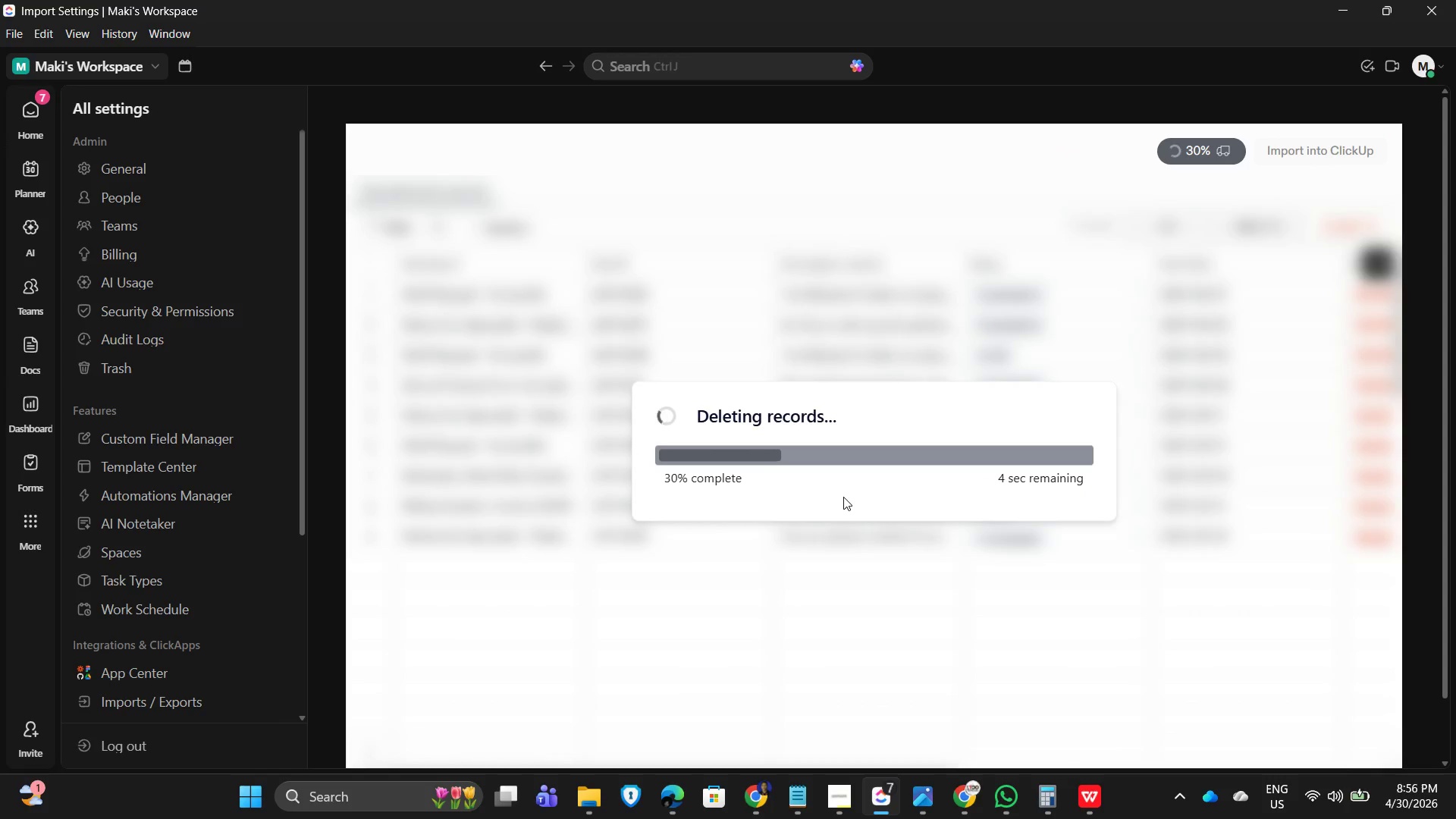 
wait(11.95)
 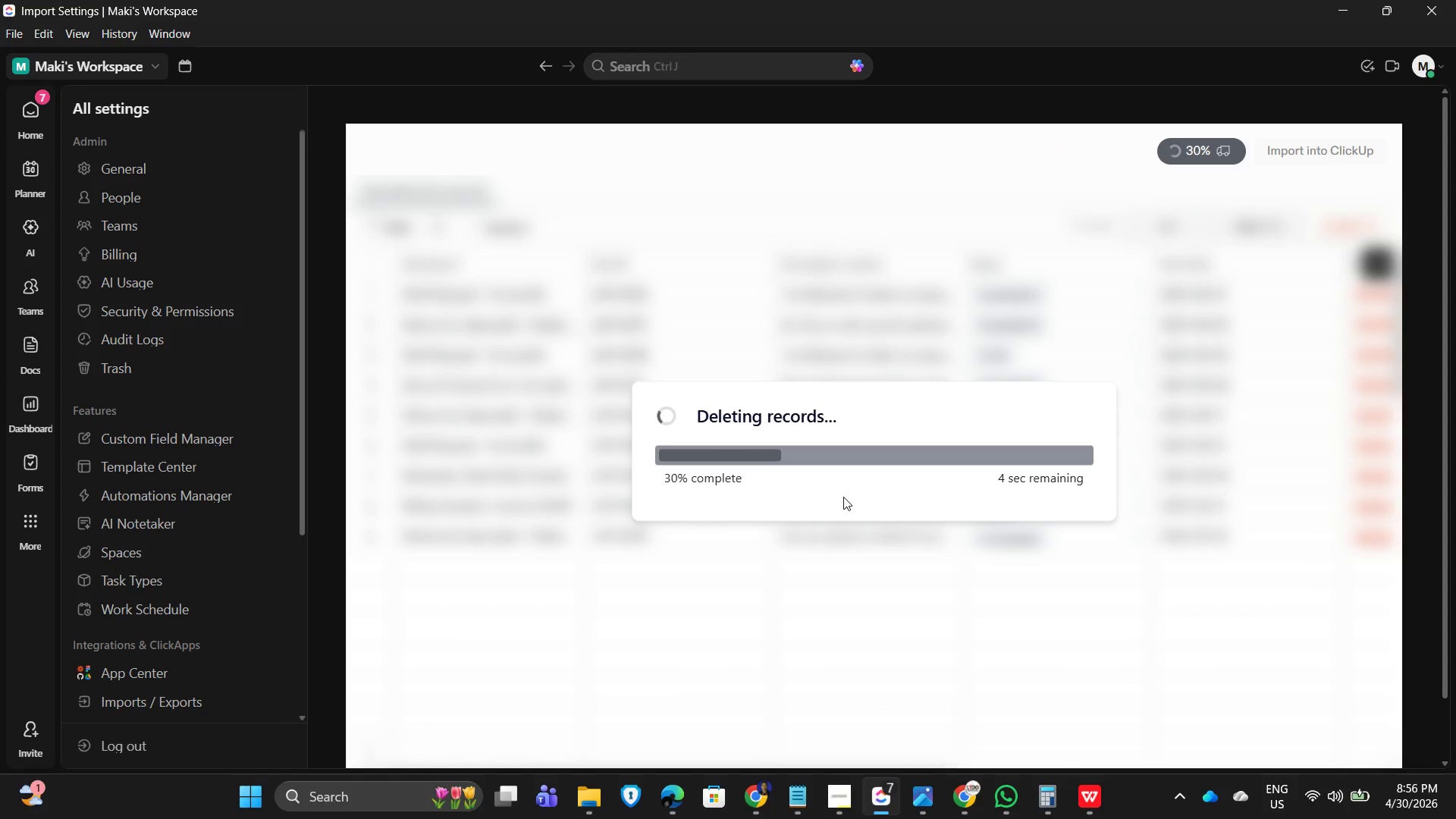 
scroll: coordinate [761, 635], scroll_direction: down, amount: 8.0
 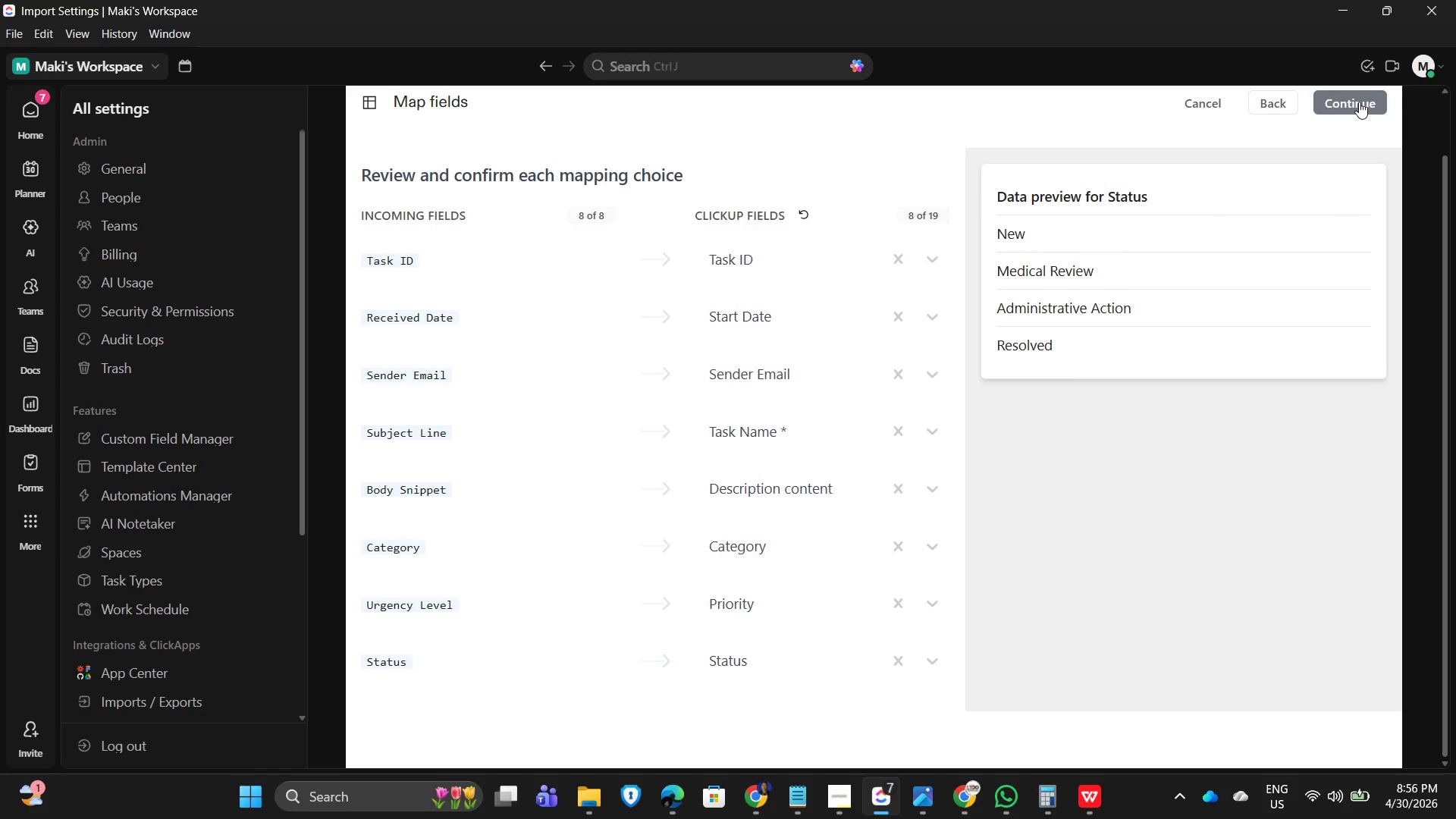 
left_click([1359, 102])
 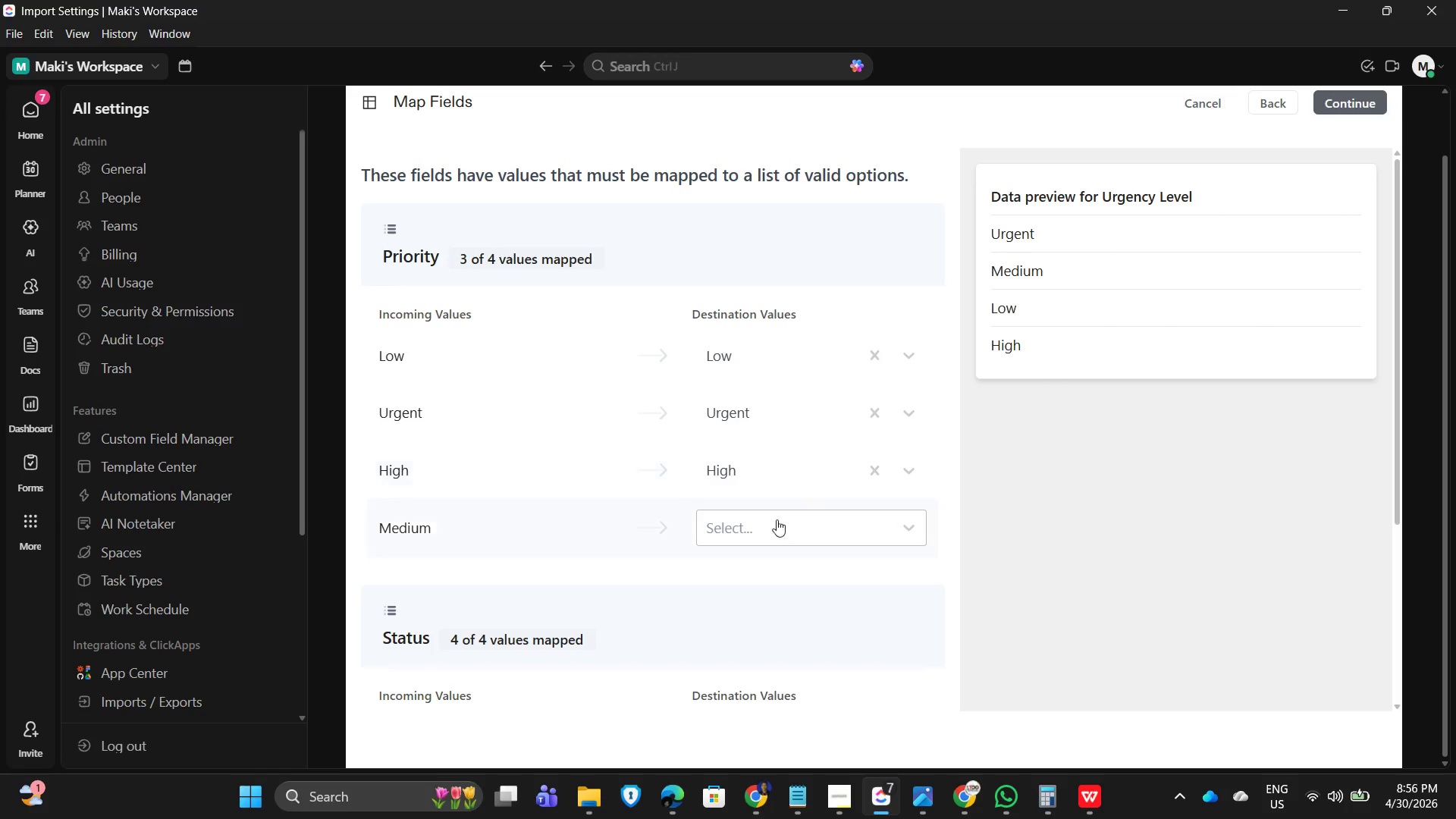 
left_click([782, 529])
 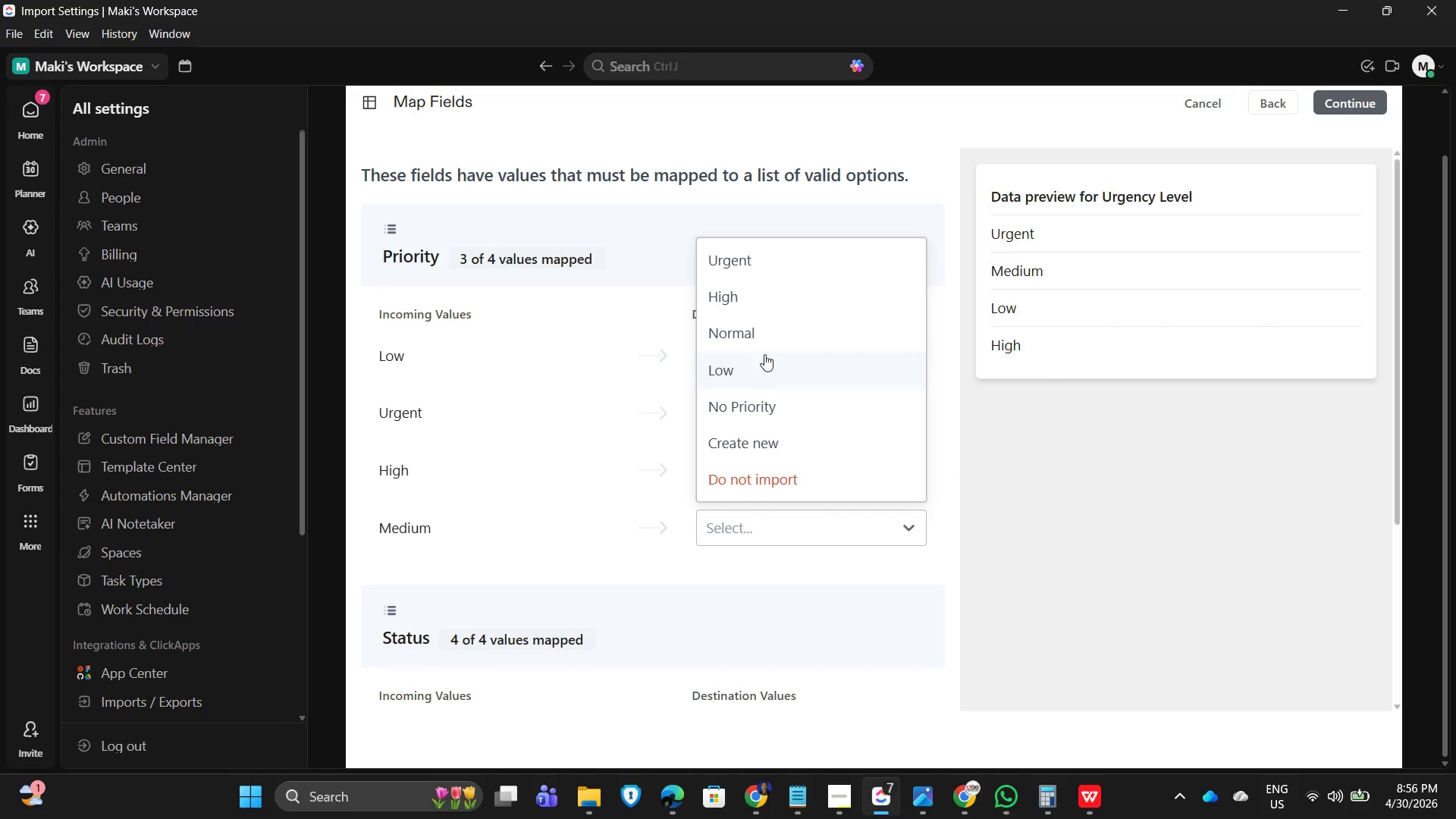 
left_click([771, 336])
 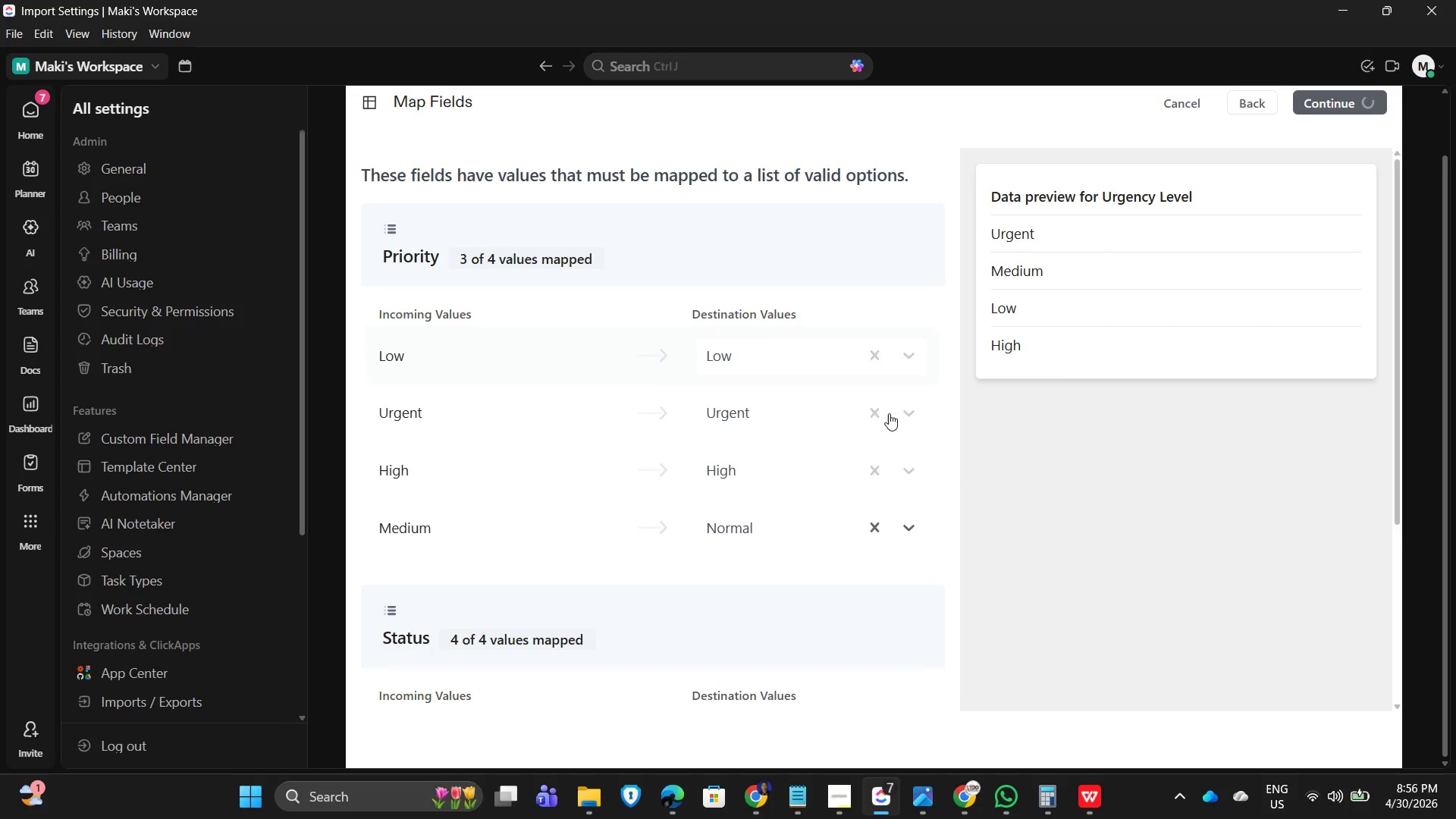 
scroll: coordinate [815, 598], scroll_direction: down, amount: 4.0
 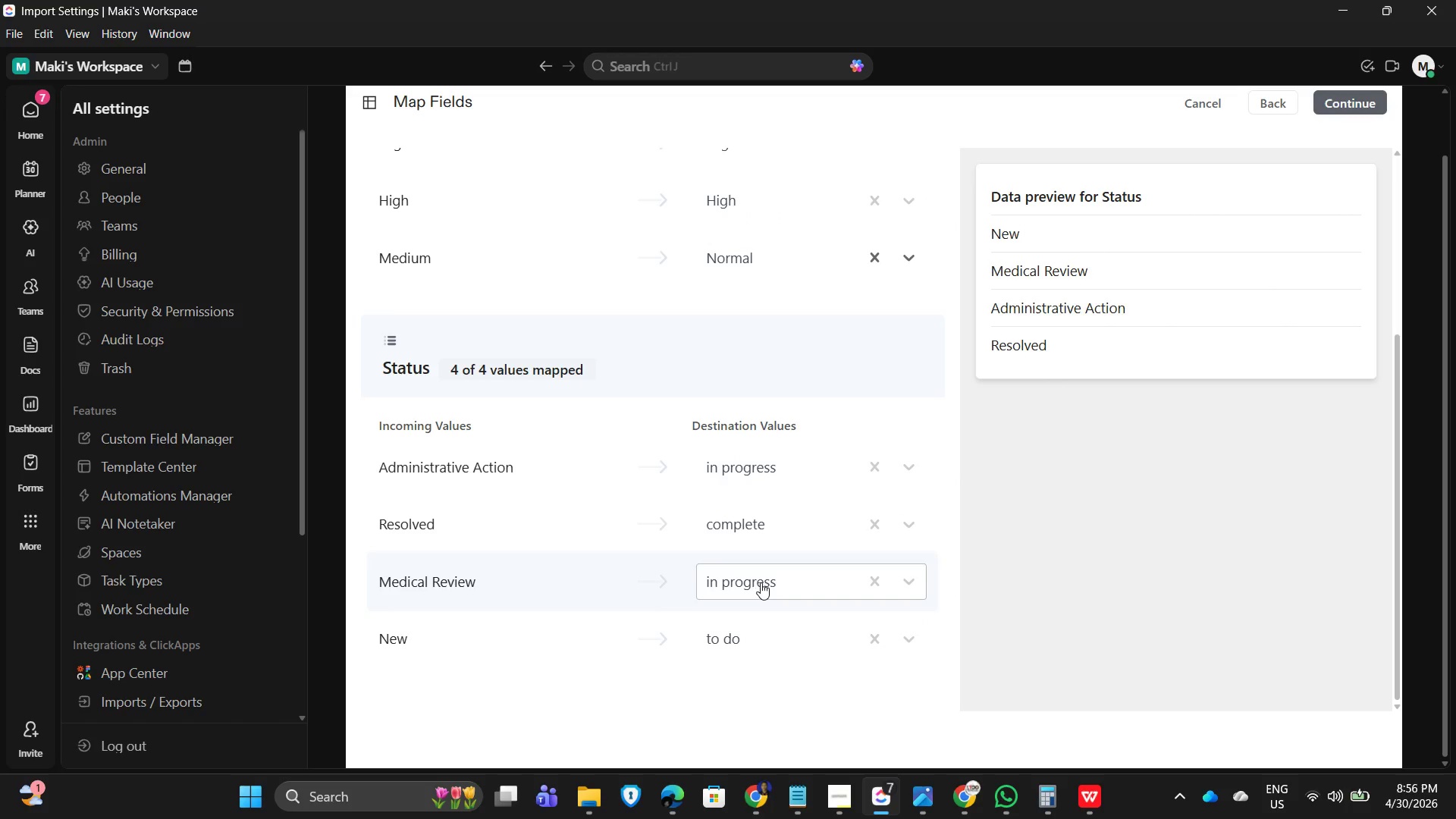 
scroll: coordinate [1344, 187], scroll_direction: up, amount: 1.0
 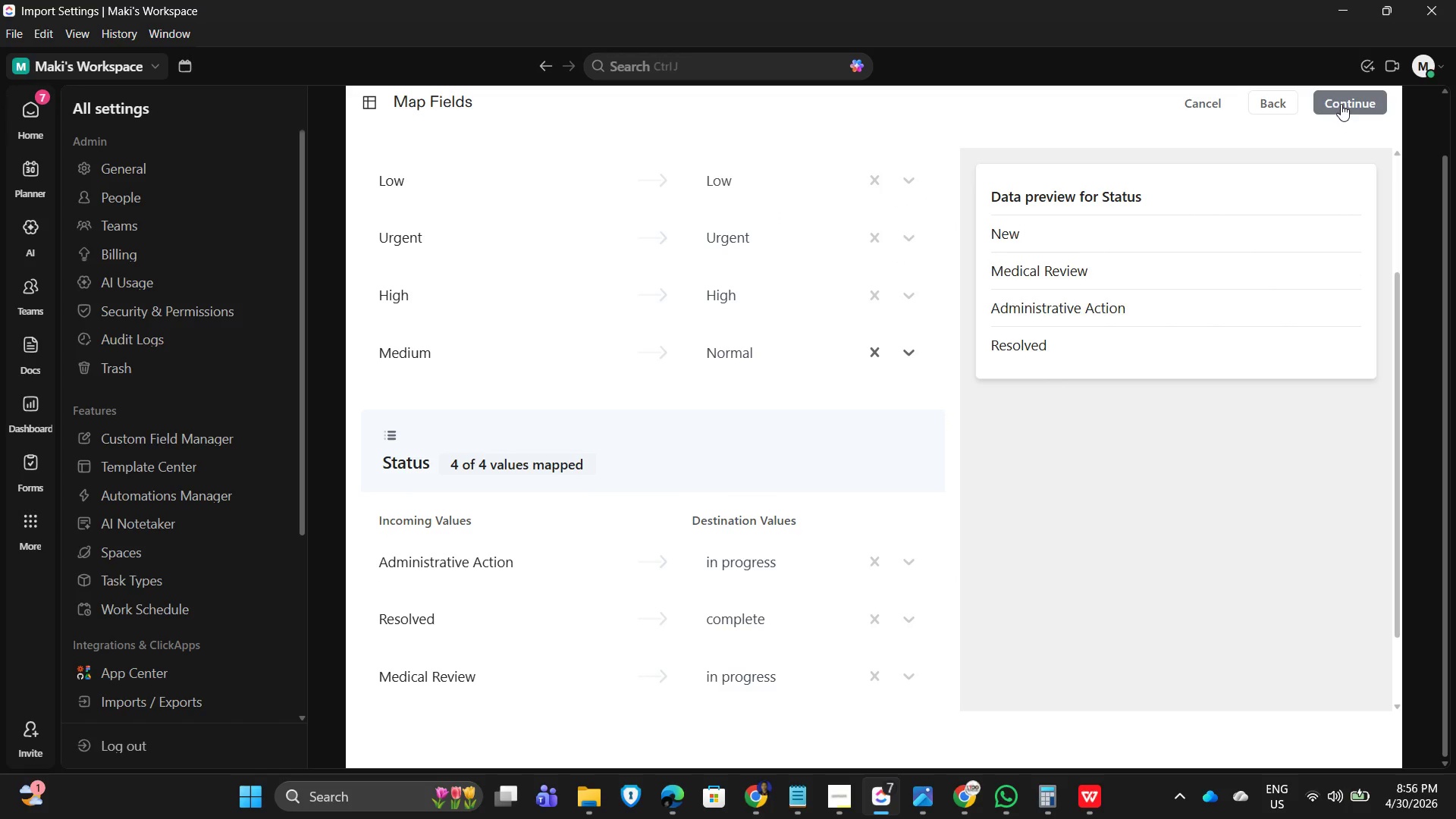 
left_click([1343, 103])
 